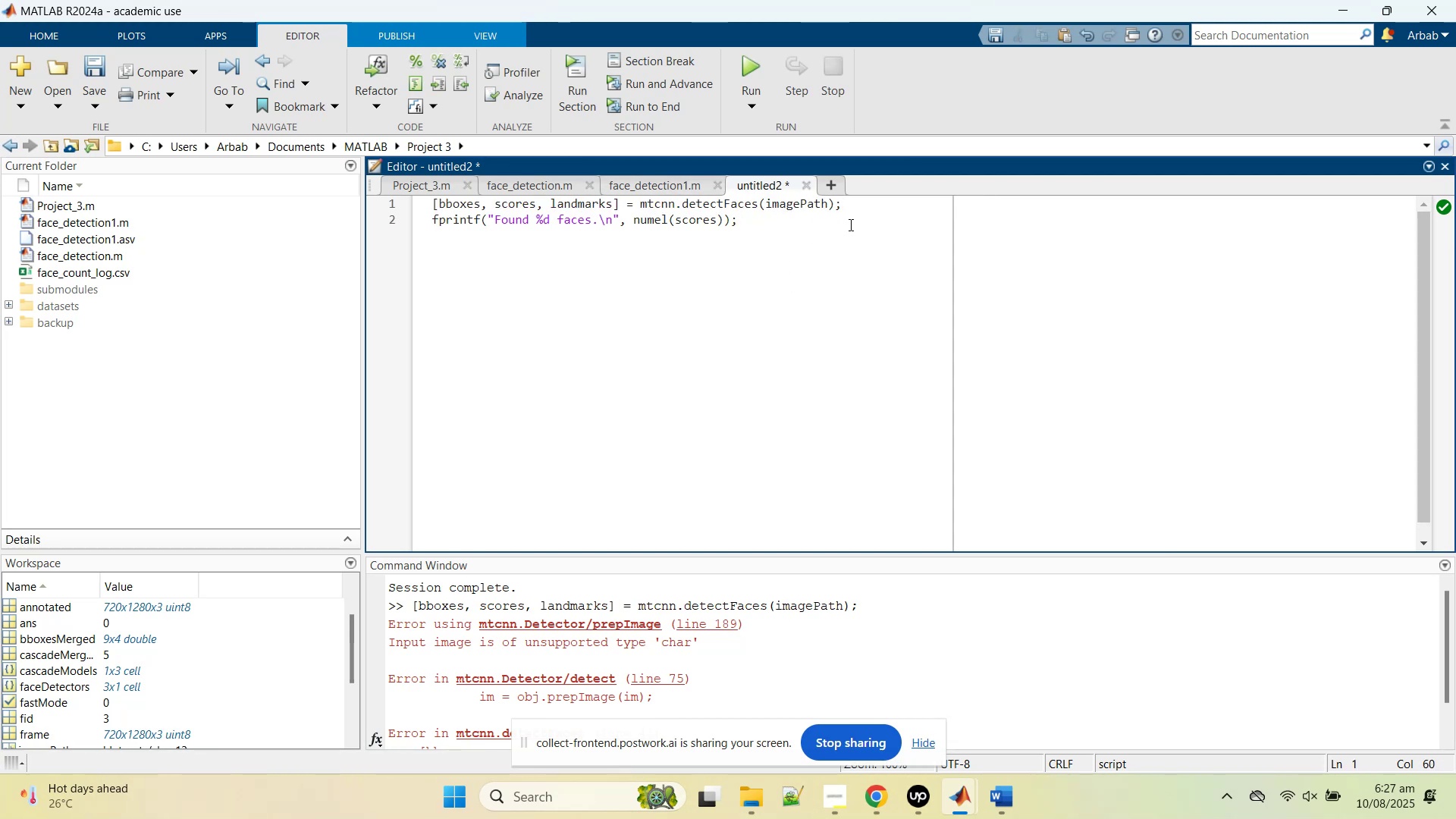 
key(Enter)
 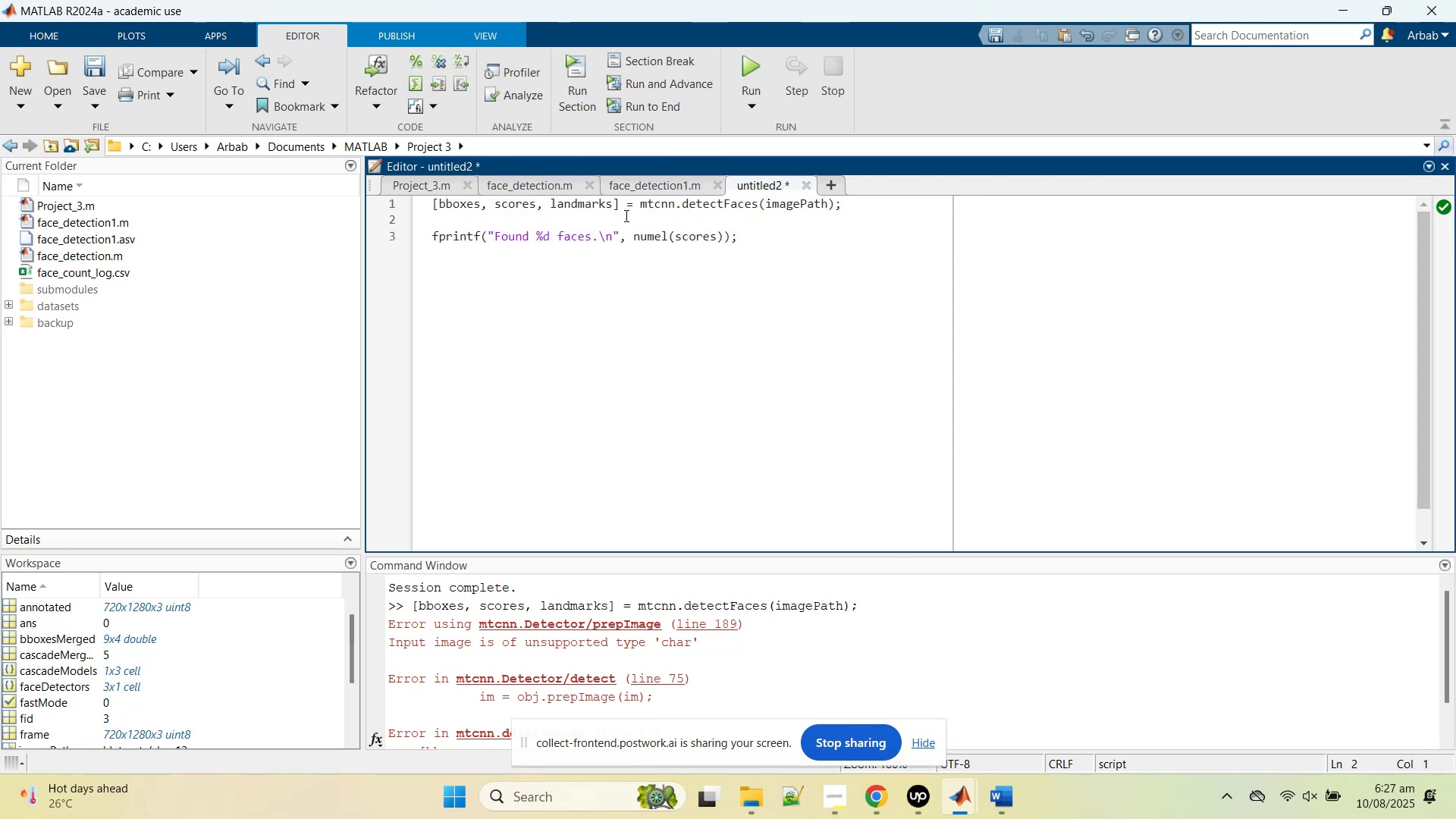 
key(Control+Z)
 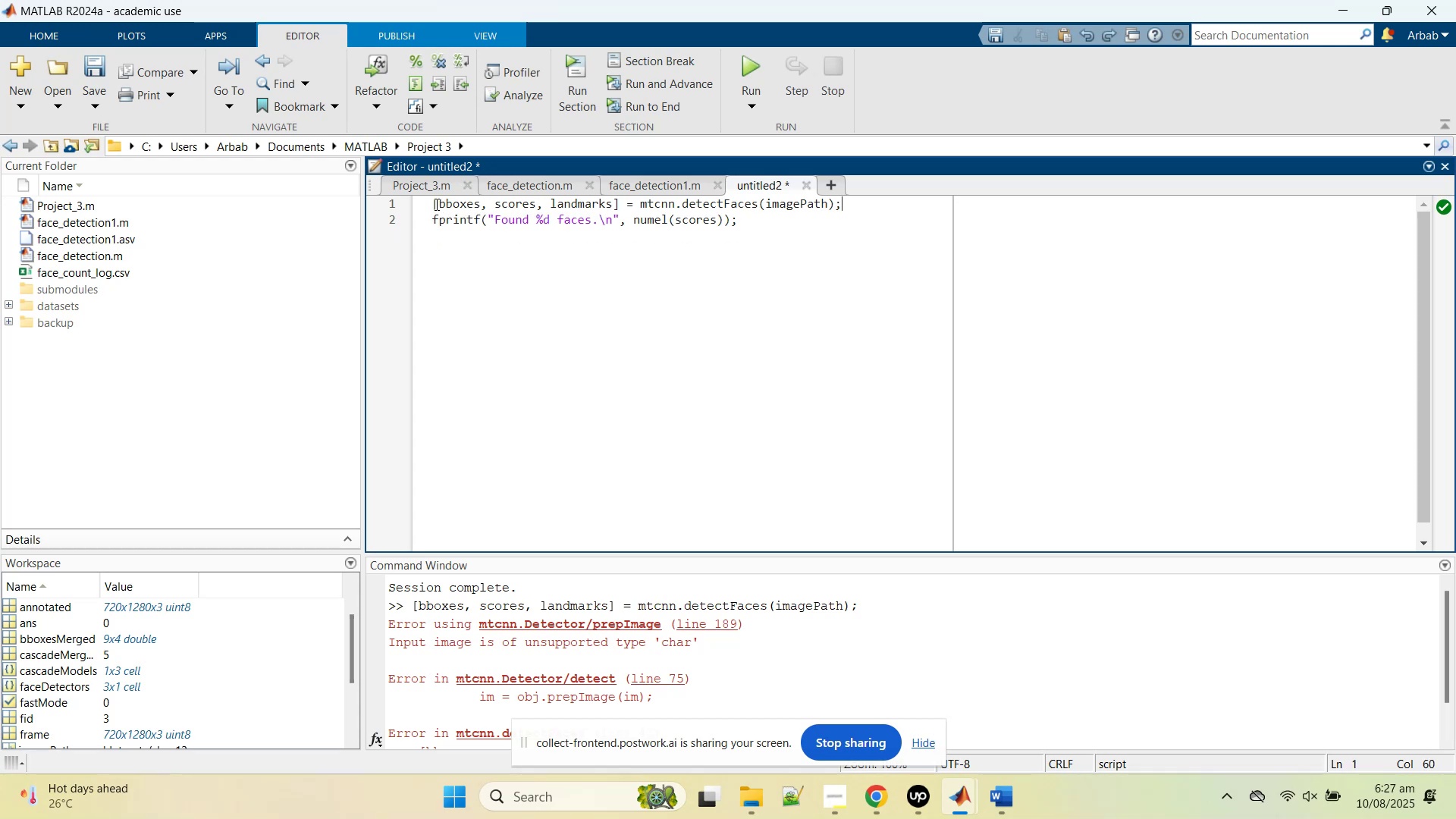 
left_click([434, 203])
 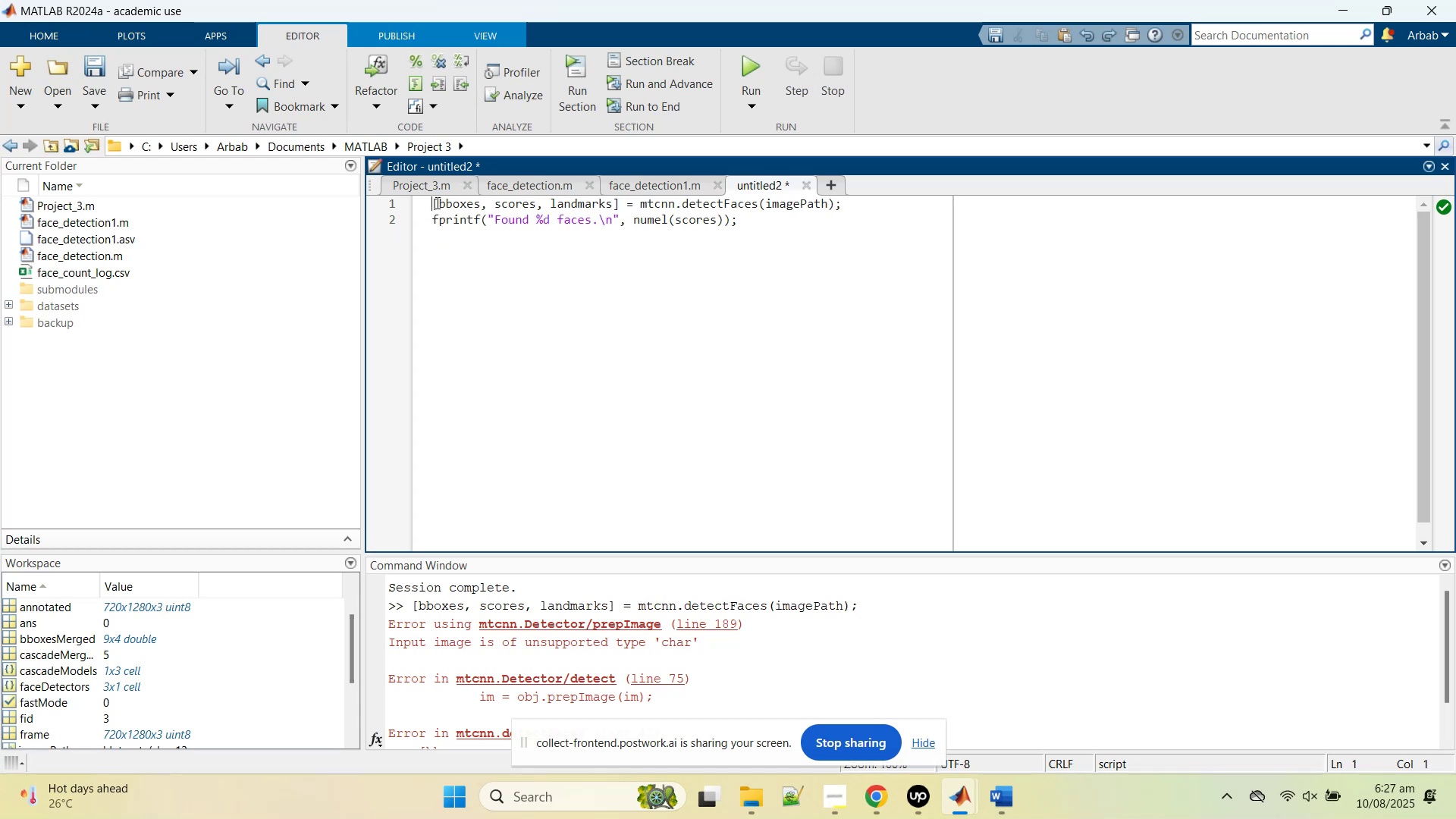 
key(Shift+Enter)
 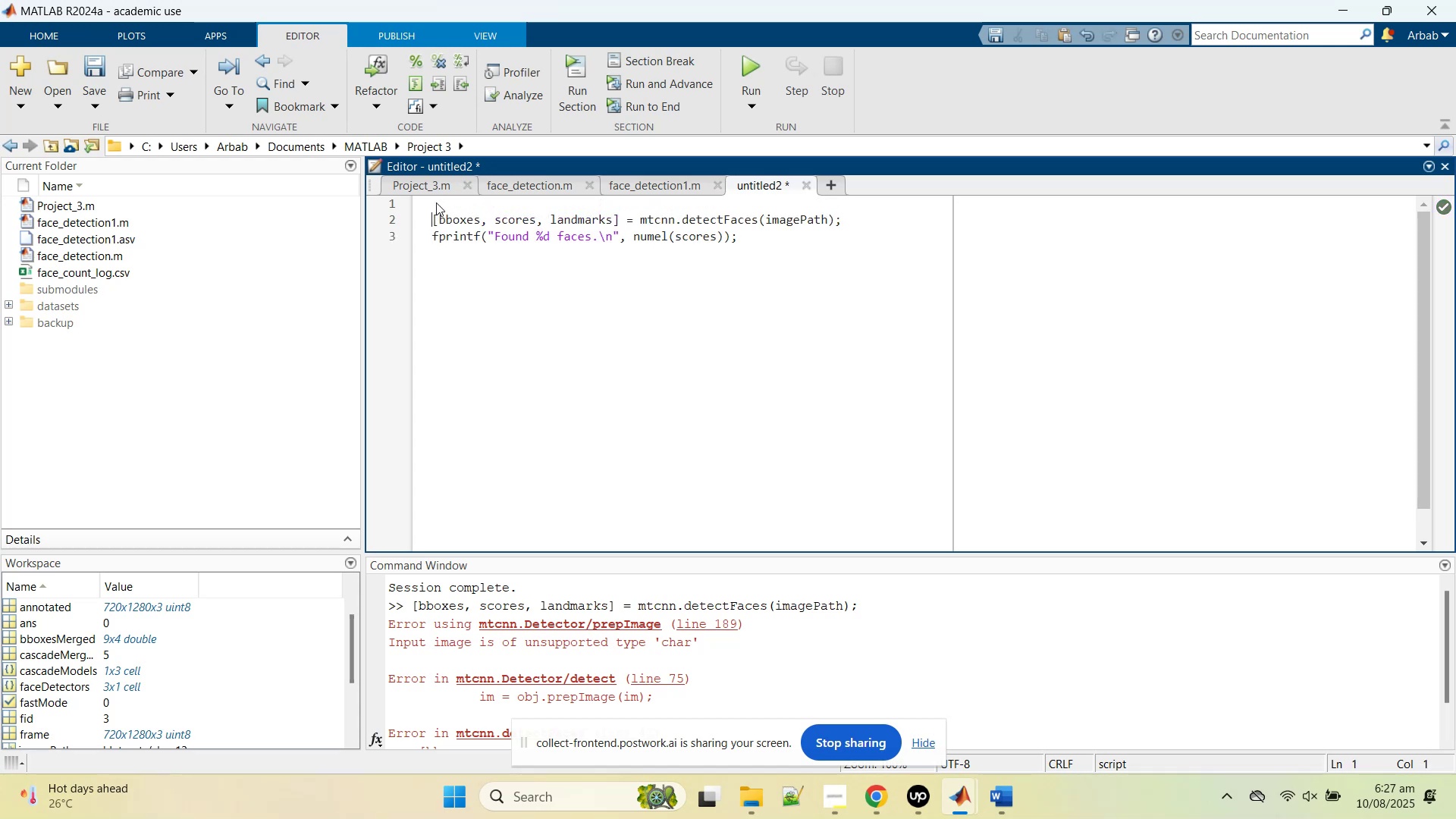 
key(Shift+Enter)
 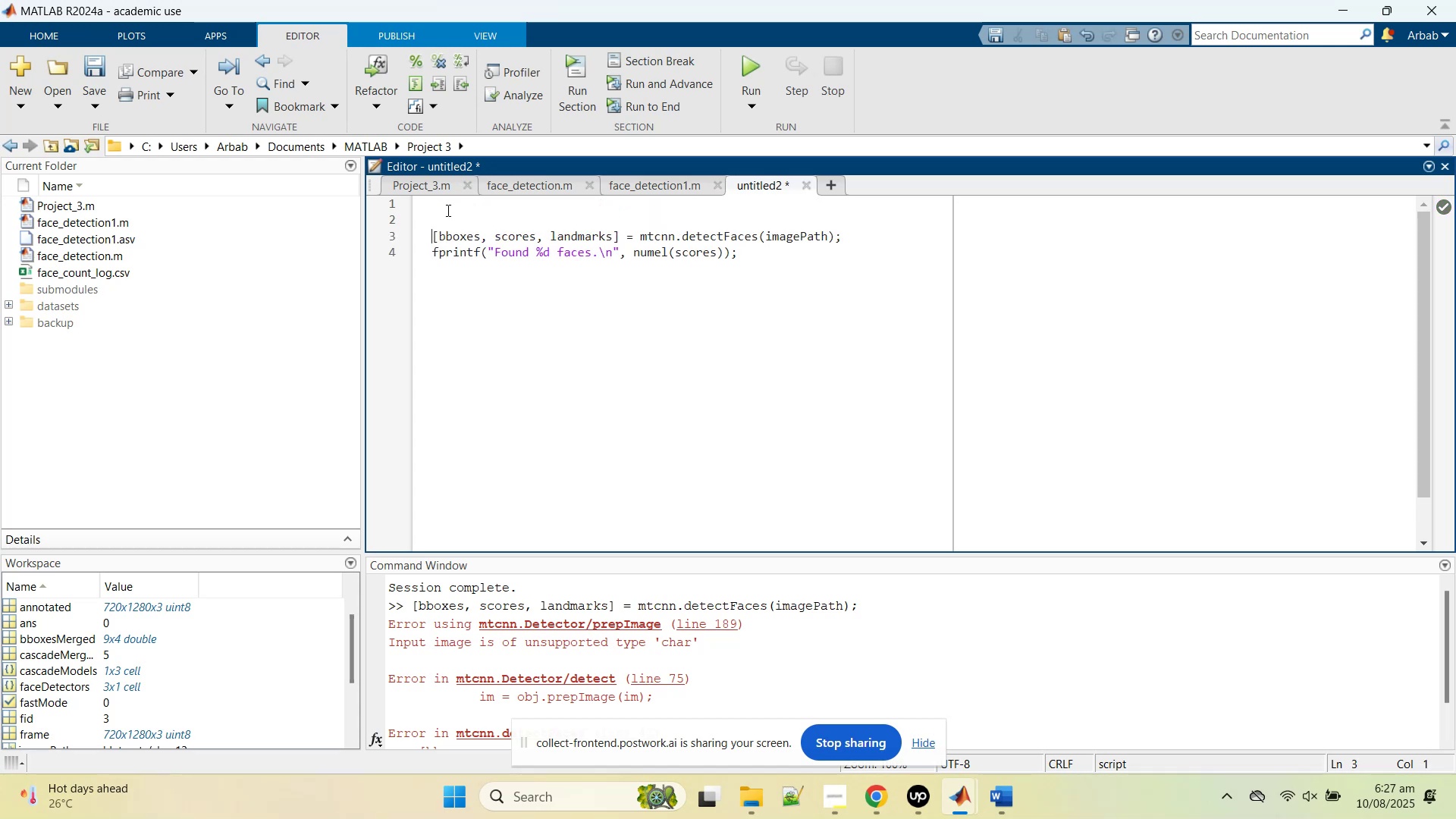 
left_click([447, 211])
 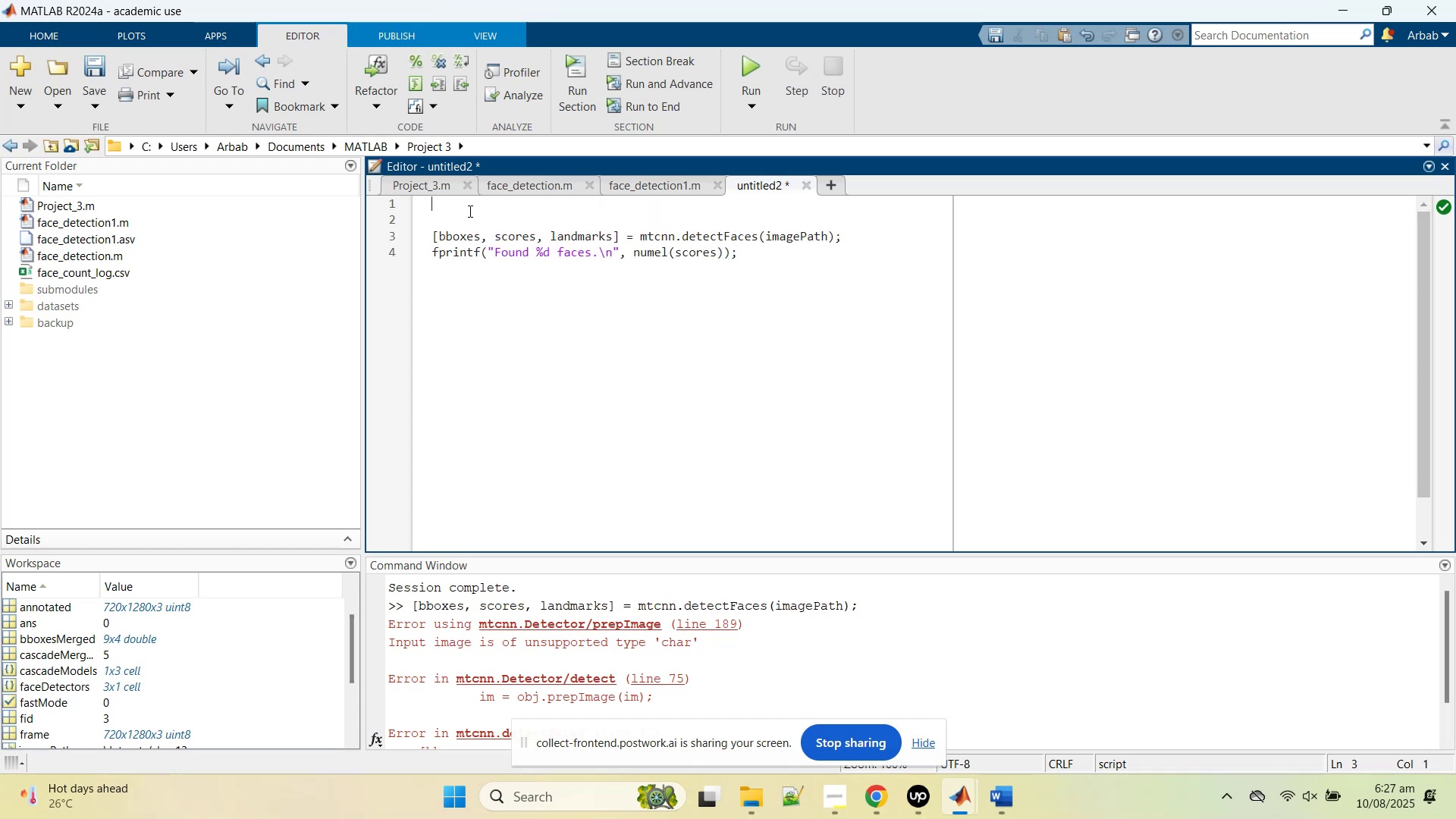 
key(Control+V)
 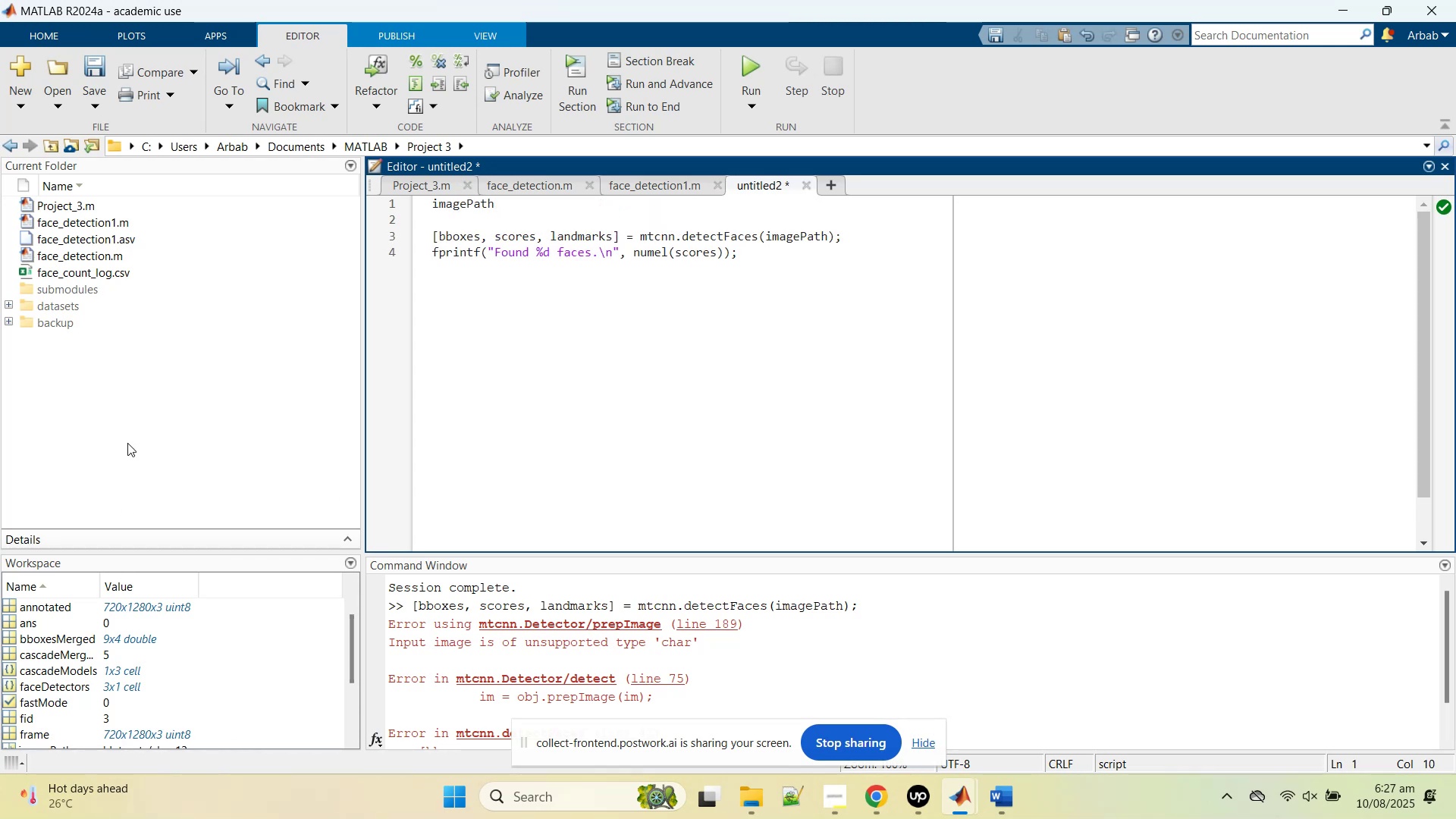 
left_click([634, 179])
 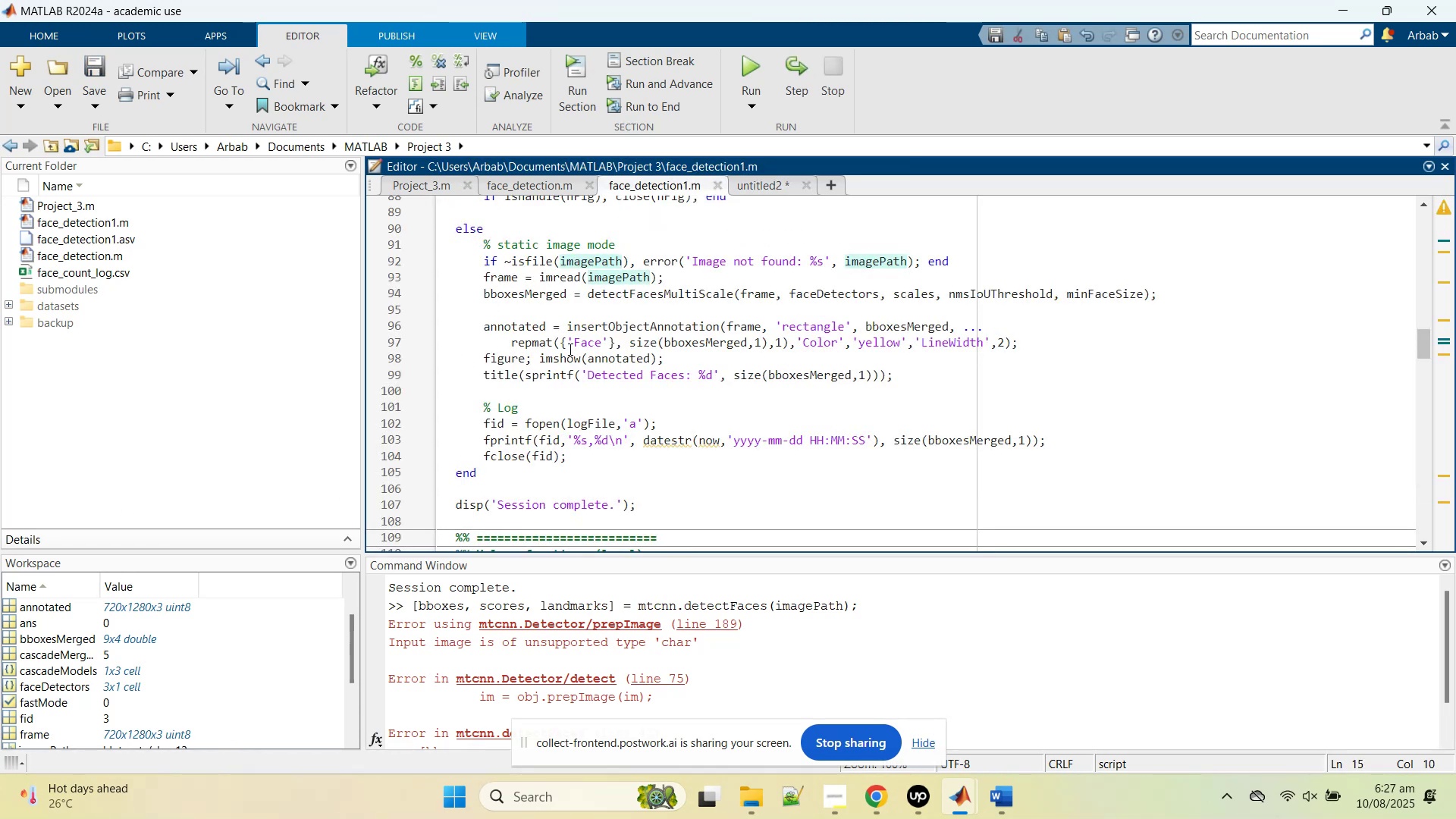 
scroll: coordinate [687, 306], scroll_direction: up, amount: 13.0
 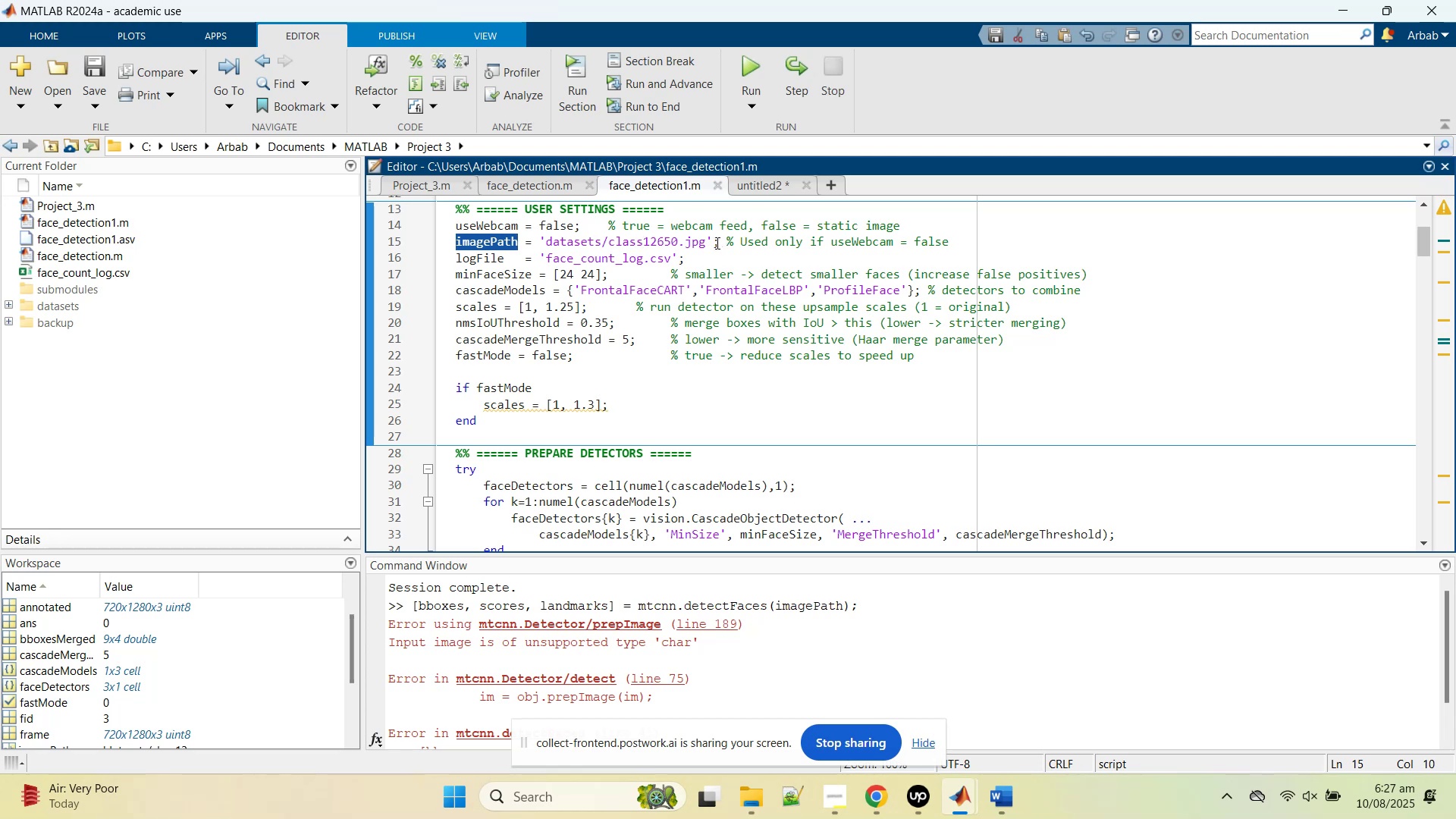 
left_click_drag(start_coordinate=[714, 243], to_coordinate=[537, 237])
 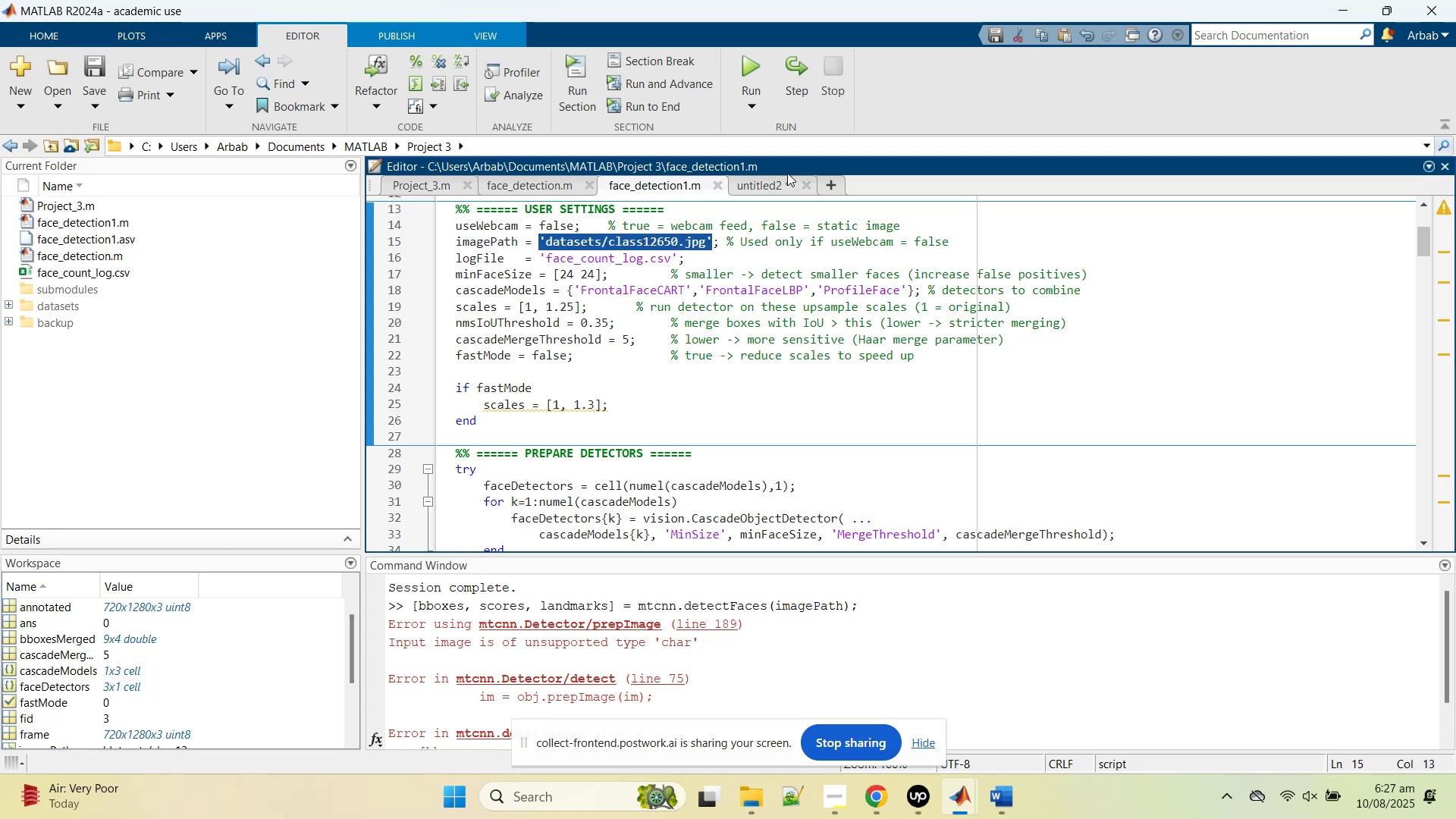 
key(Control+C)
 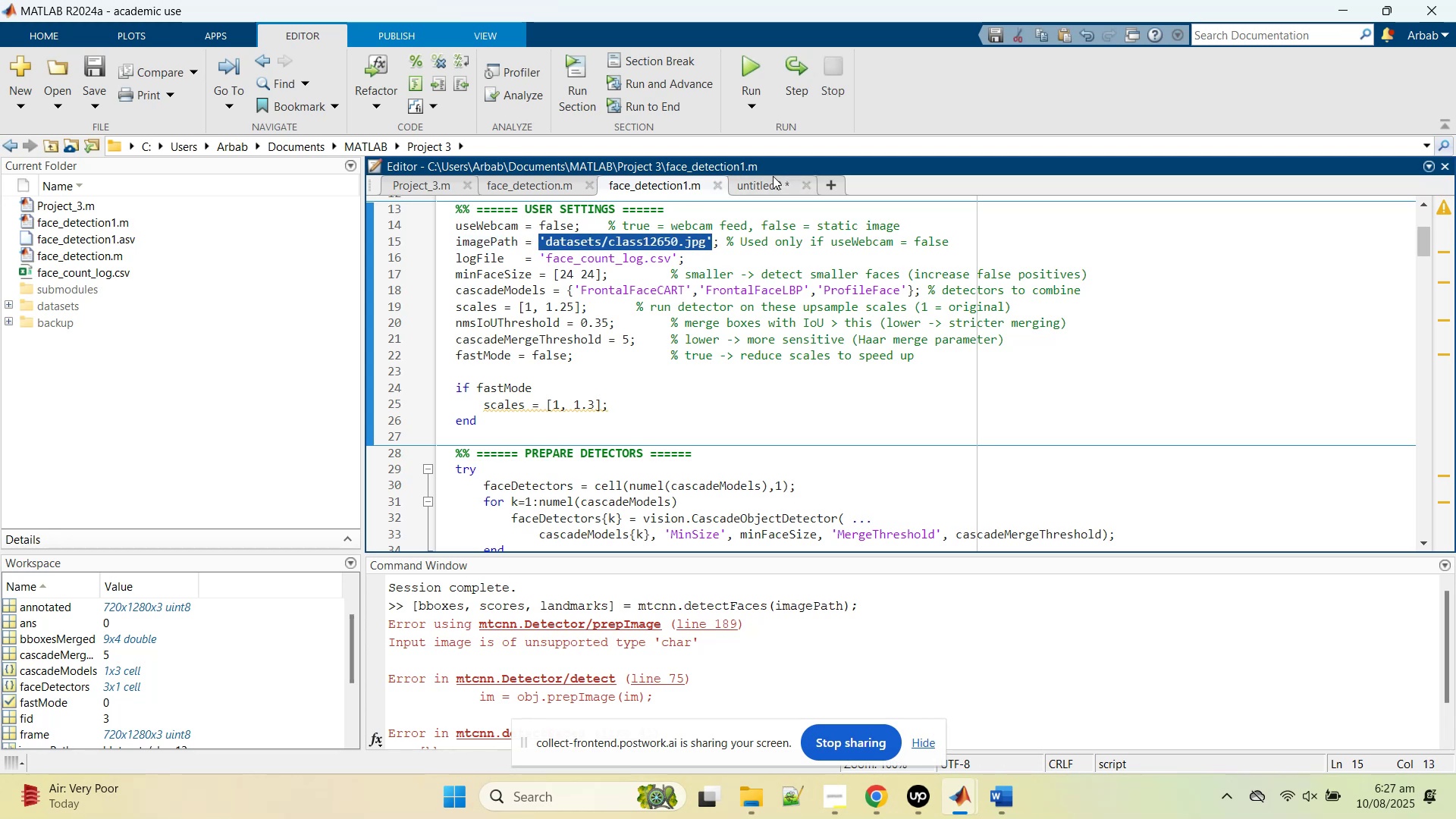 
left_click([758, 184])
 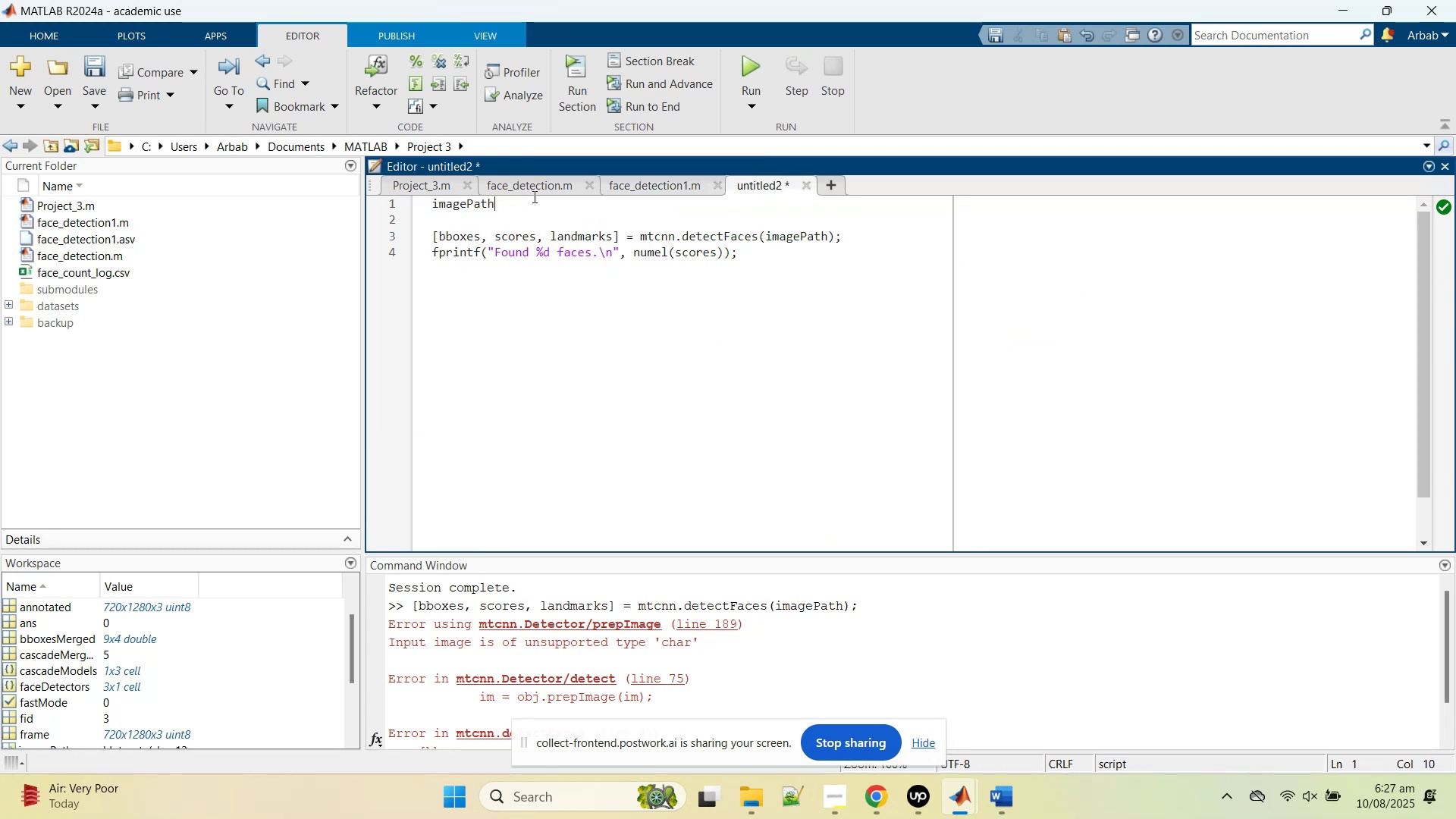 
type(=imrea)
key(Tab)
type(())
 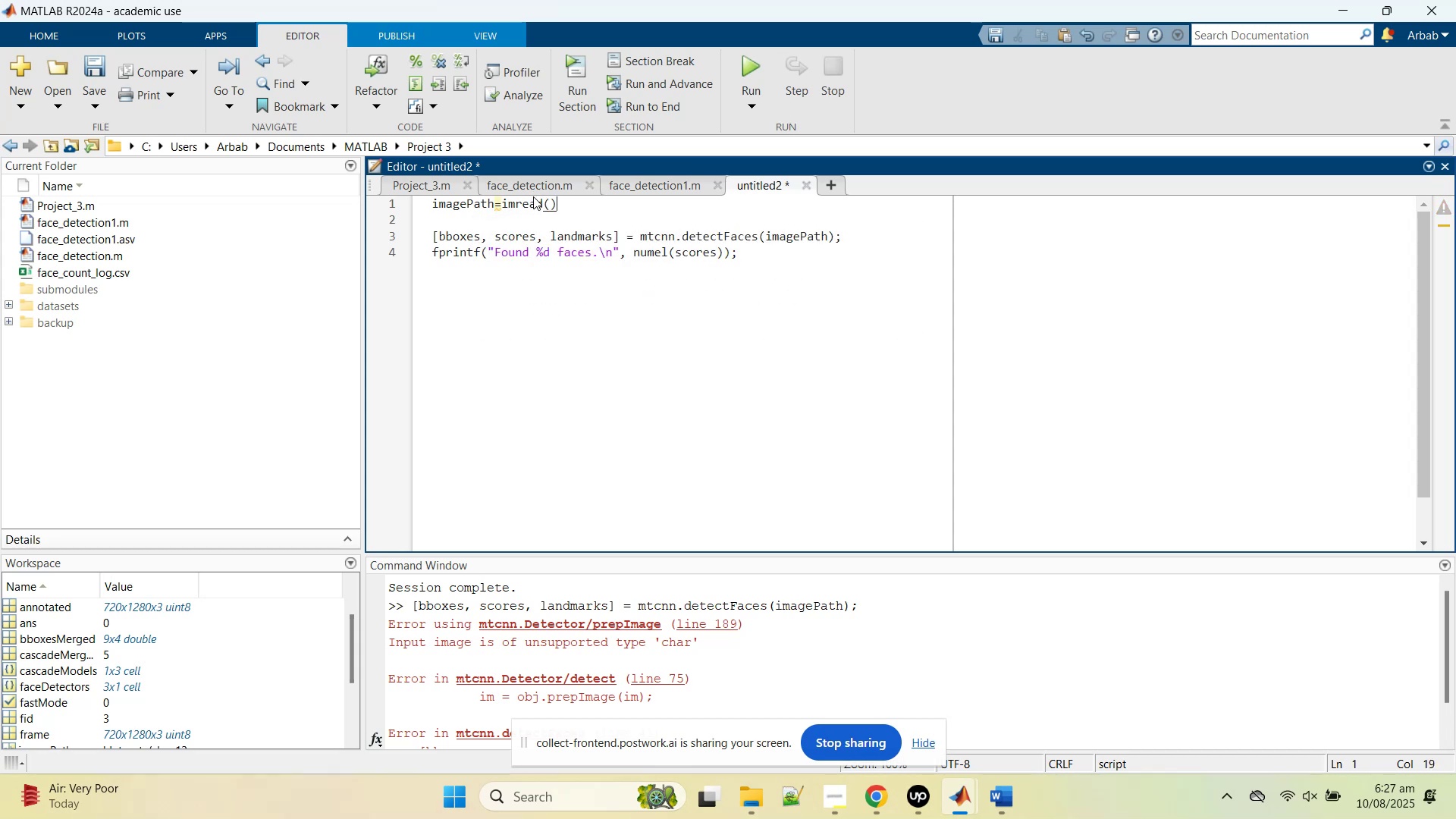 
 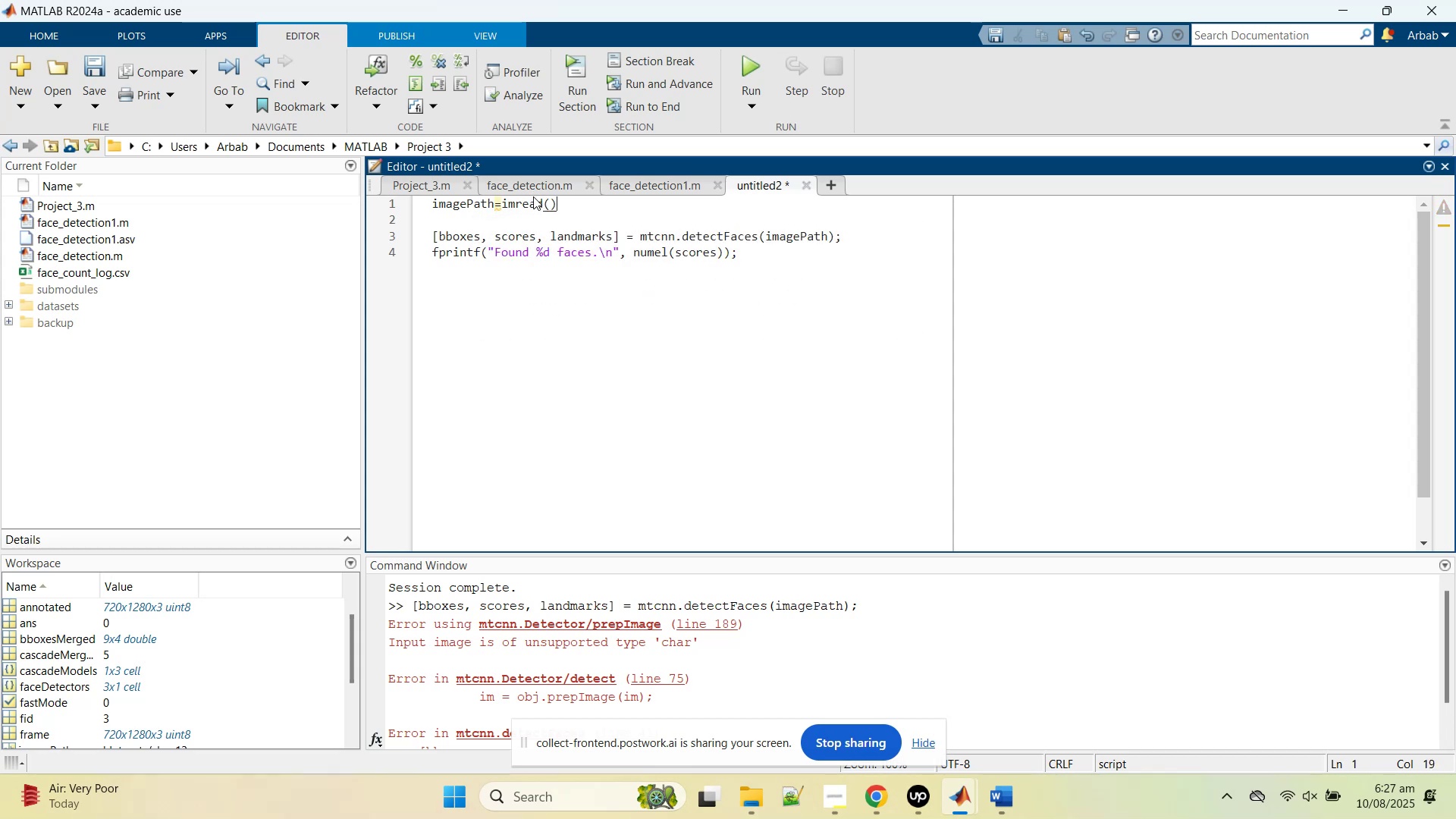 
key(ArrowLeft)
 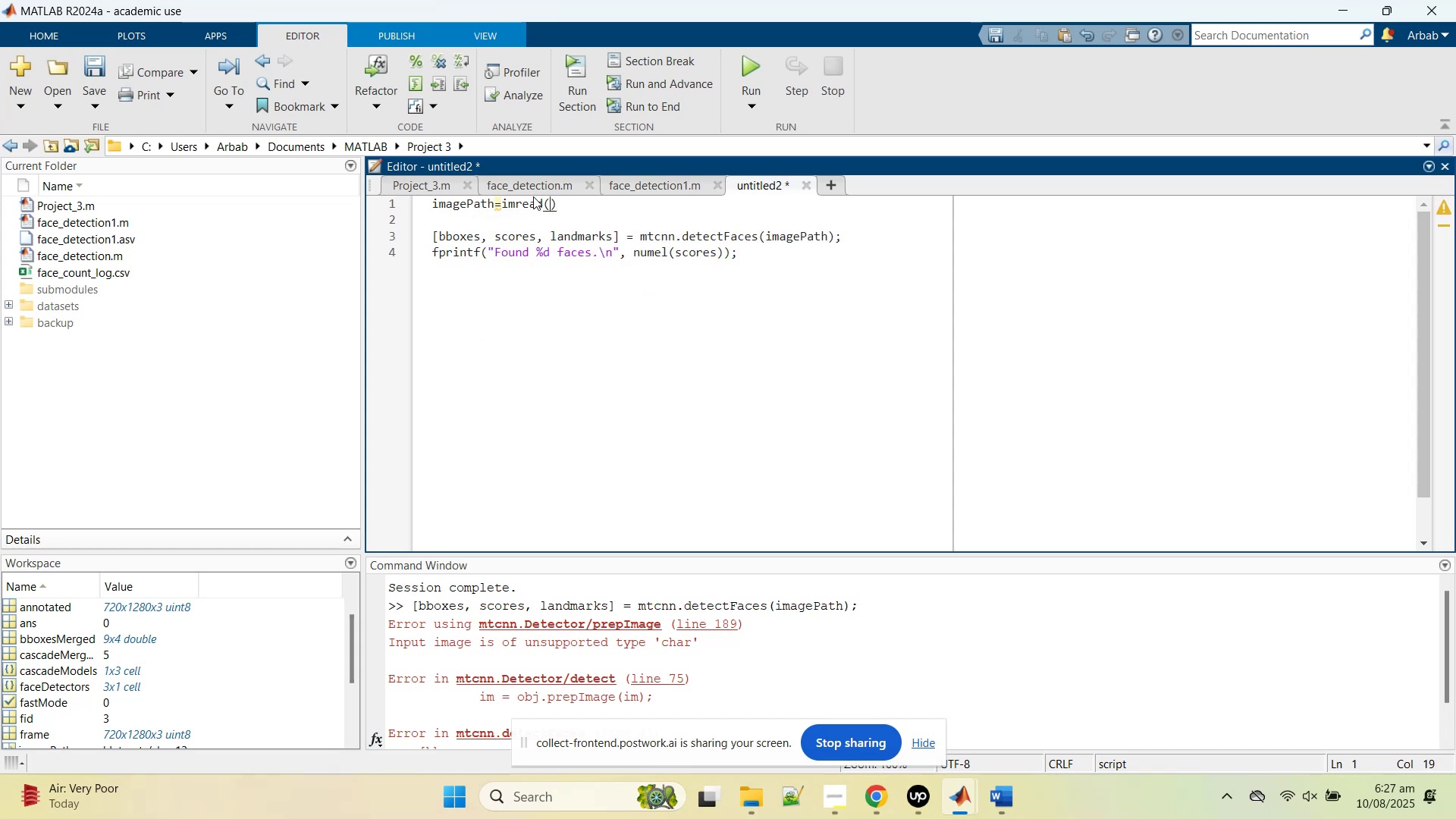 
key(Control+V)
 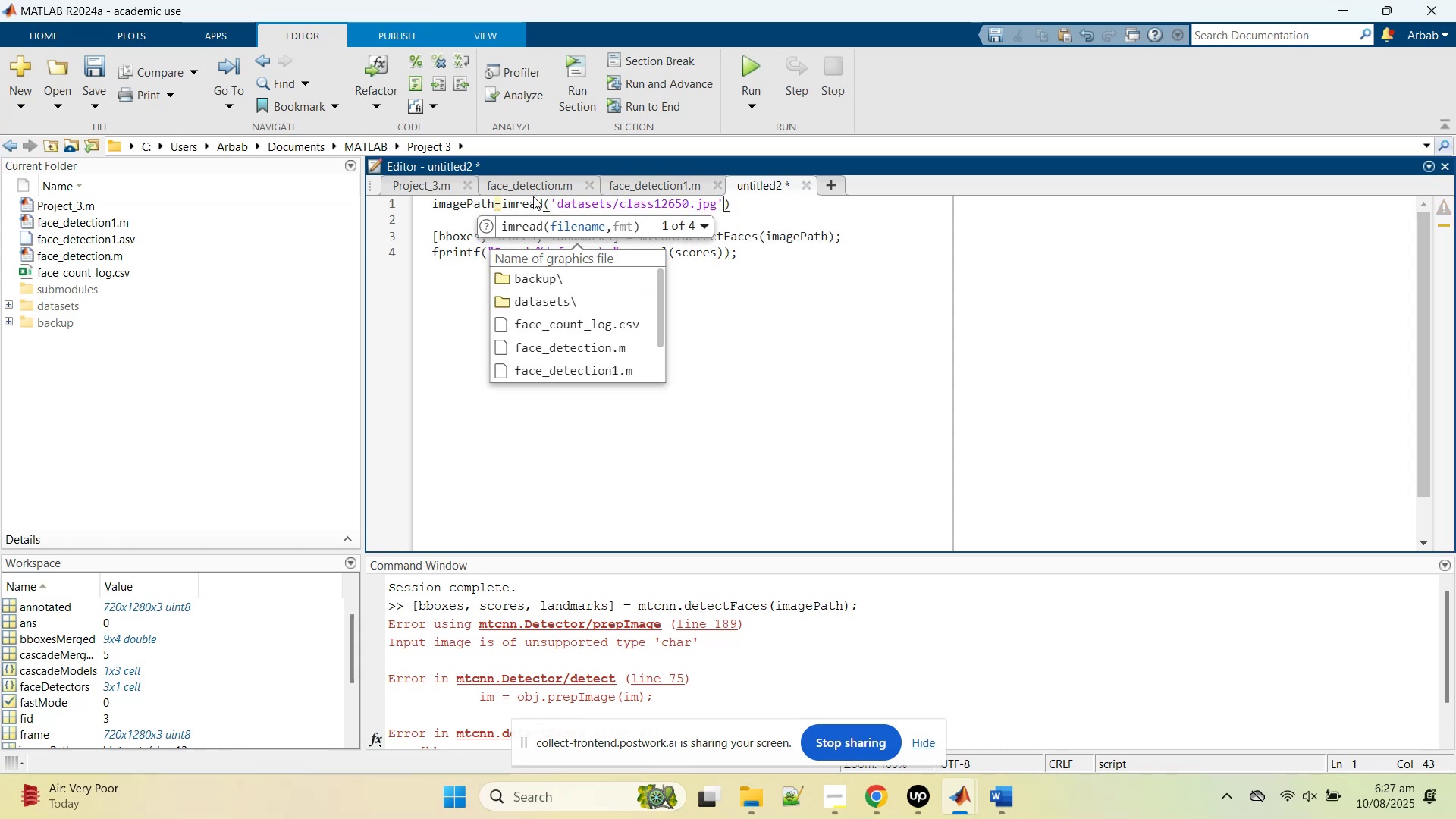 
key(ArrowRight)
 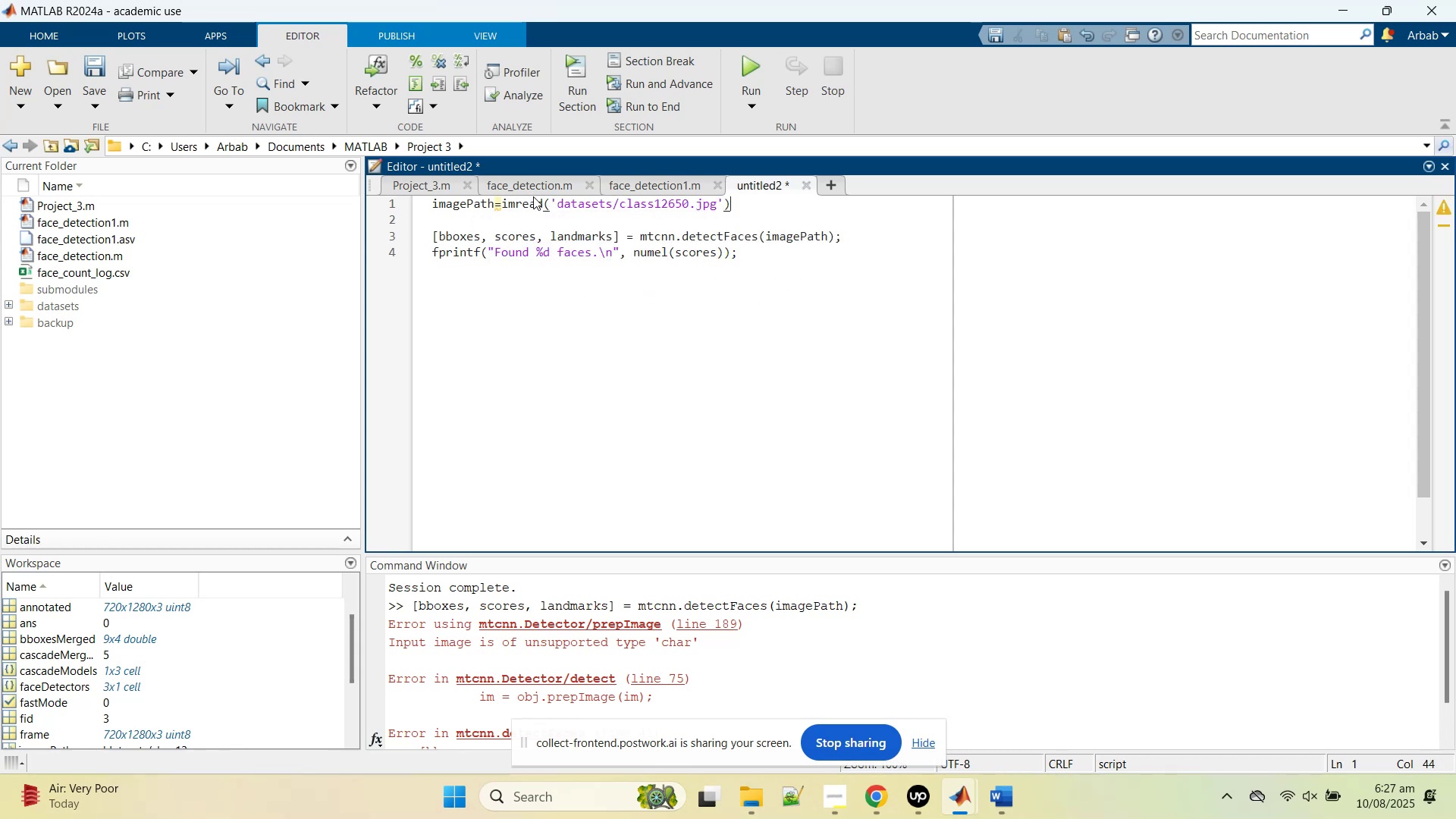 
key(Semicolon)
 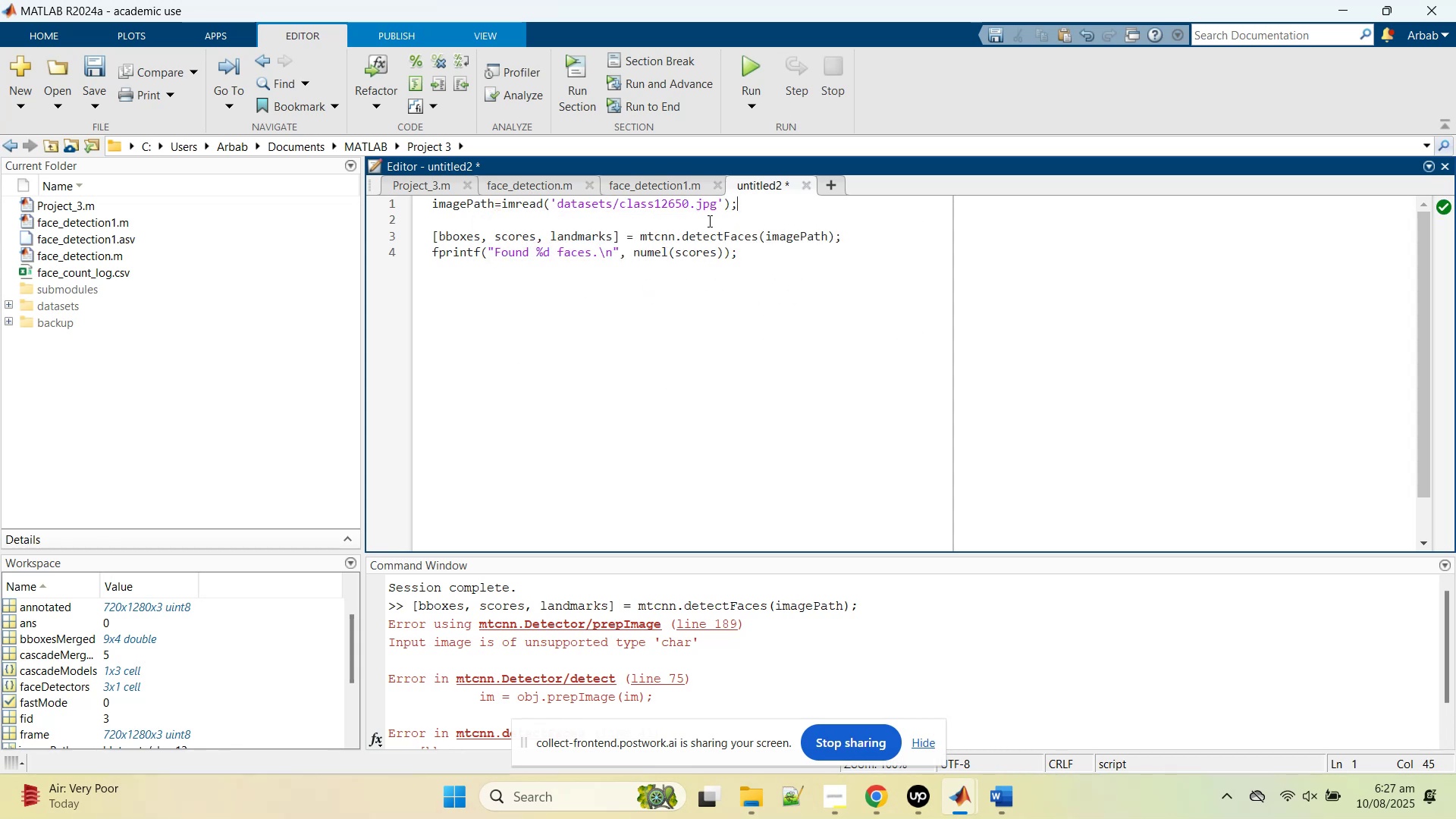 
double_click([698, 210])
 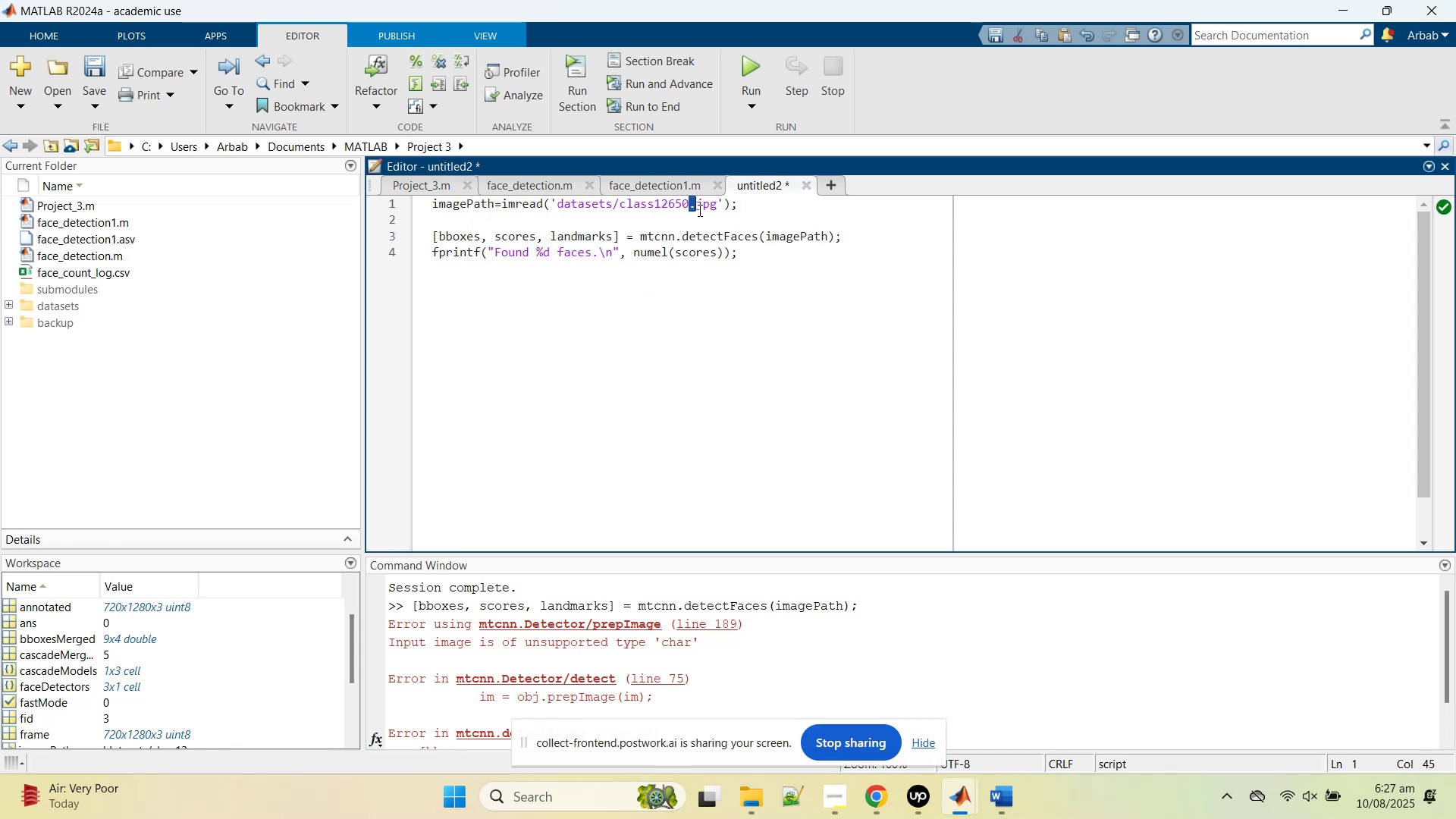 
triple_click([698, 210])
 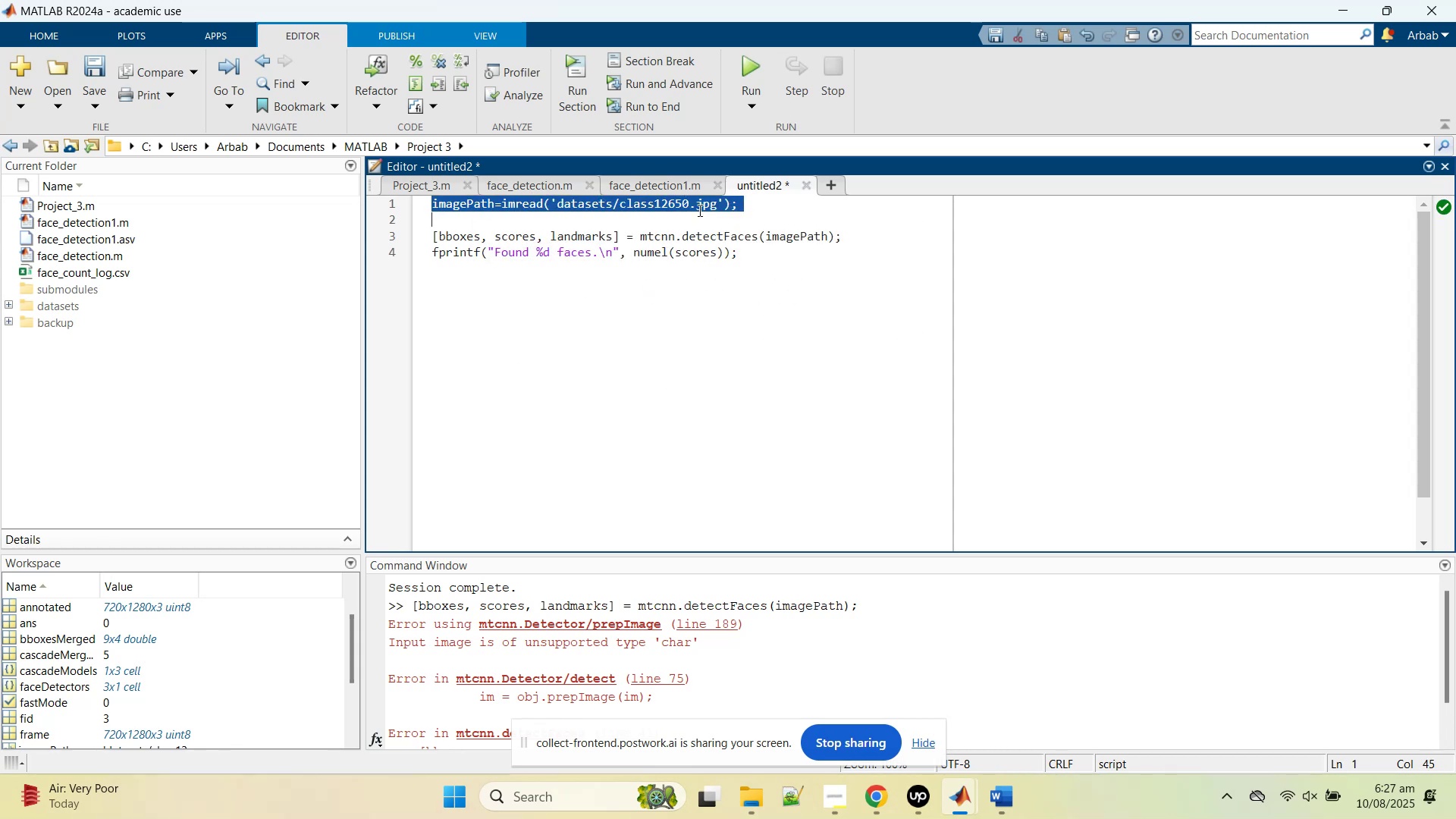 
right_click([698, 210])
 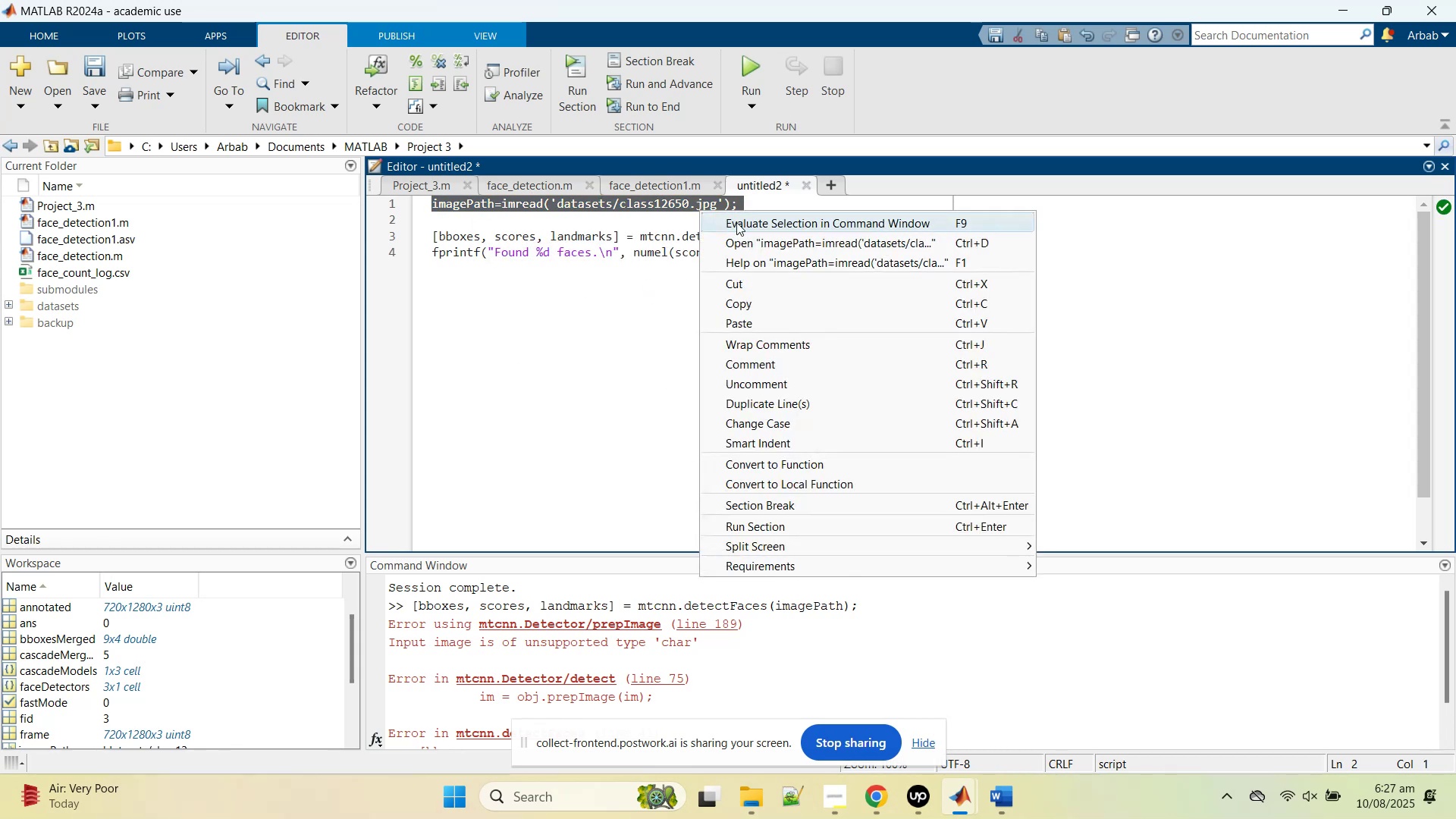 
left_click([736, 222])
 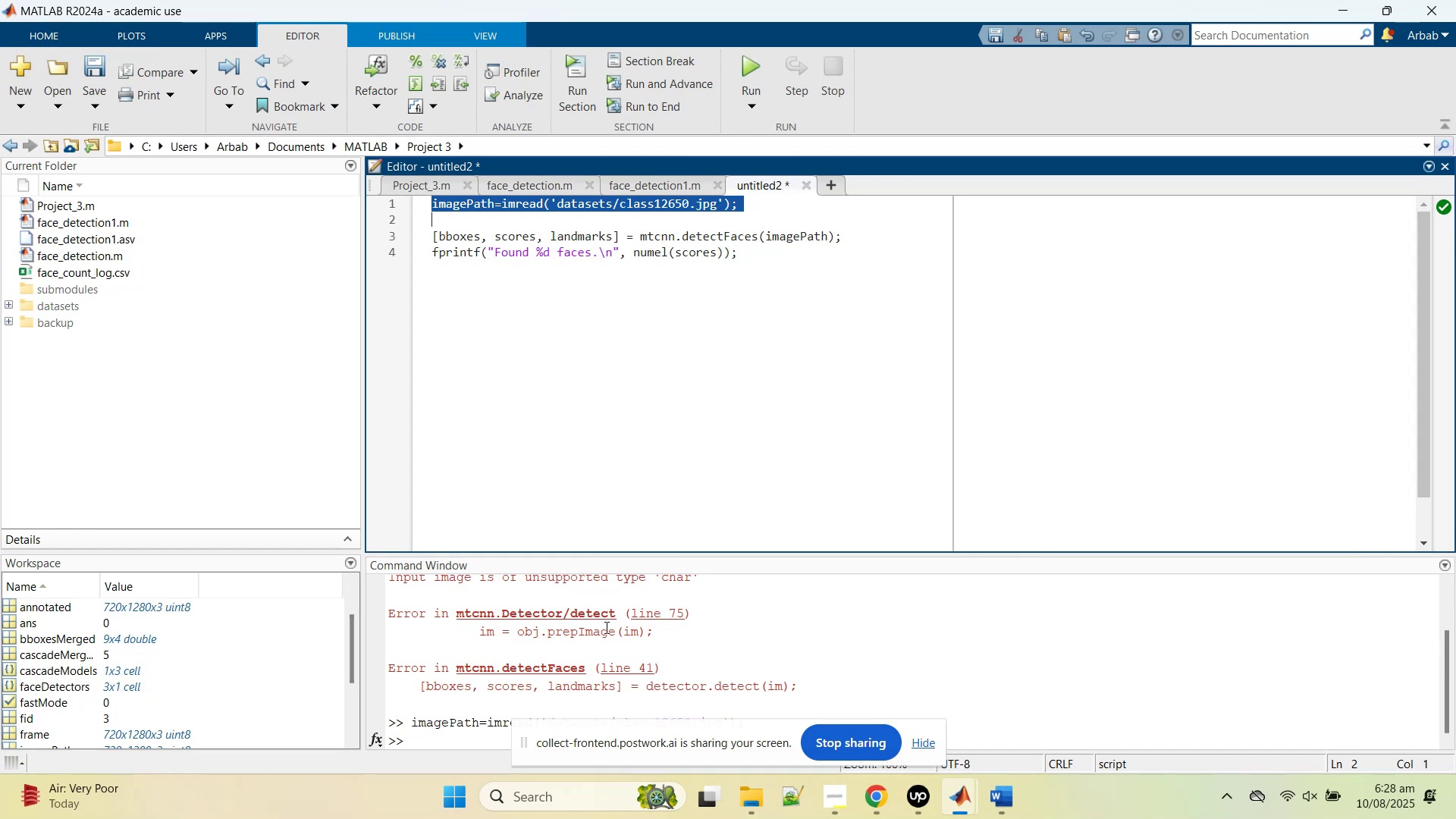 
left_click([432, 745])
 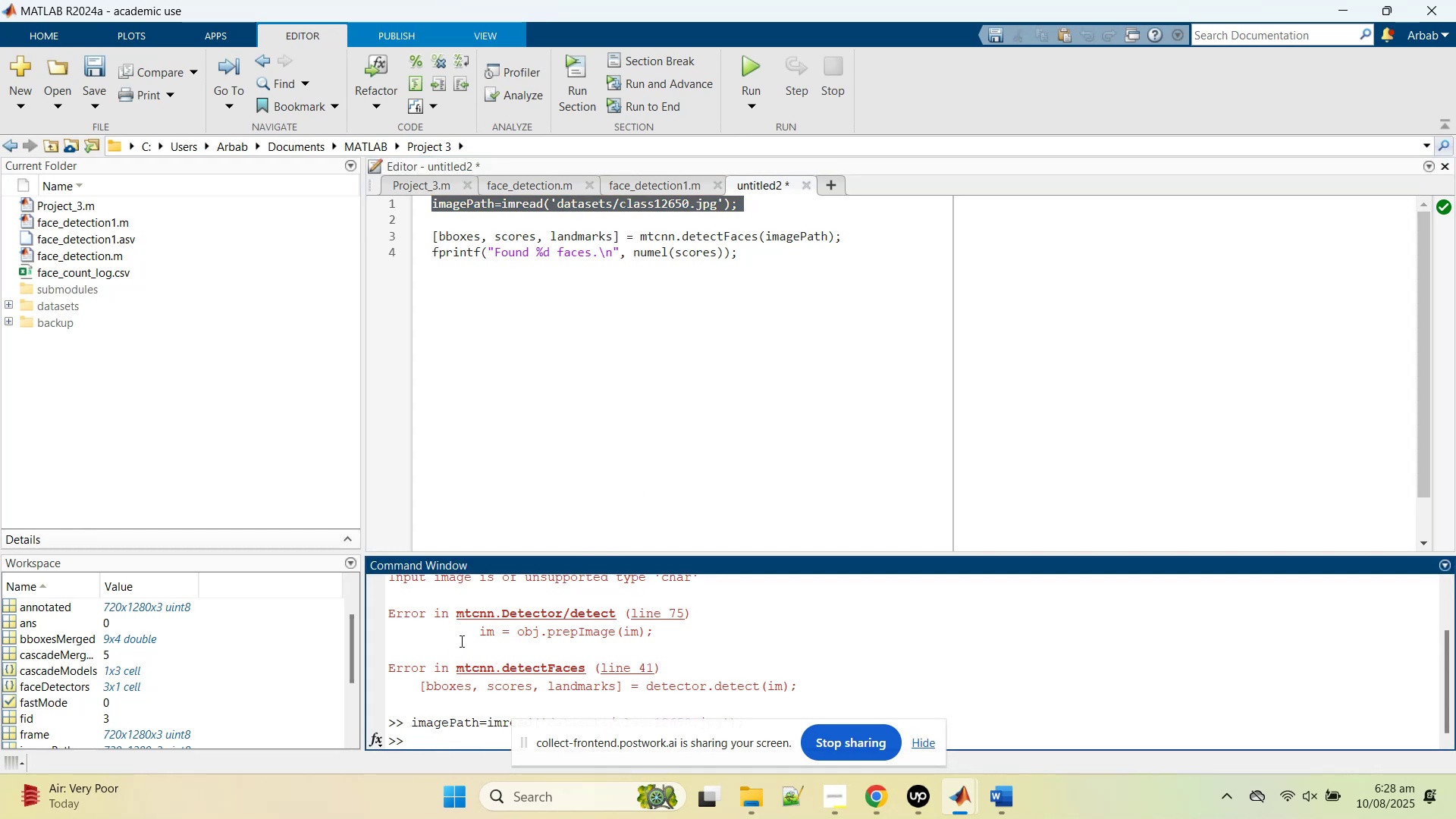 
type(imshow)
key(Backspace)
key(Backspace)
key(Backspace)
key(Backspace)
key(Backspace)
key(Backspace)
type(close)
 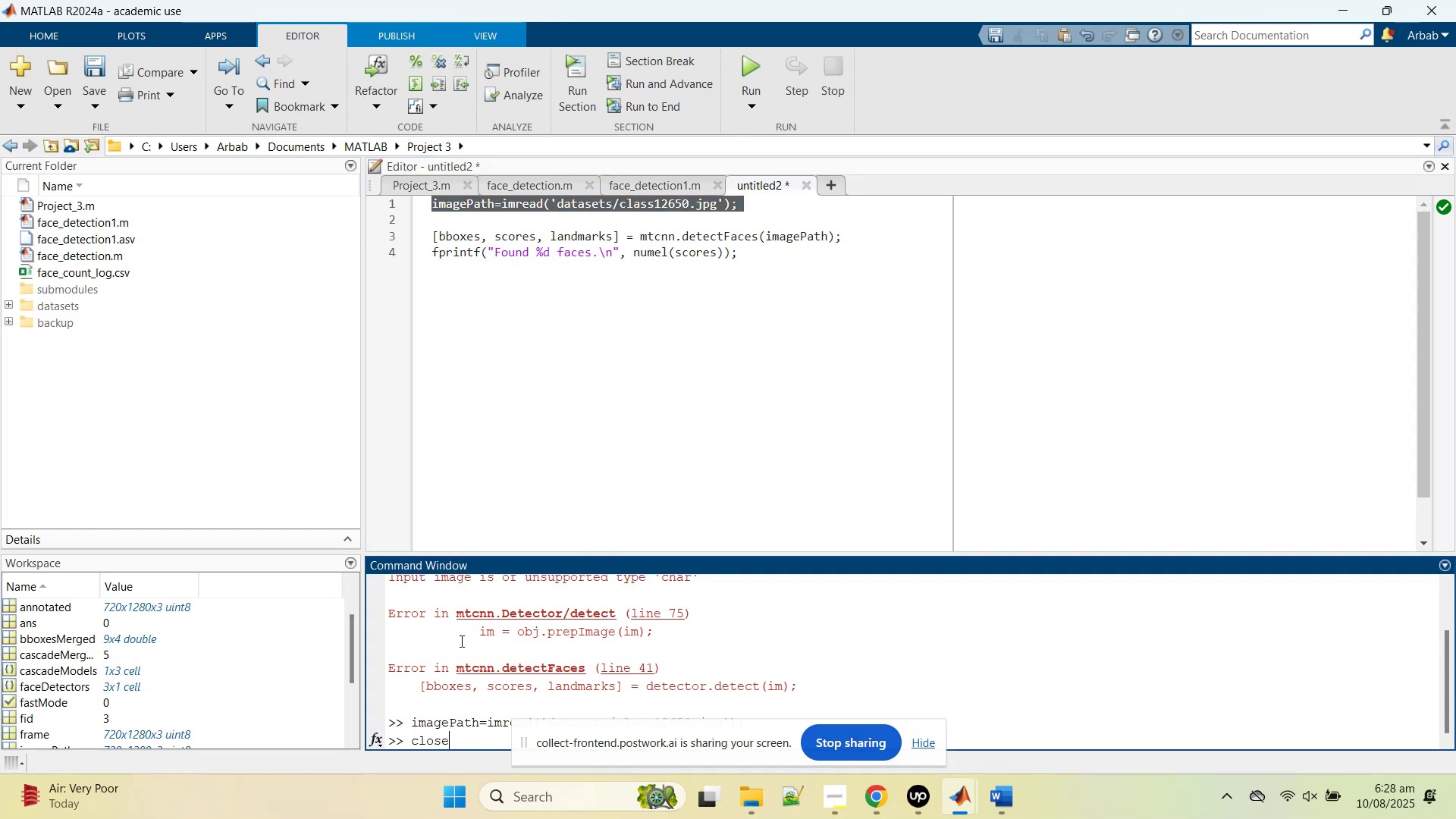 
key(Enter)
 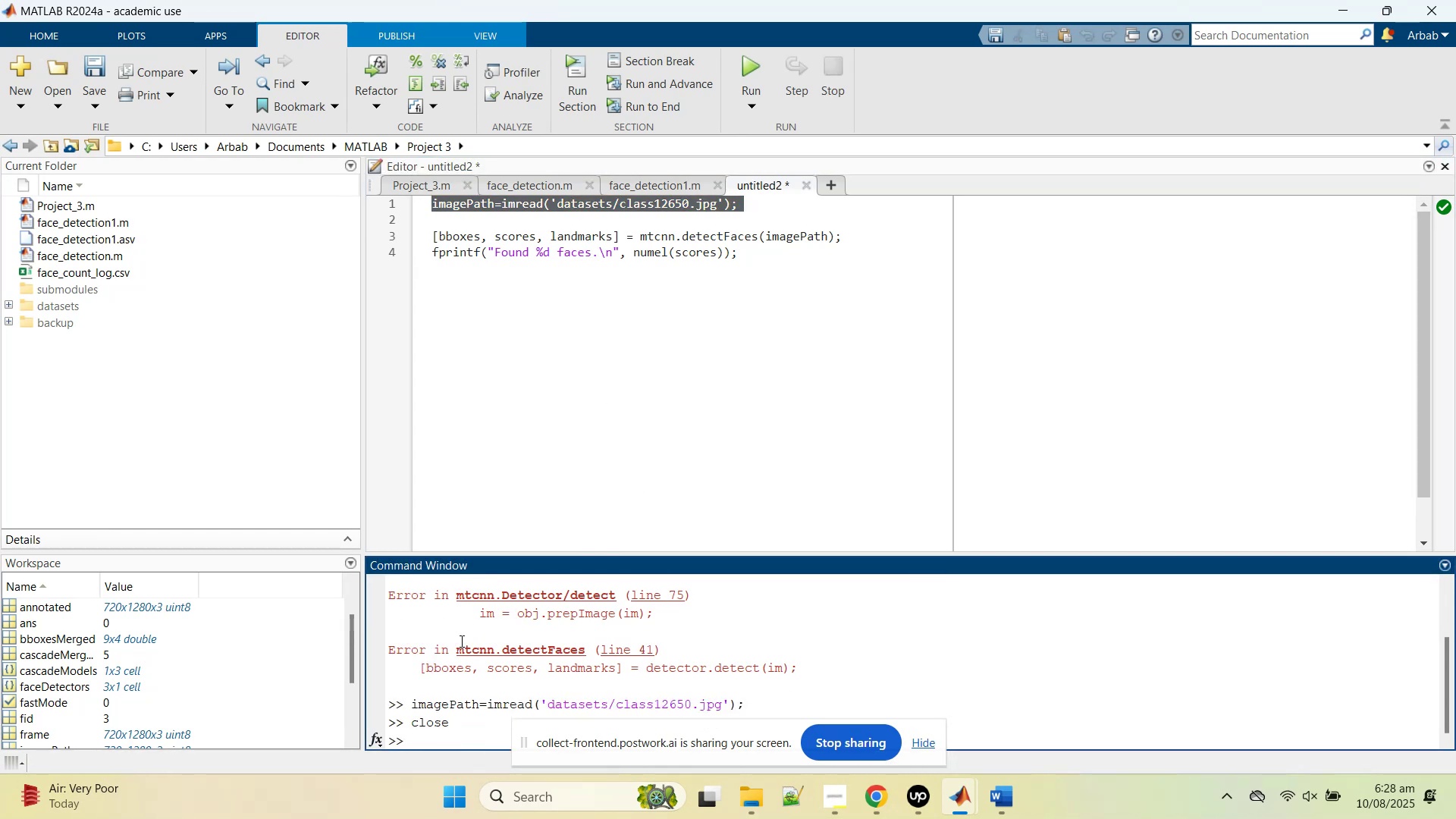 
type(imshow())
 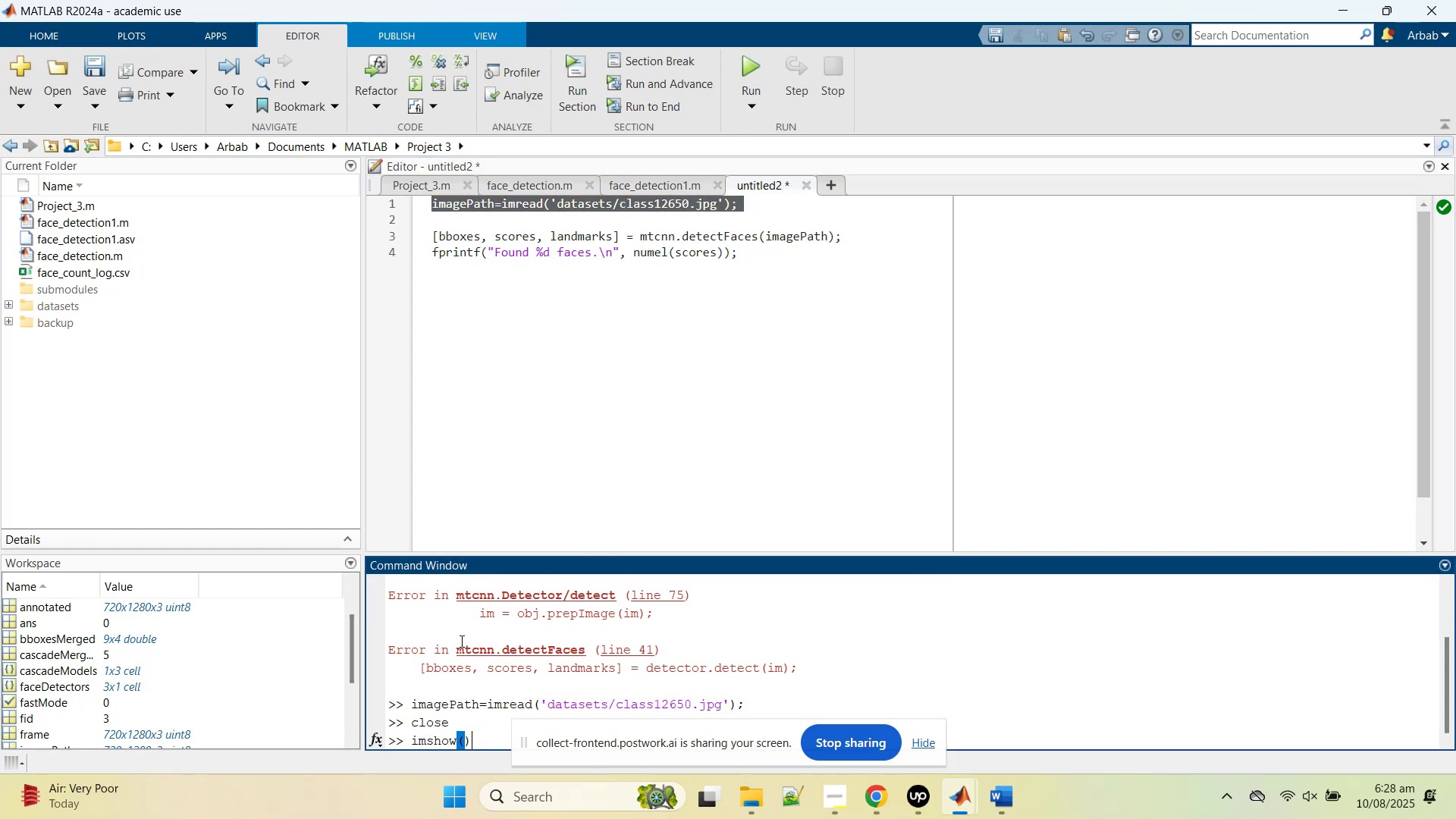 
key(ArrowLeft)
 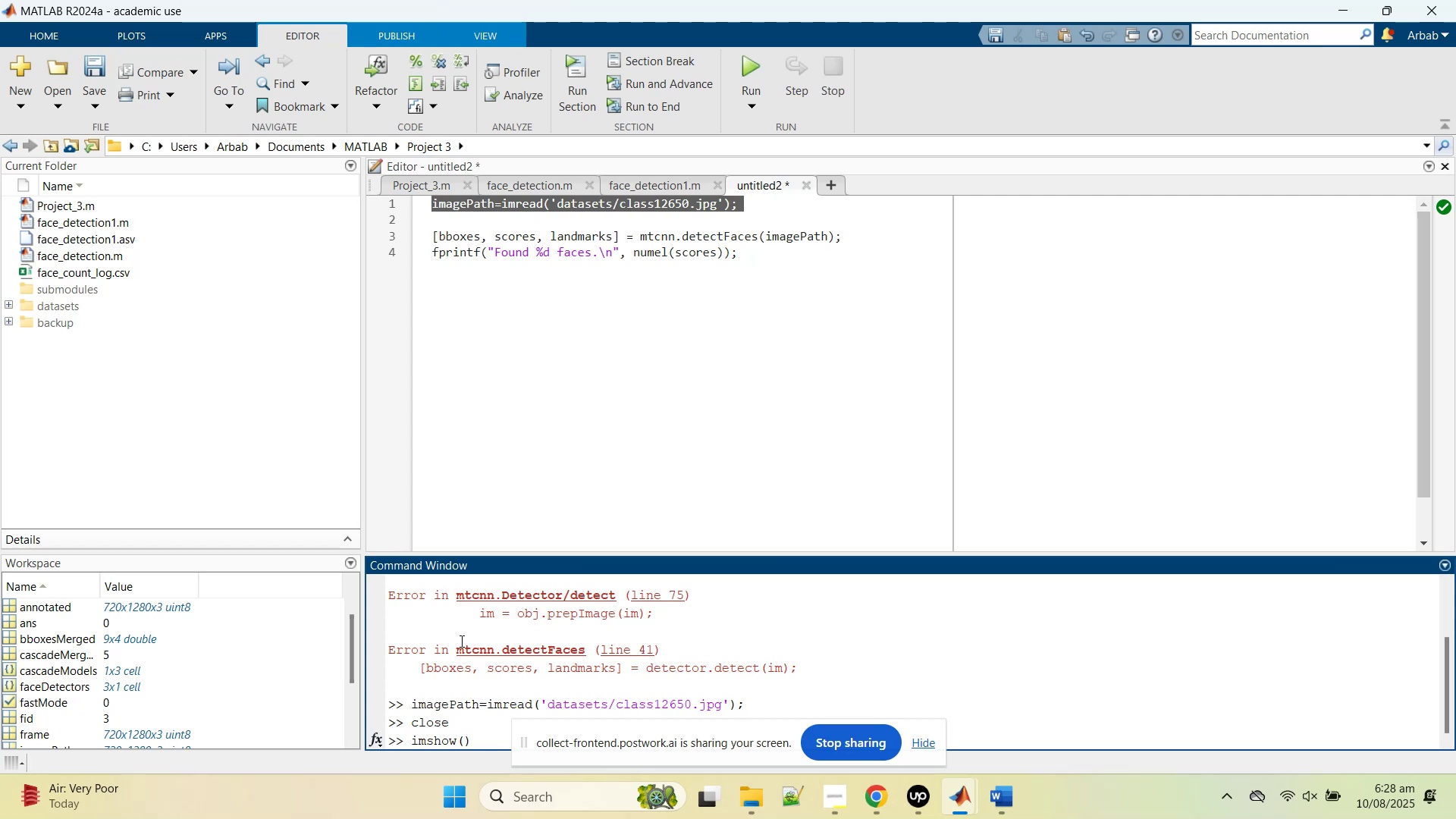 
type(im)
 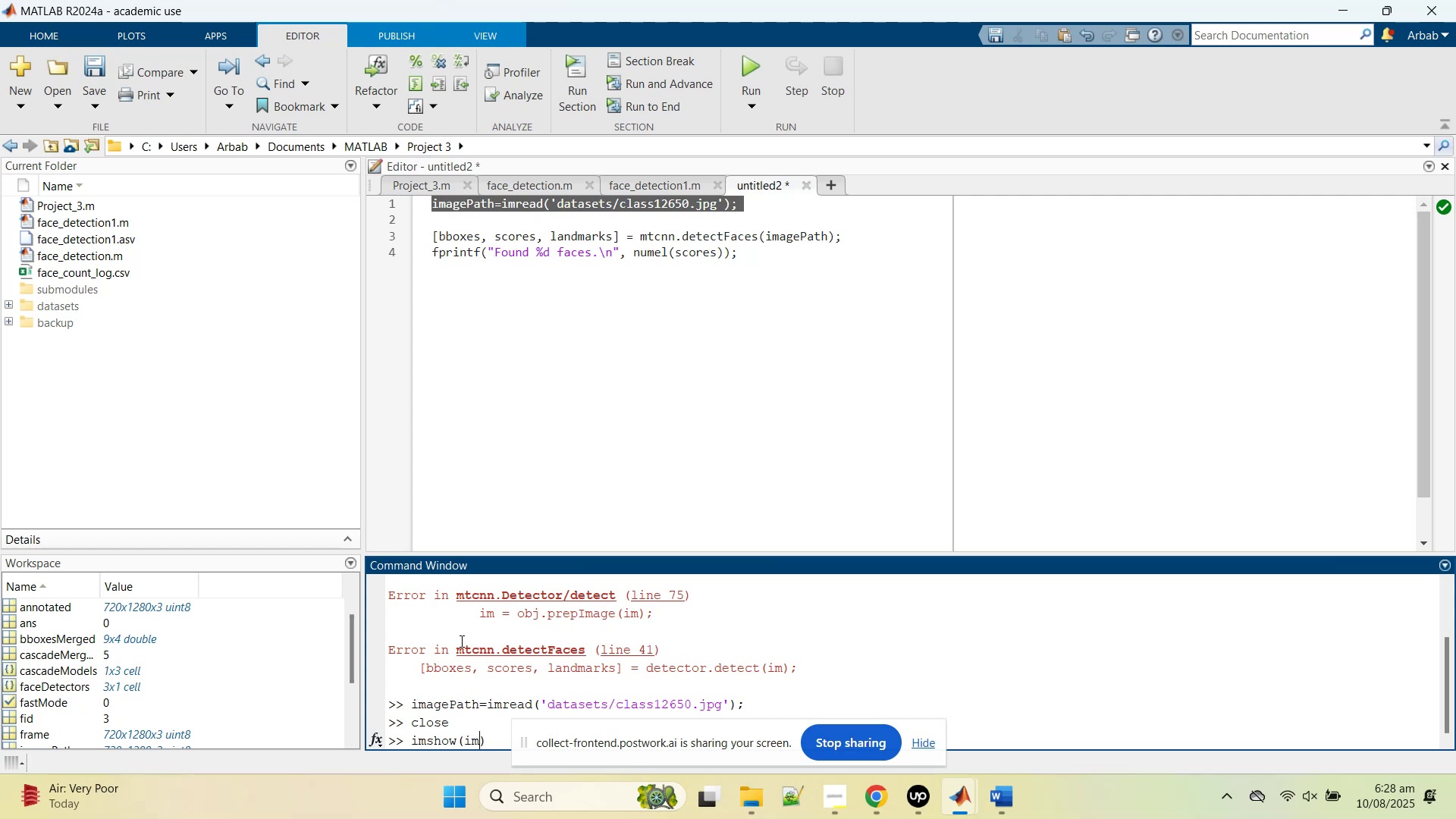 
type(agep)
key(Tab)
 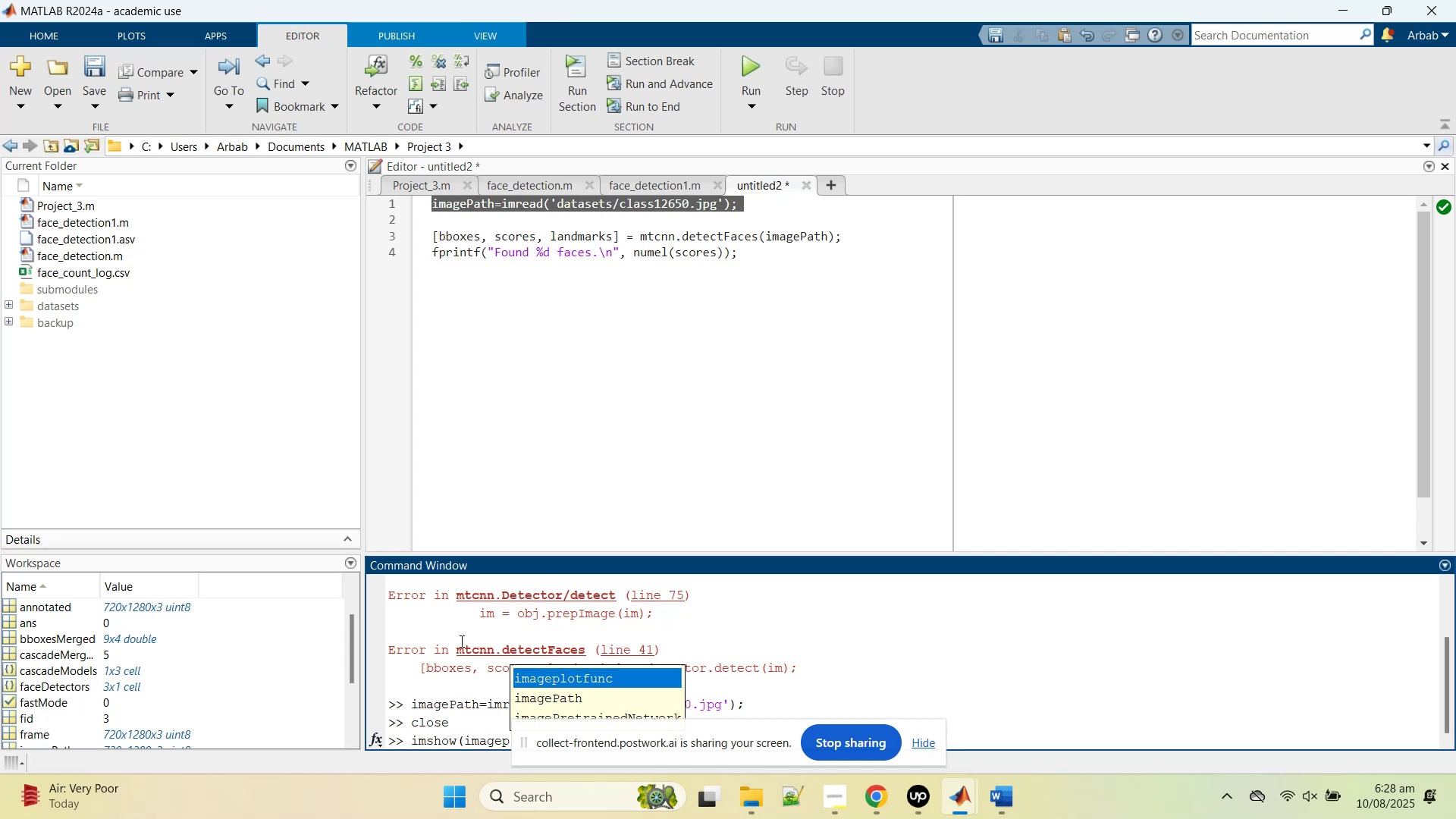 
key(ArrowDown)
 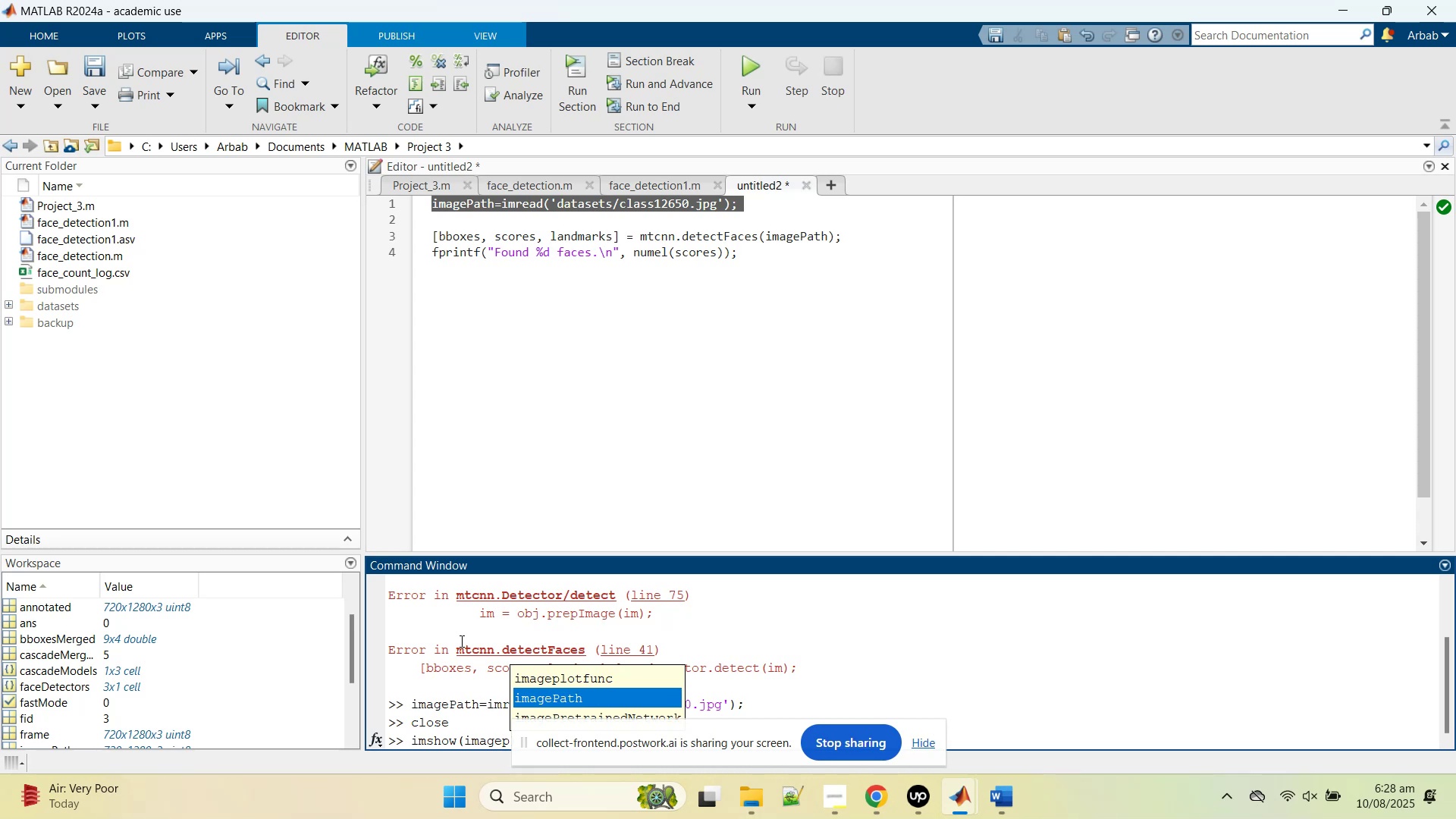 
key(Enter)
 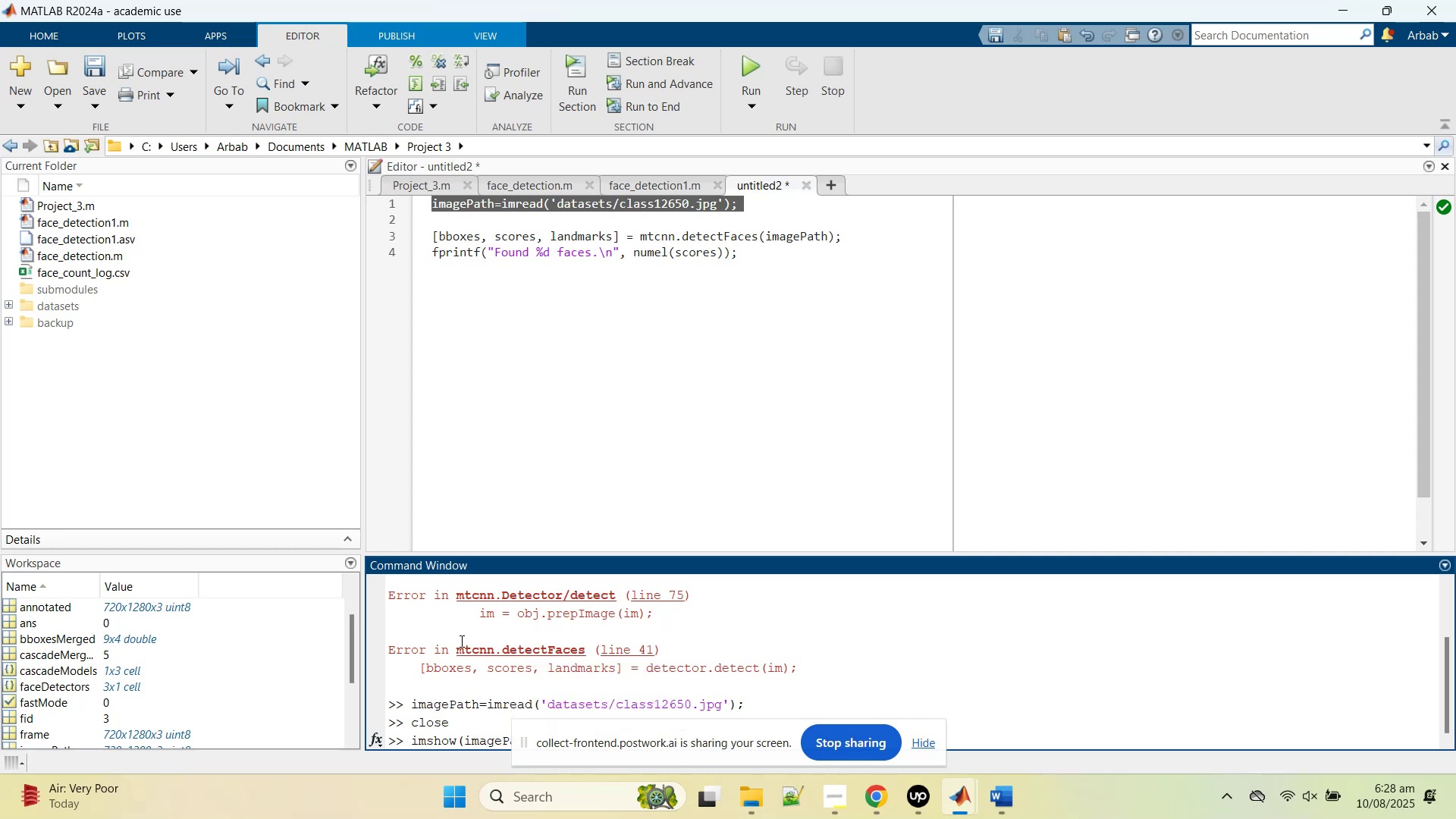 
key(Enter)
 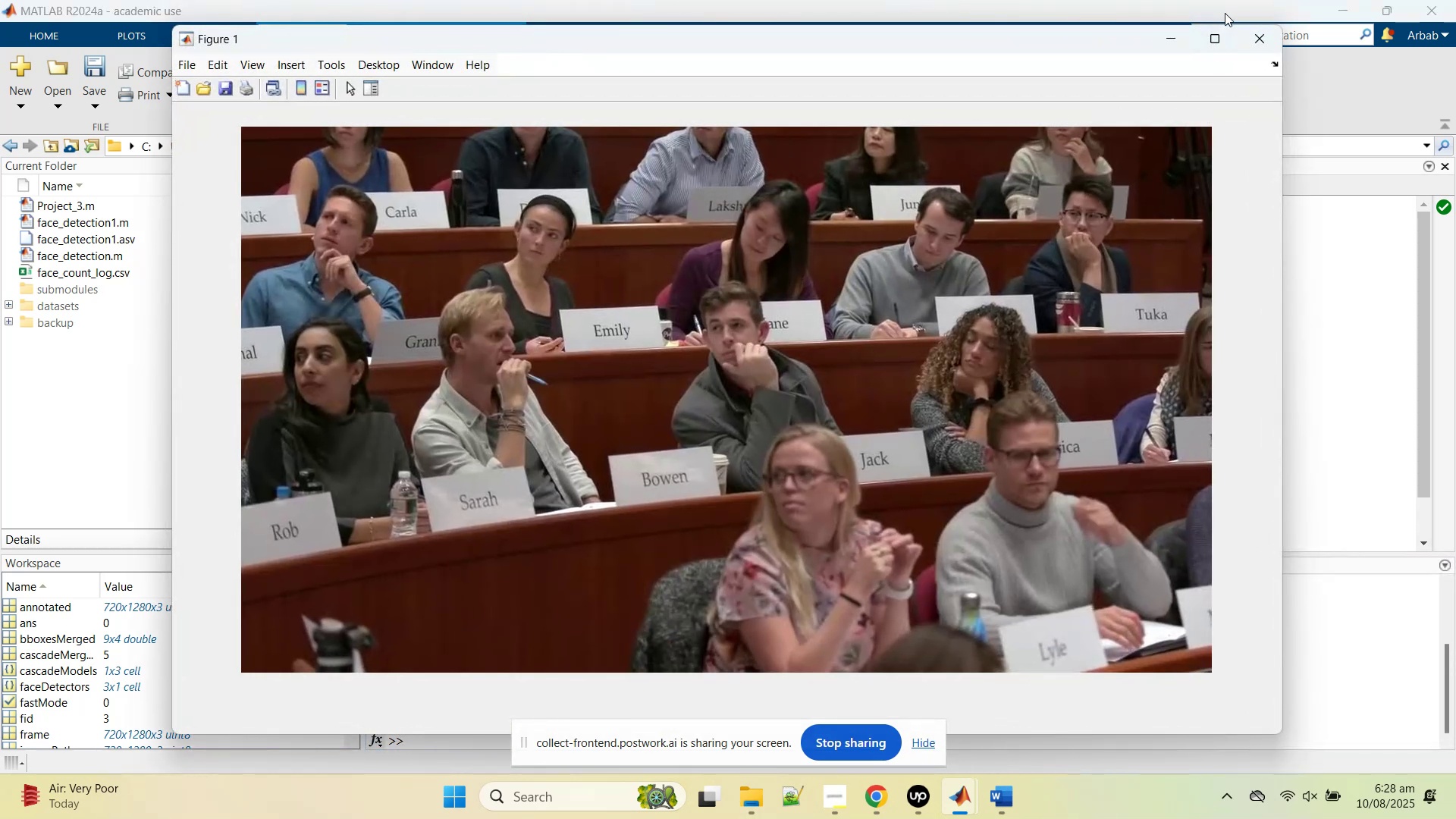 
left_click([1260, 38])
 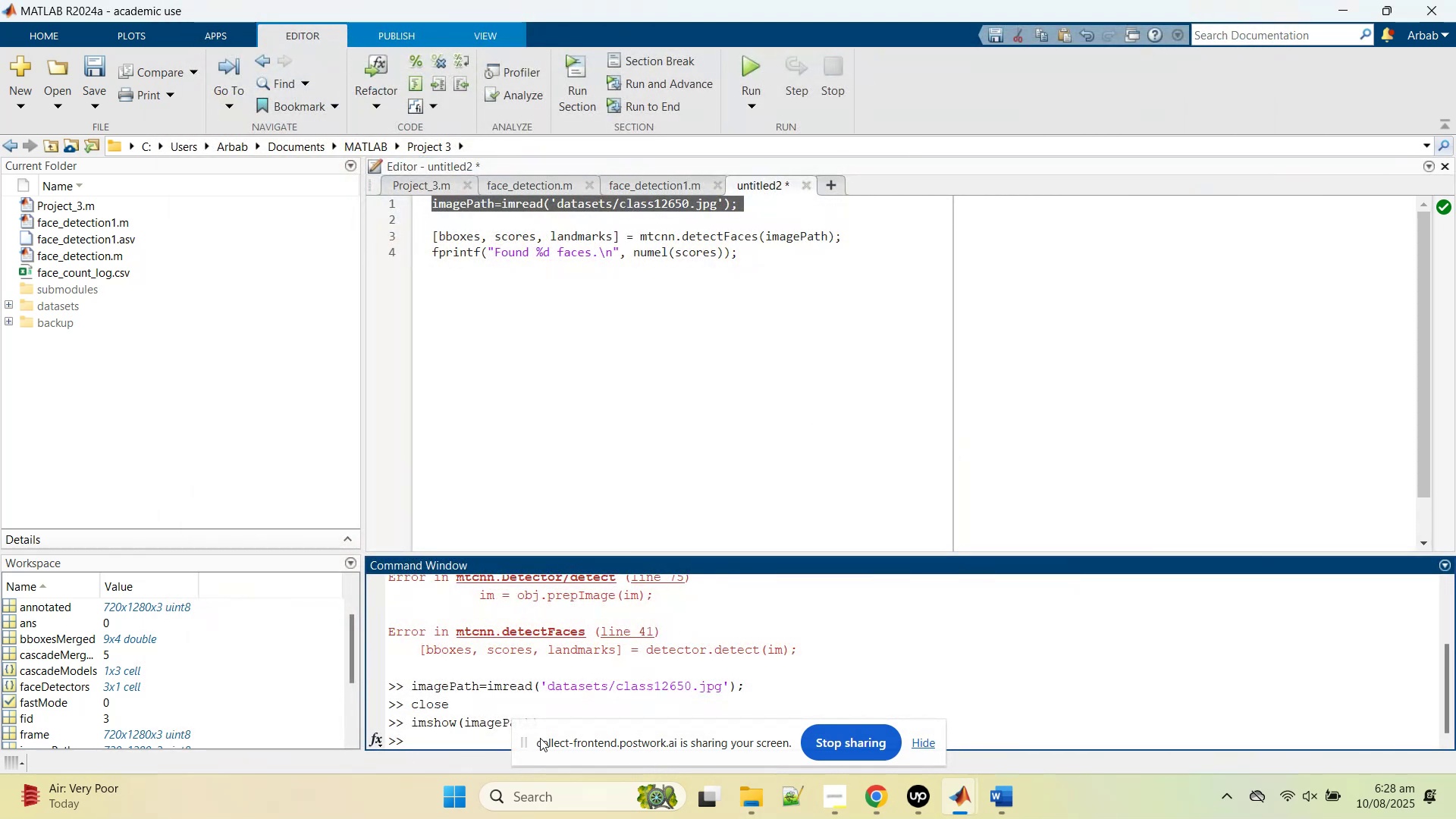 
left_click_drag(start_coordinate=[529, 745], to_coordinate=[935, 259])
 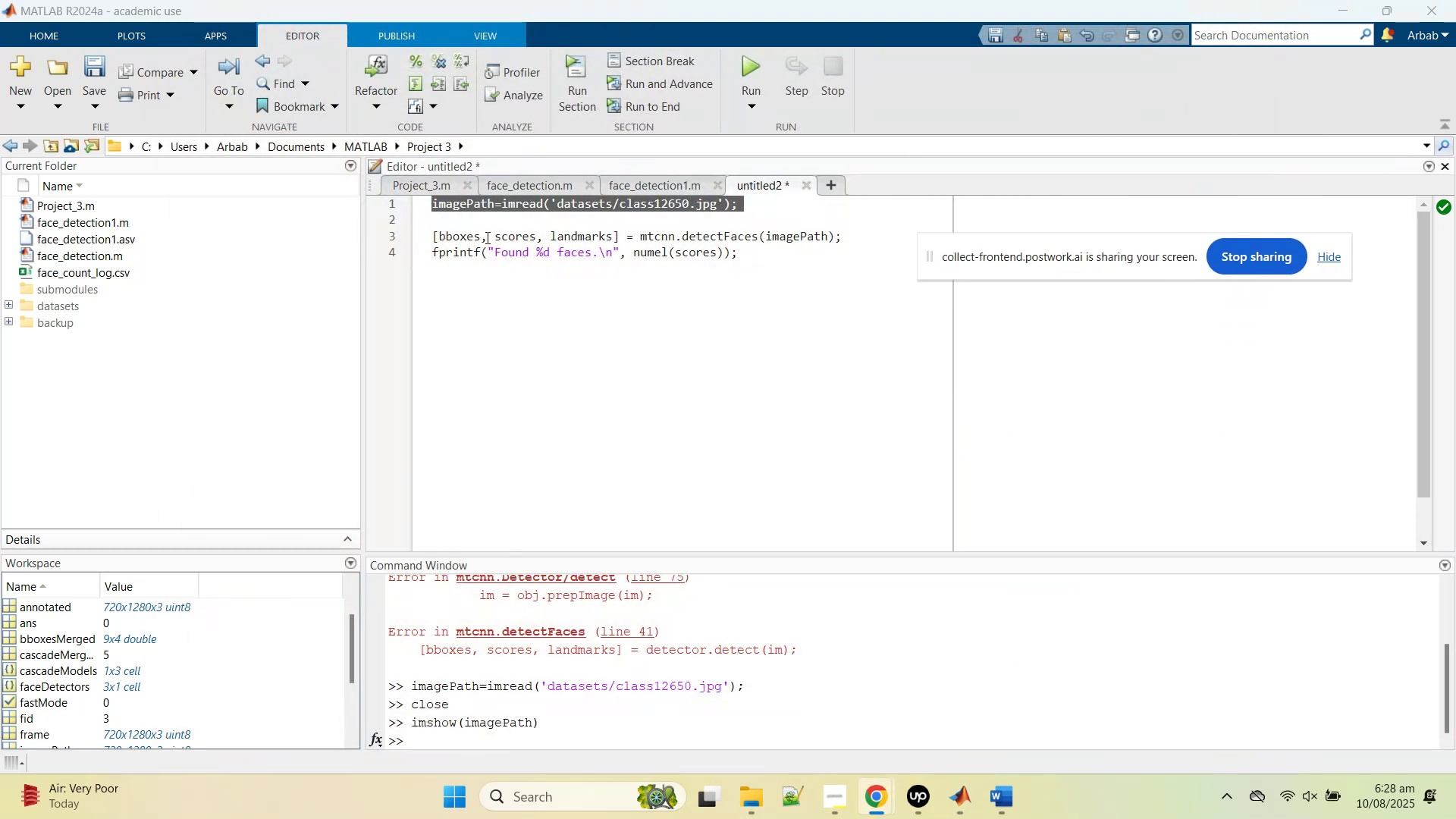 
double_click([486, 237])
 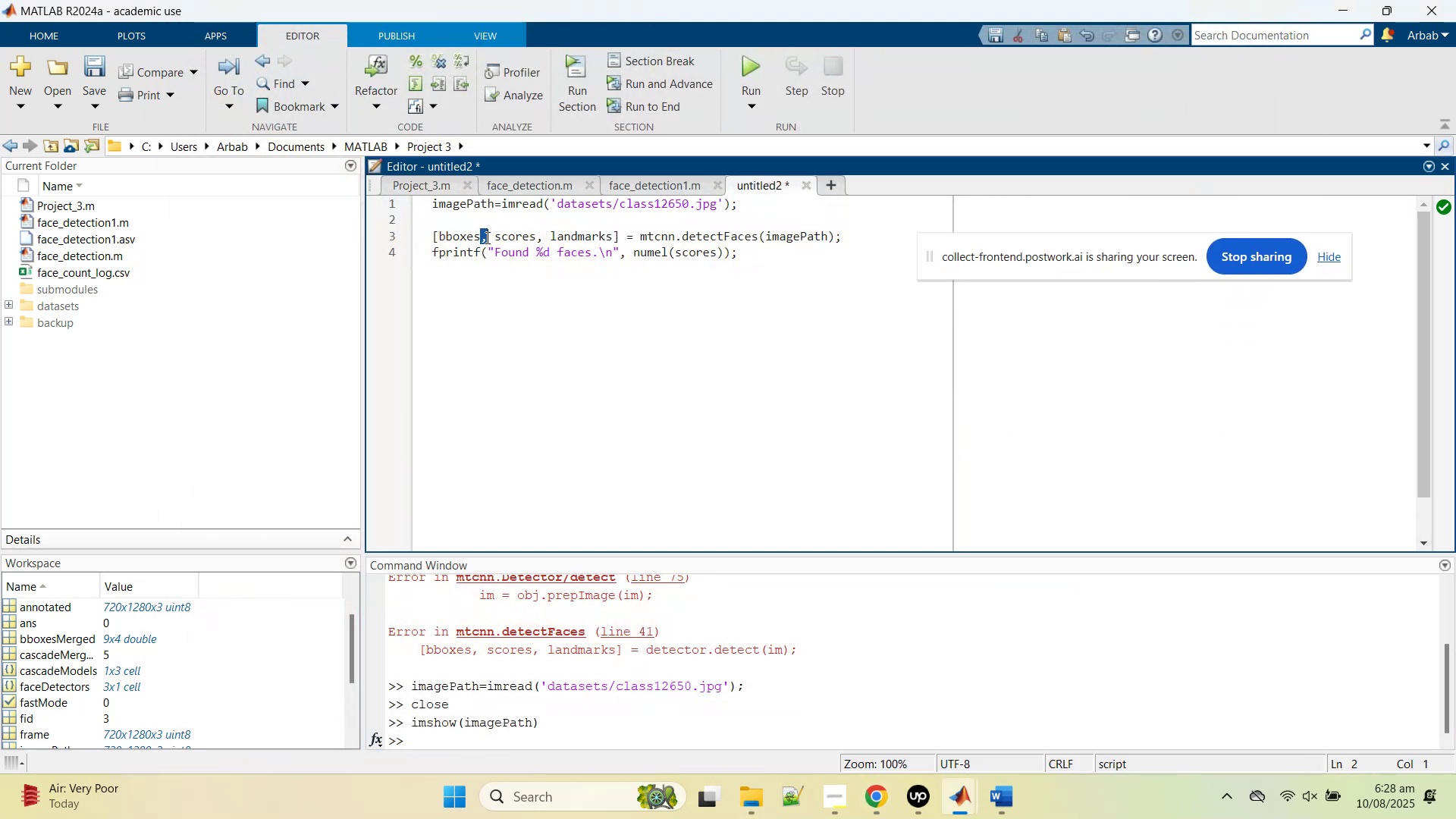 
triple_click([486, 237])
 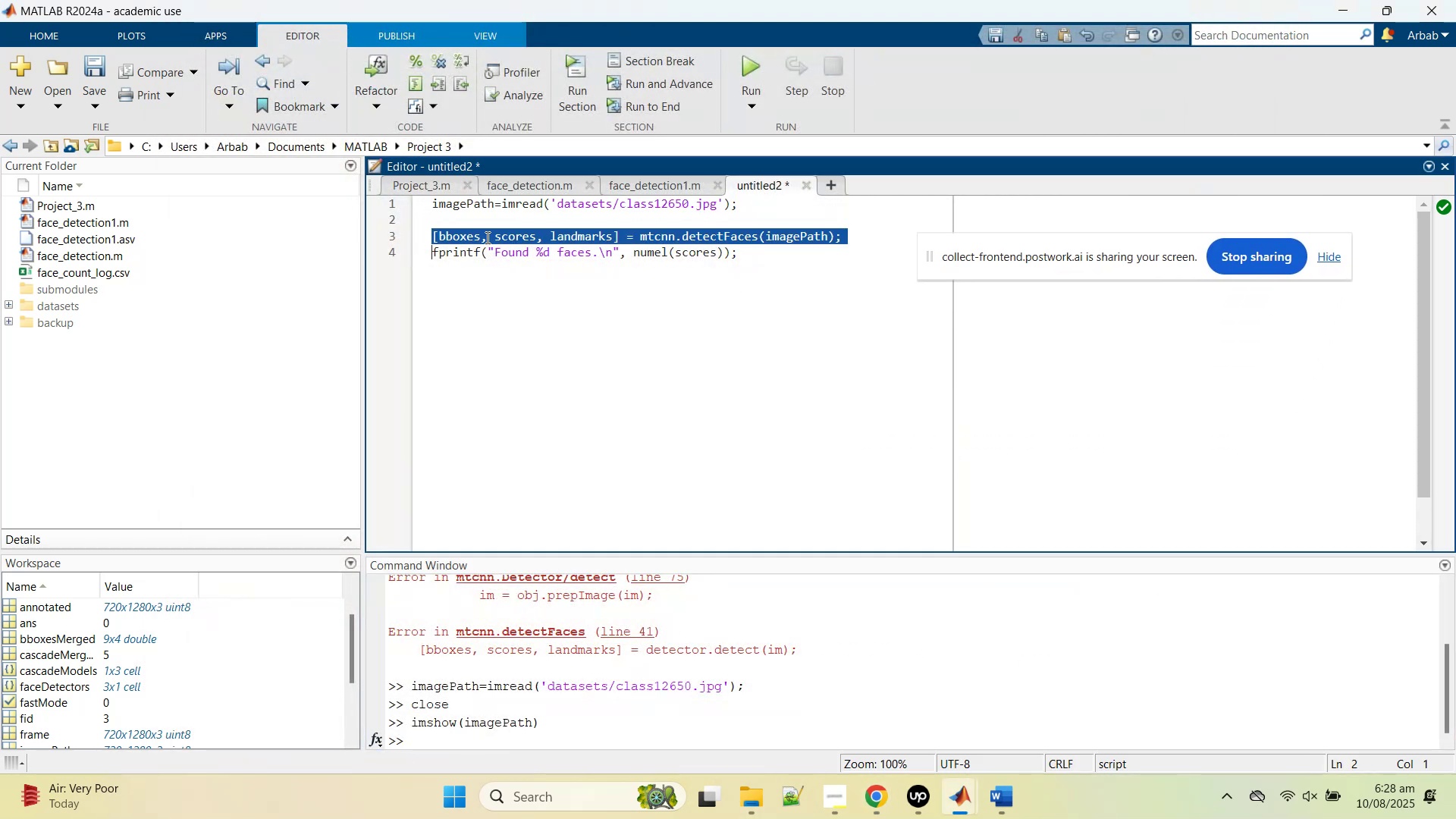 
right_click([486, 237])
 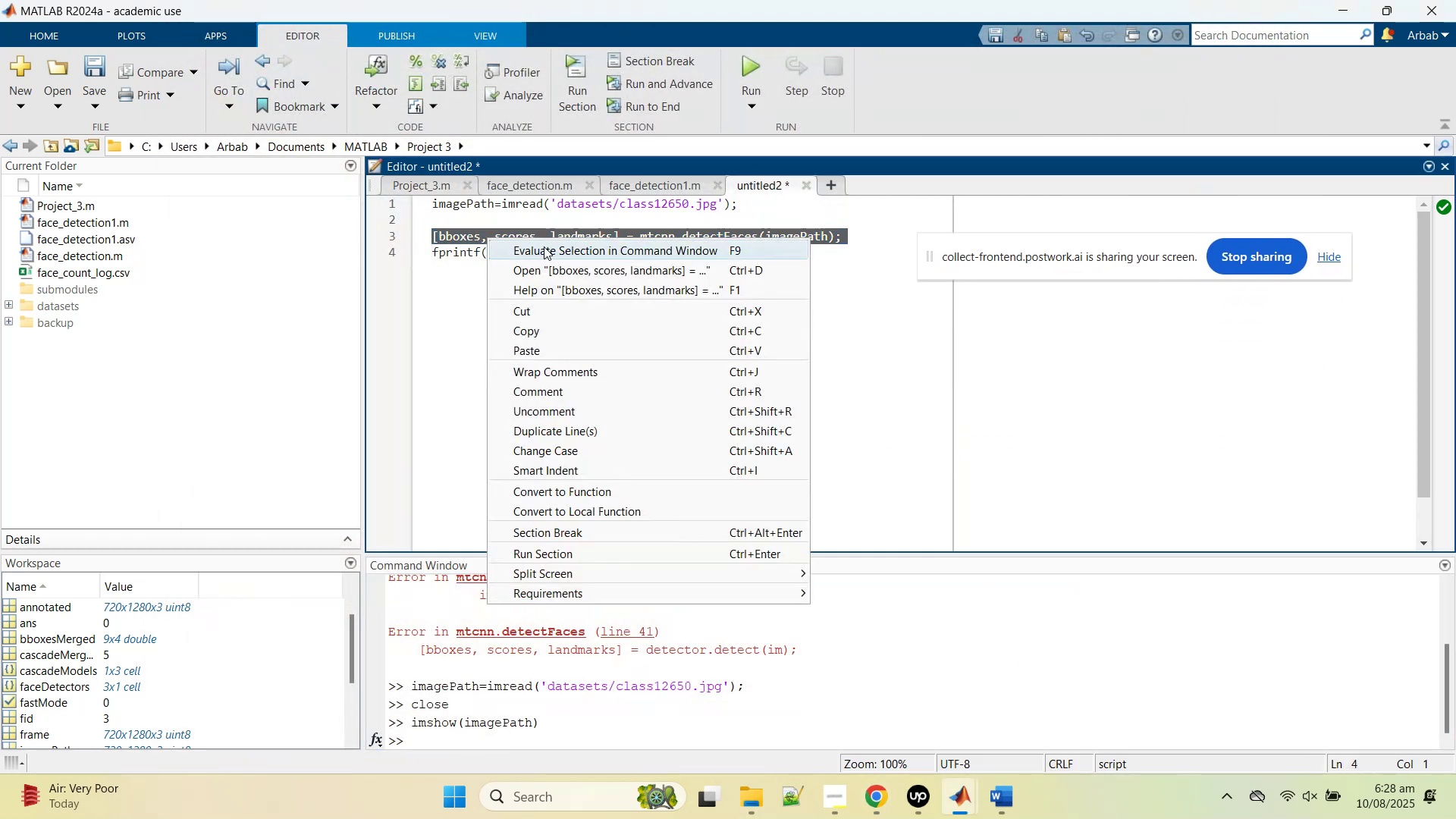 
left_click([544, 246])
 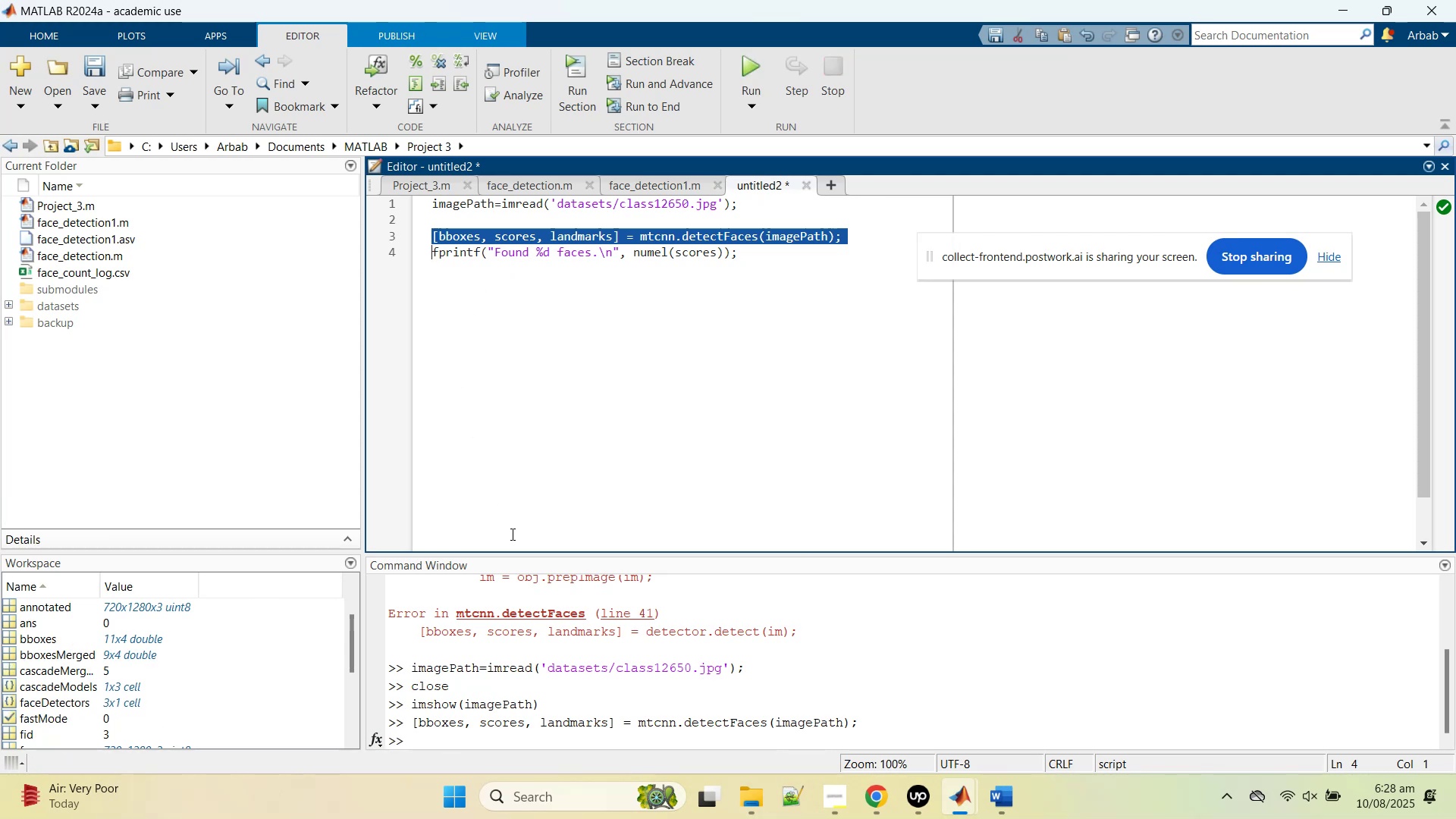 
wait(5.68)
 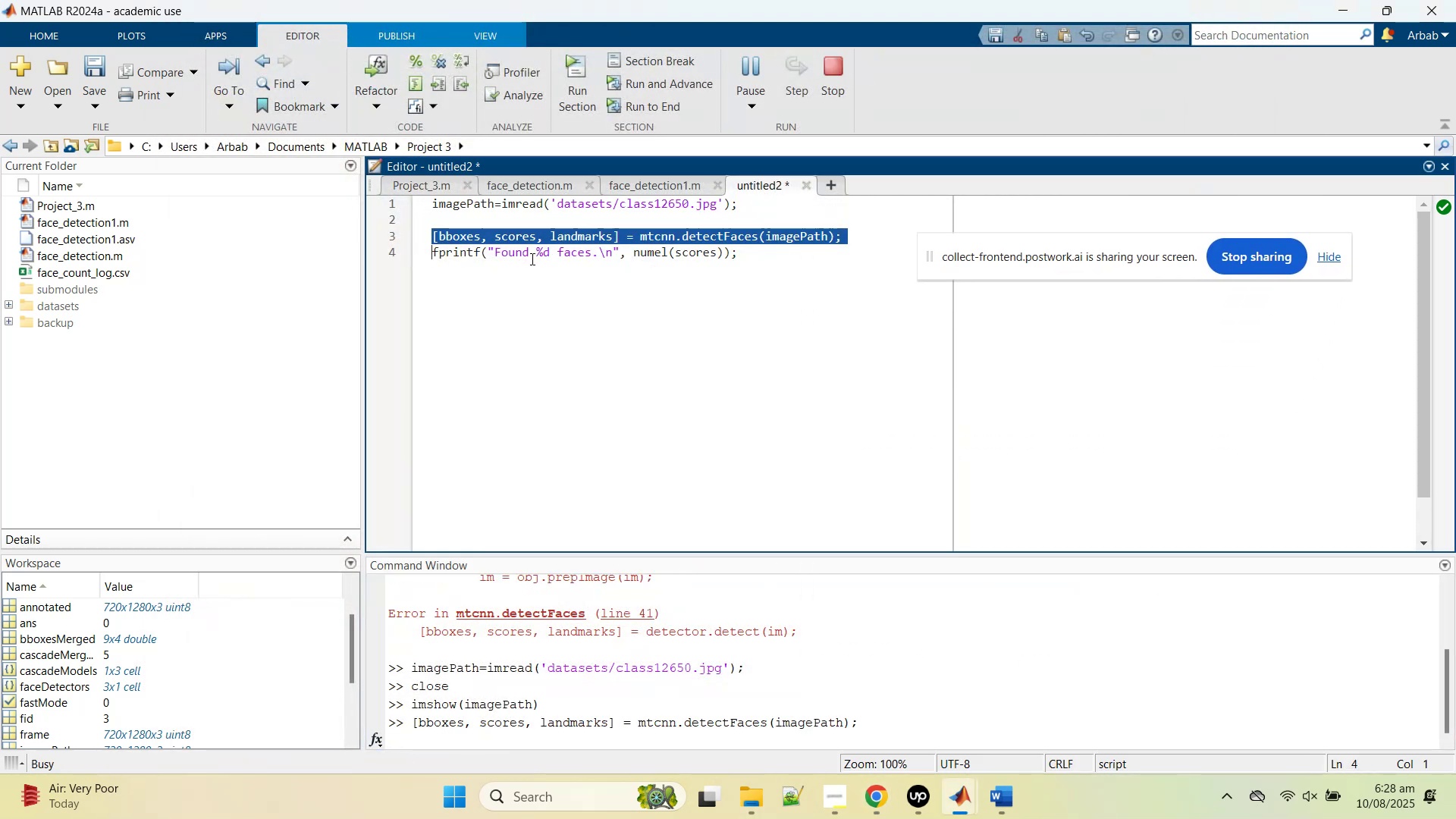 
double_click([539, 256])
 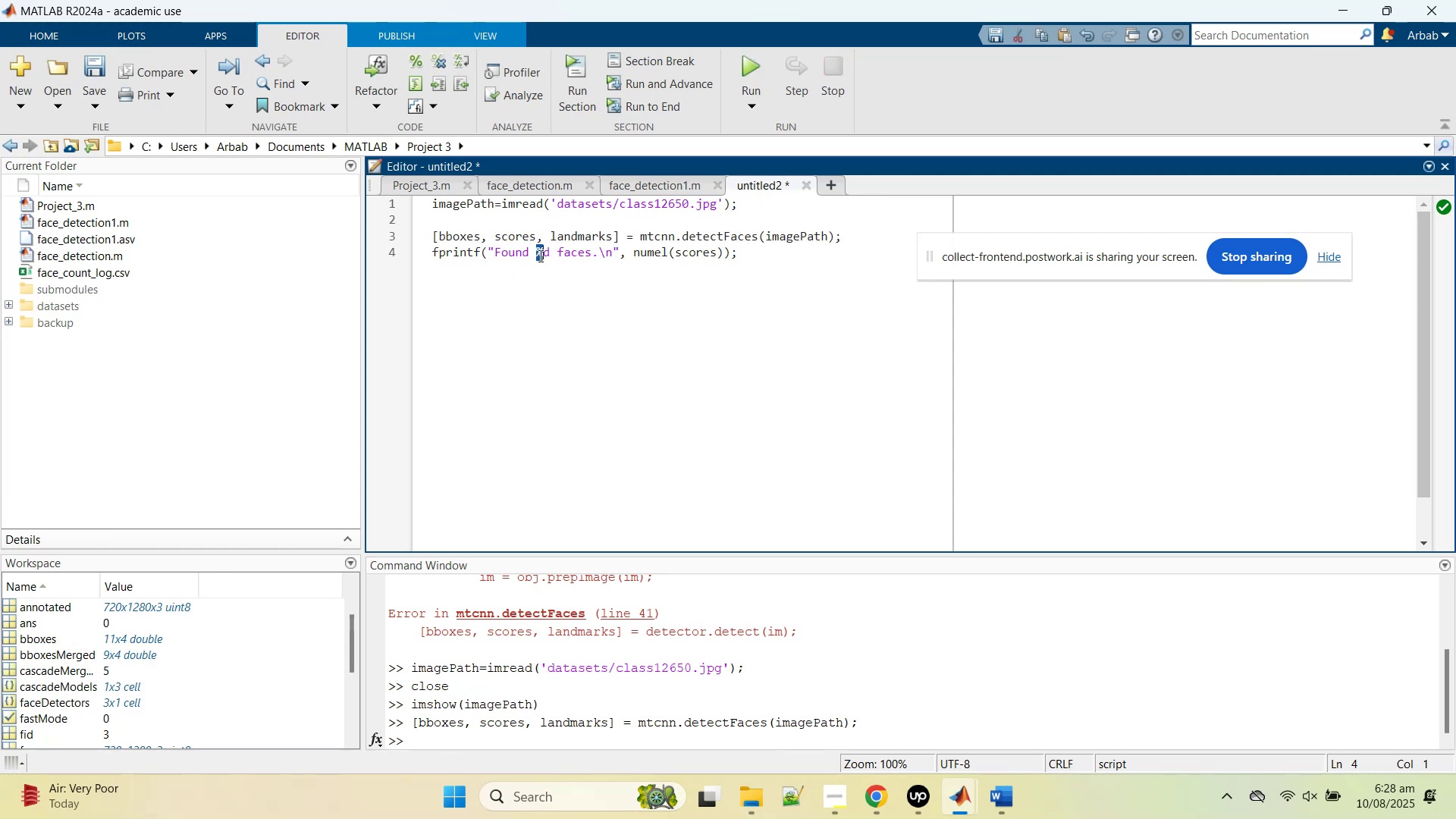 
triple_click([539, 256])
 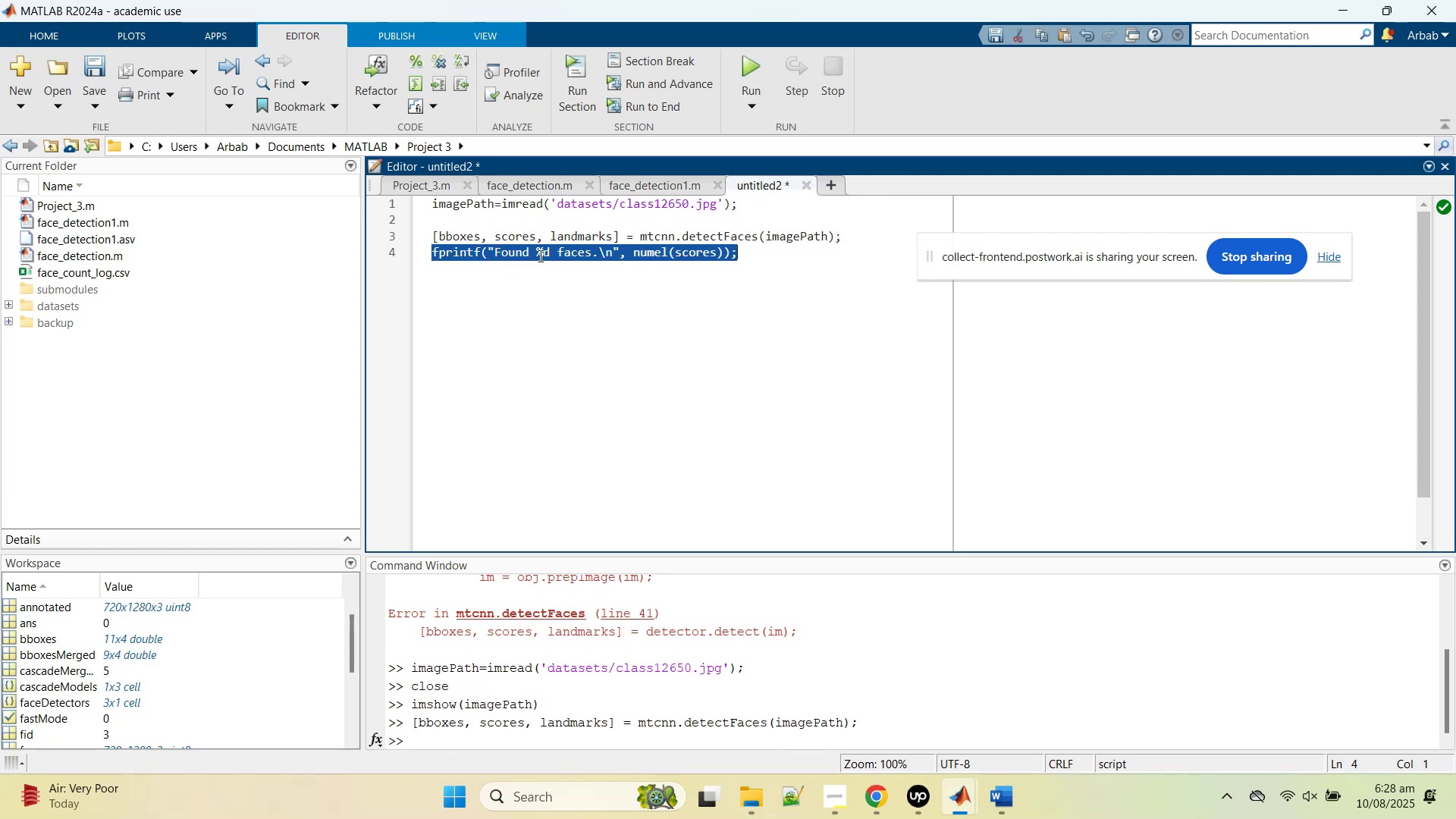 
right_click([539, 256])
 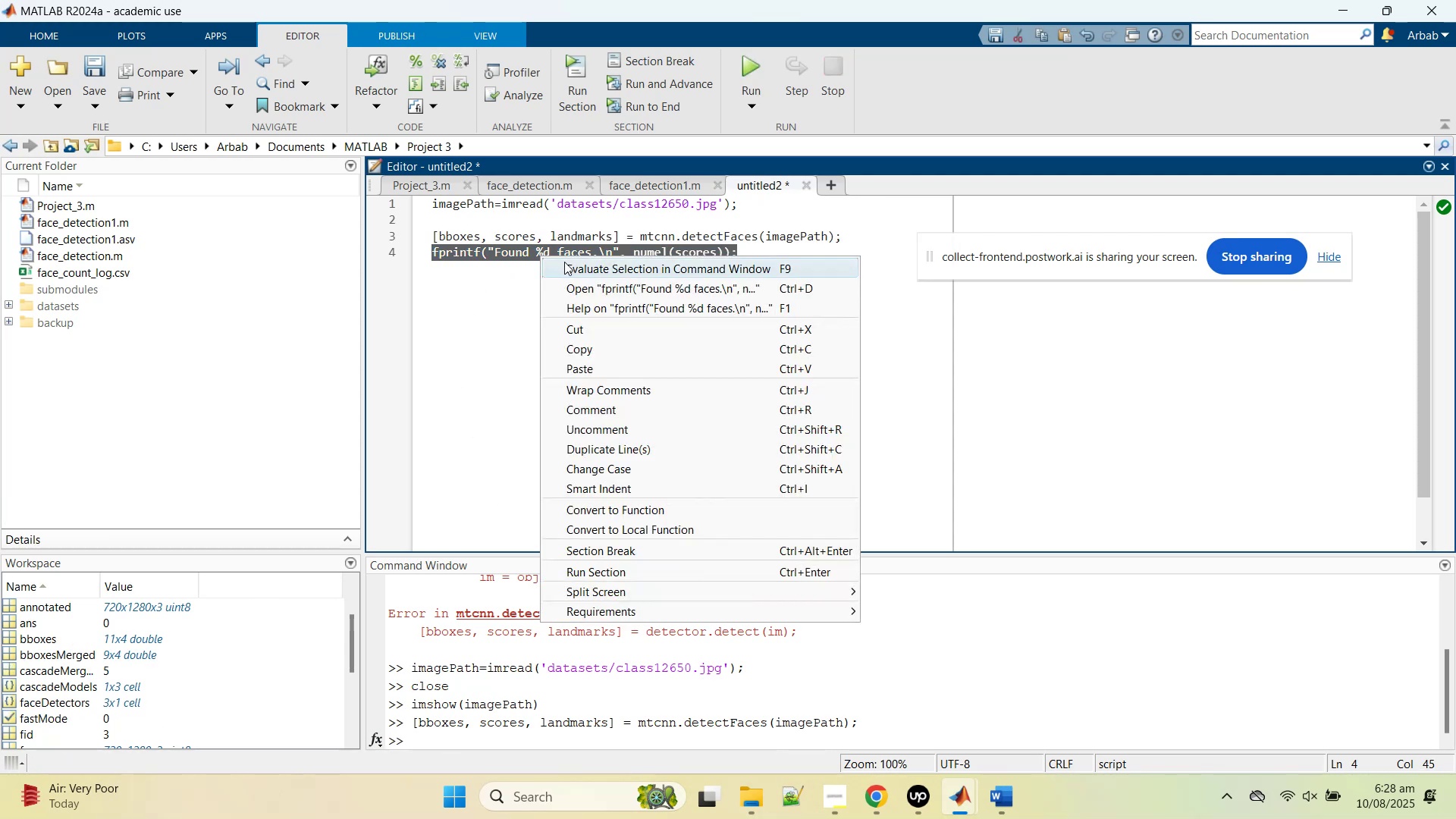 
left_click([564, 262])
 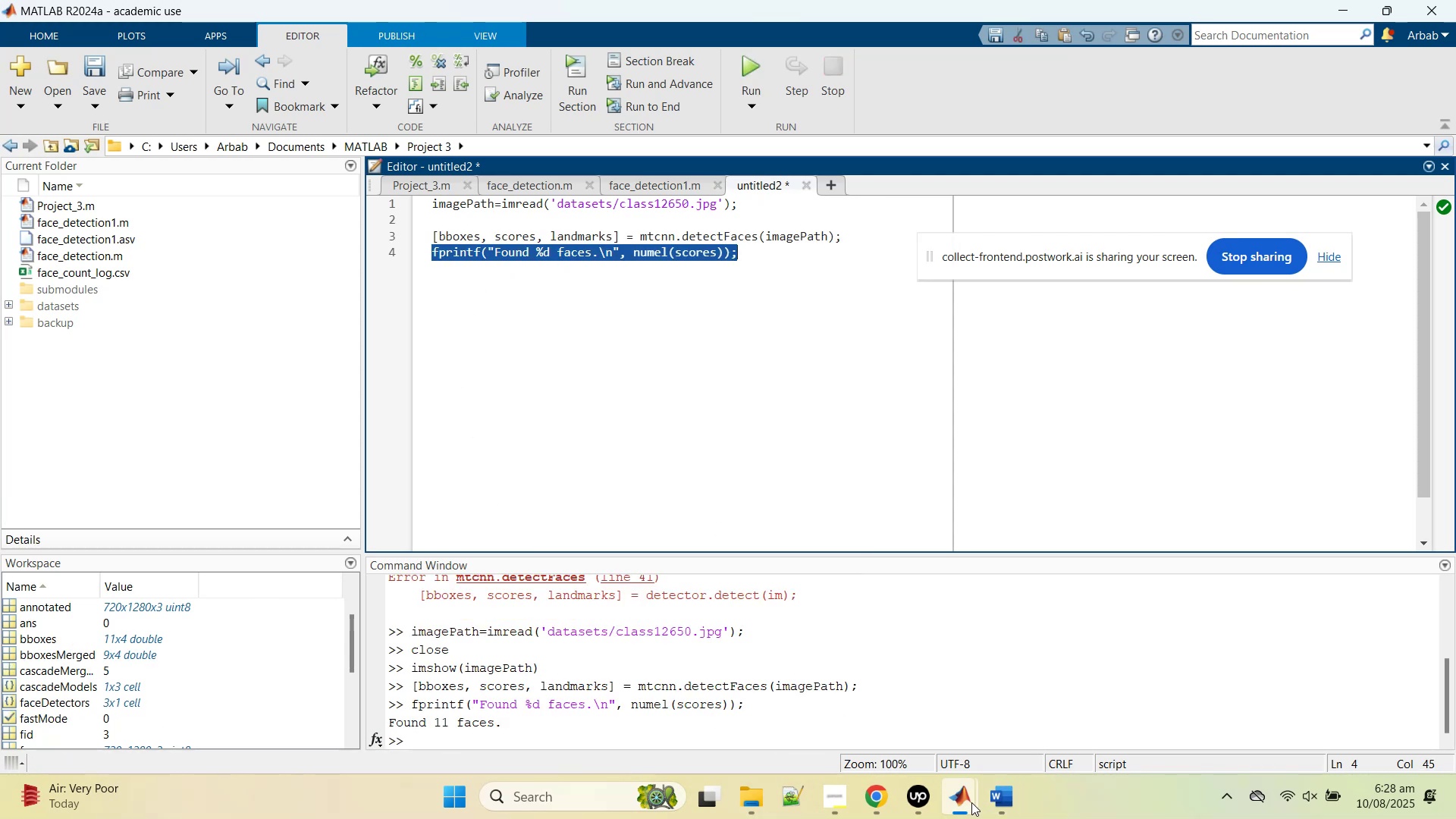 
left_click([1169, 707])
 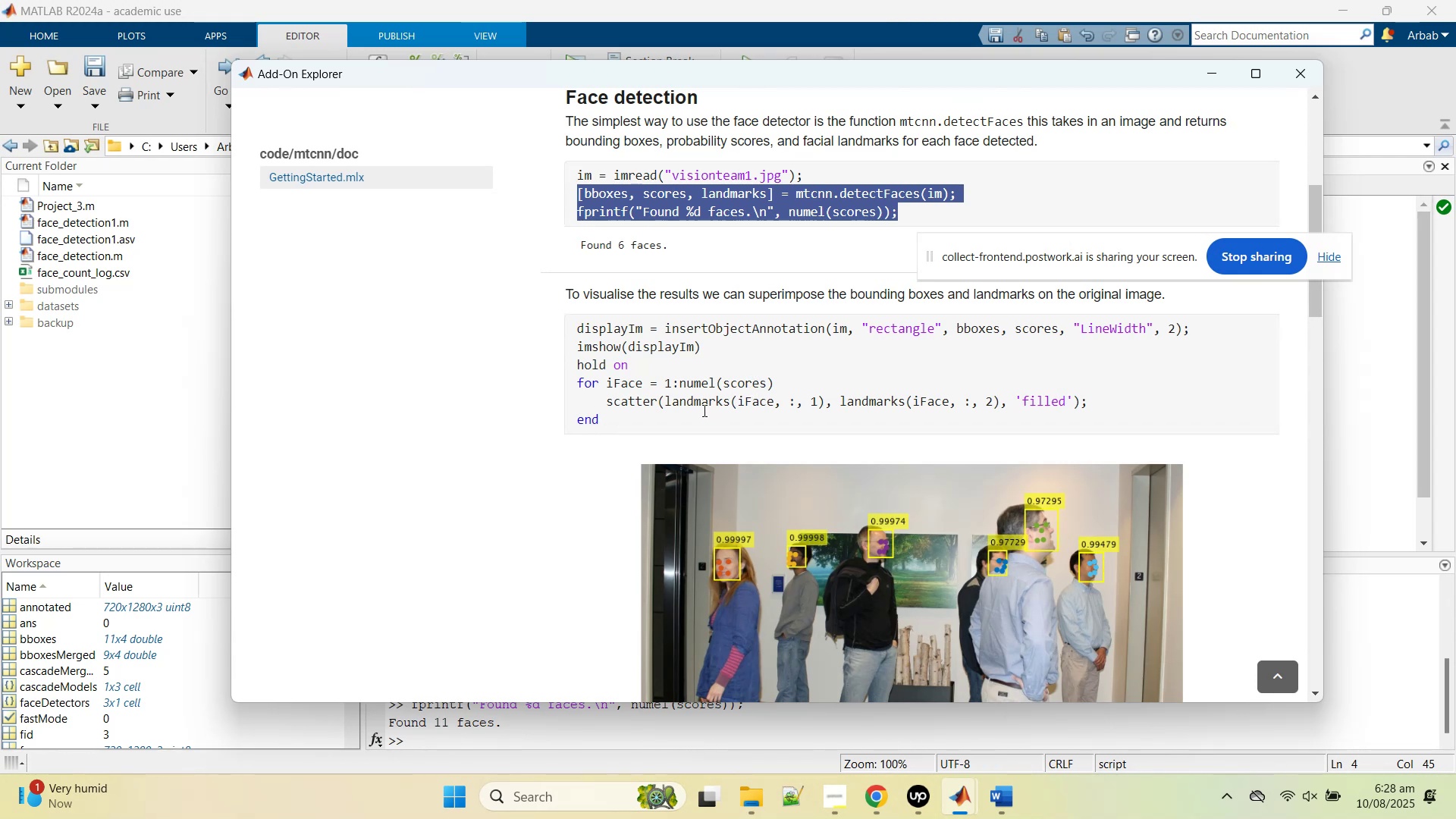 
wait(5.72)
 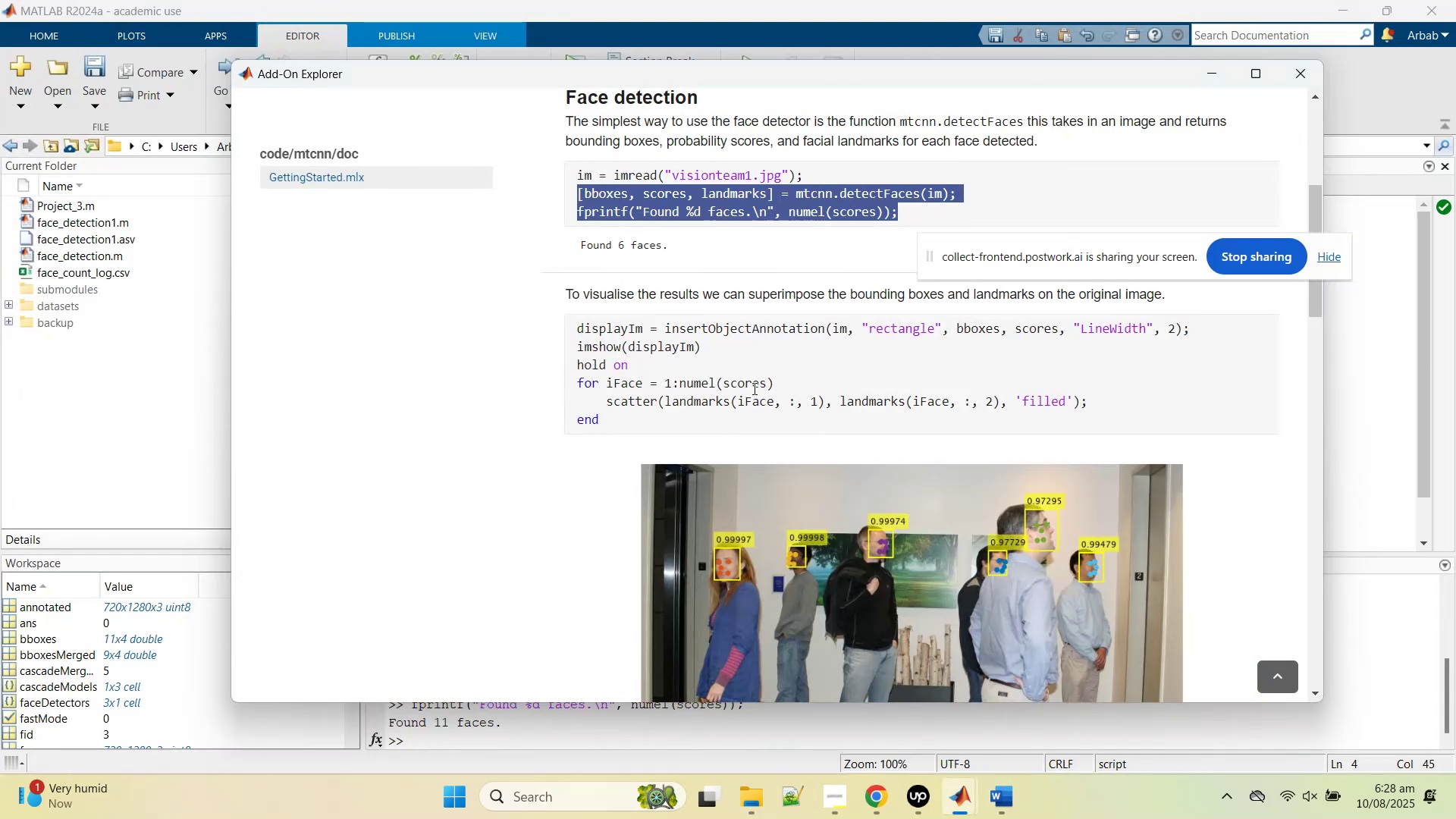 
left_click_drag(start_coordinate=[670, 425], to_coordinate=[574, 328])
 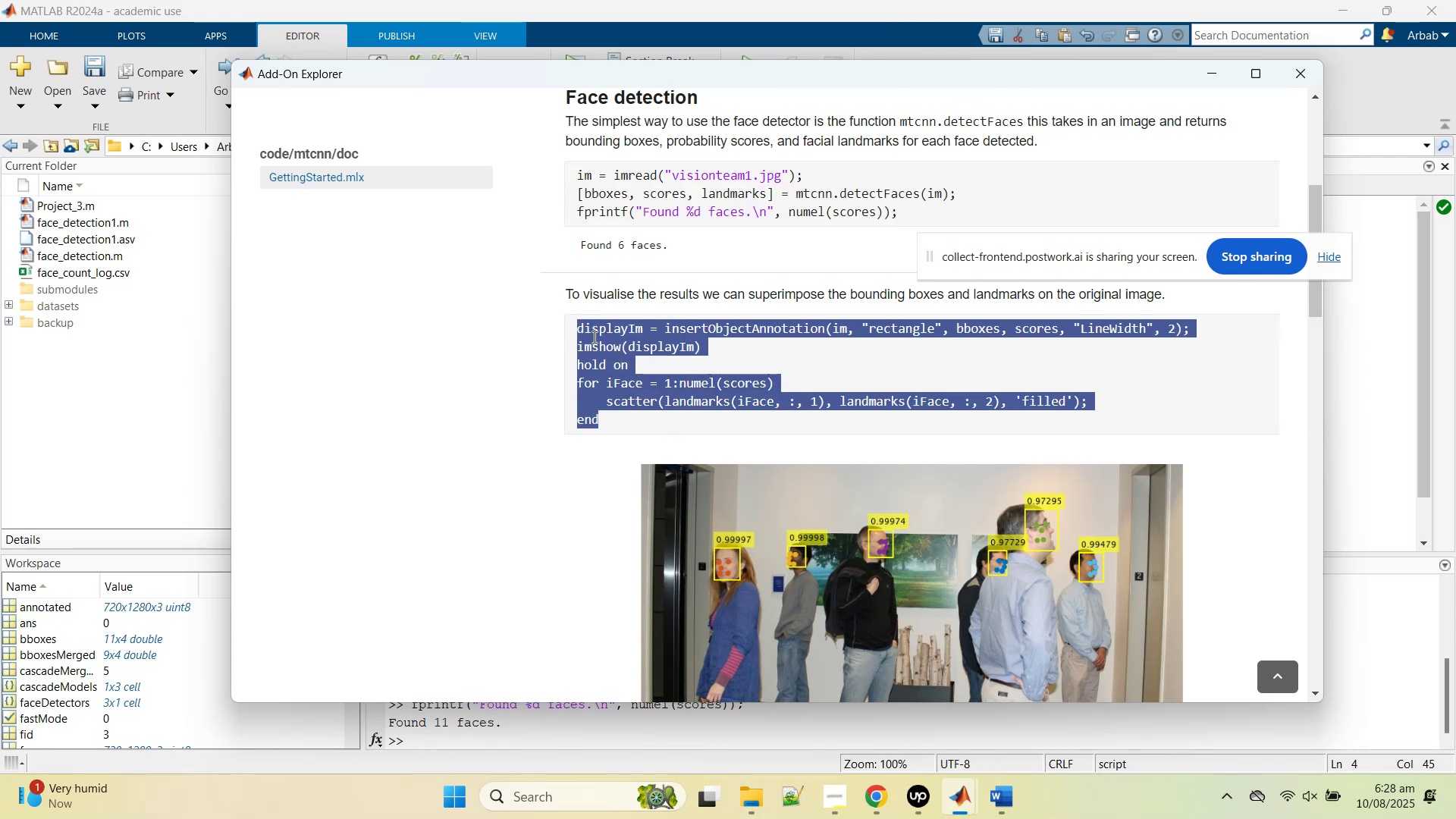 
right_click([595, 337])
 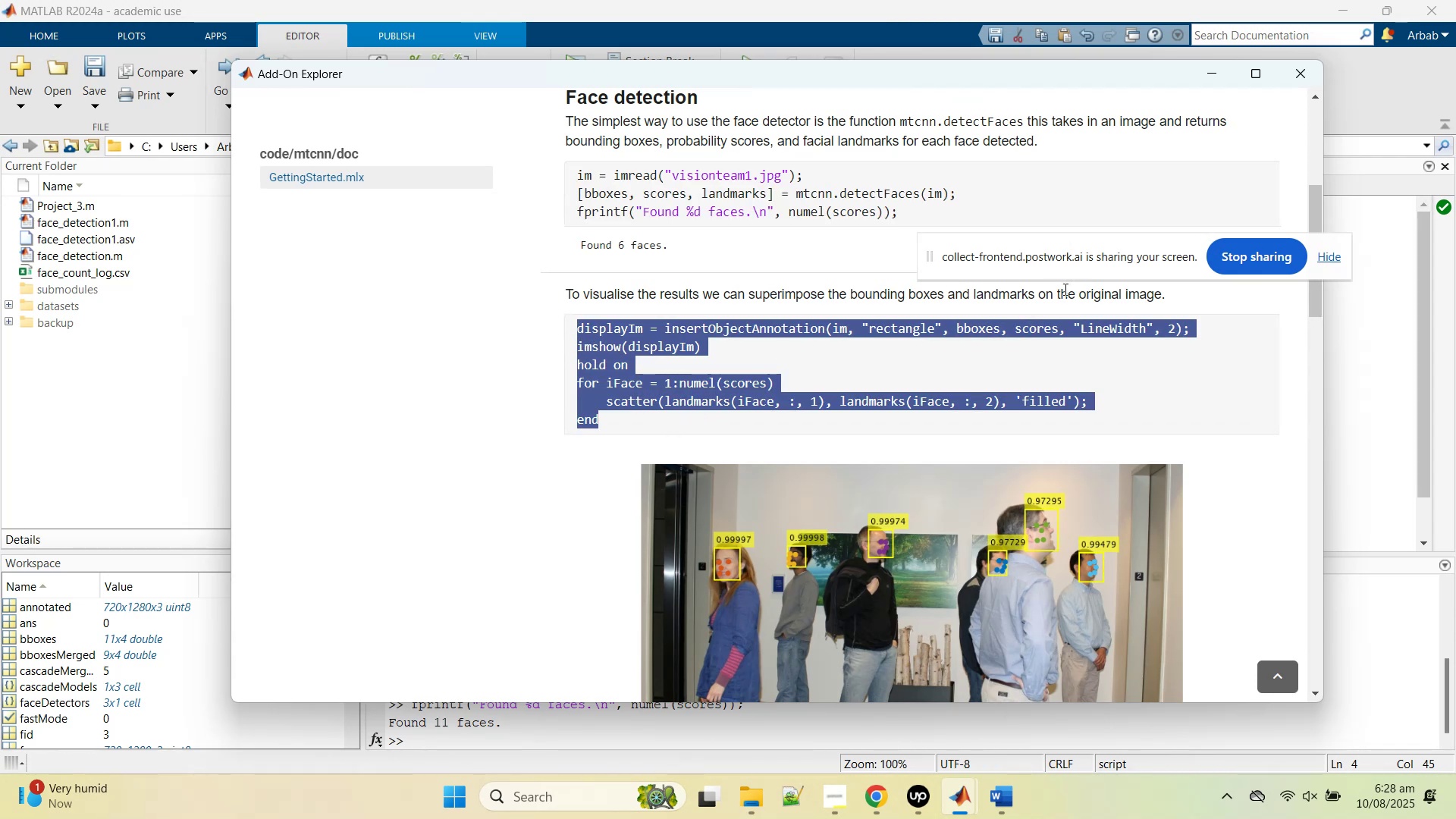 
key(Control+C)
 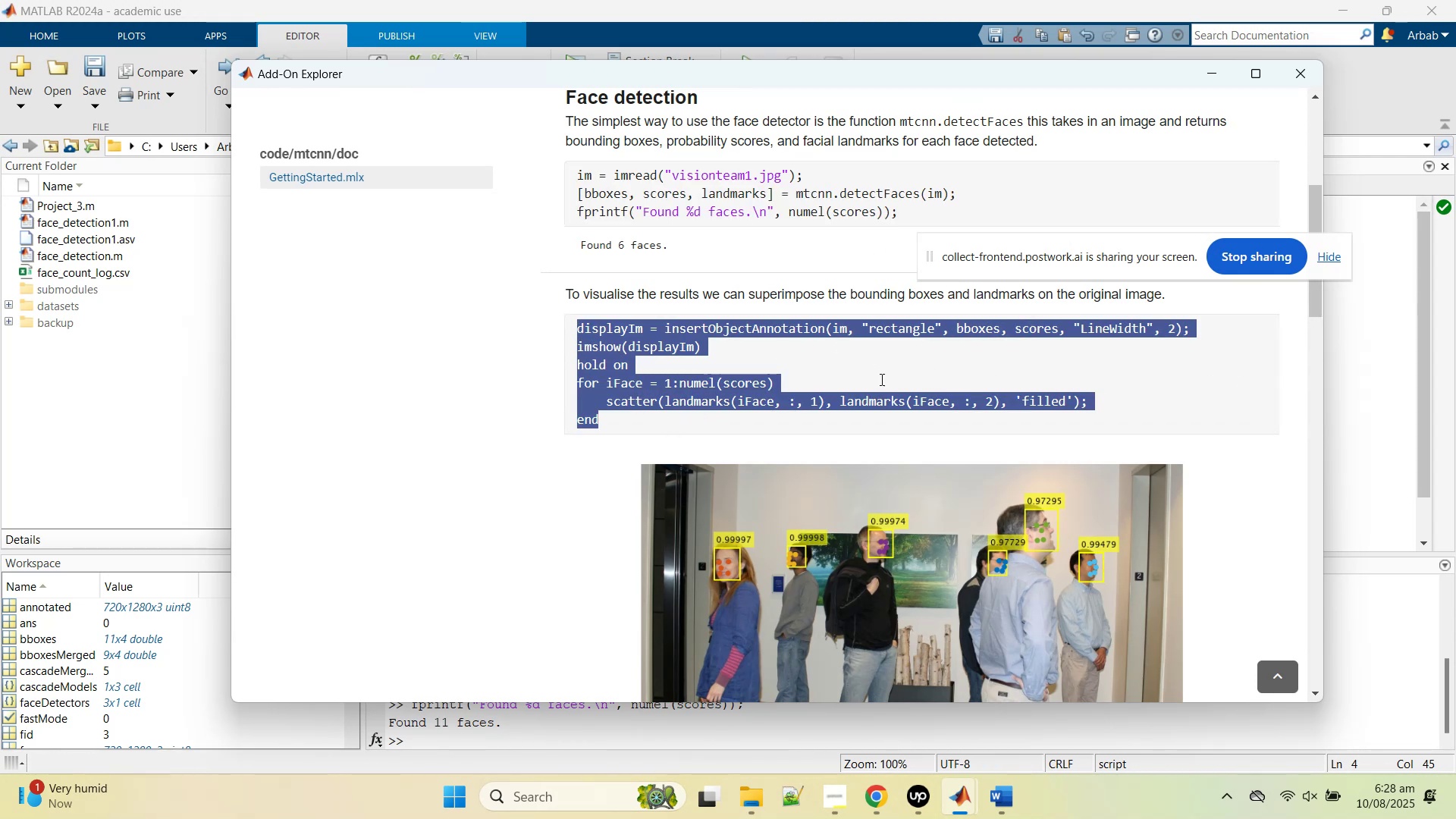 
scroll: coordinate [934, 471], scroll_direction: down, amount: 11.0
 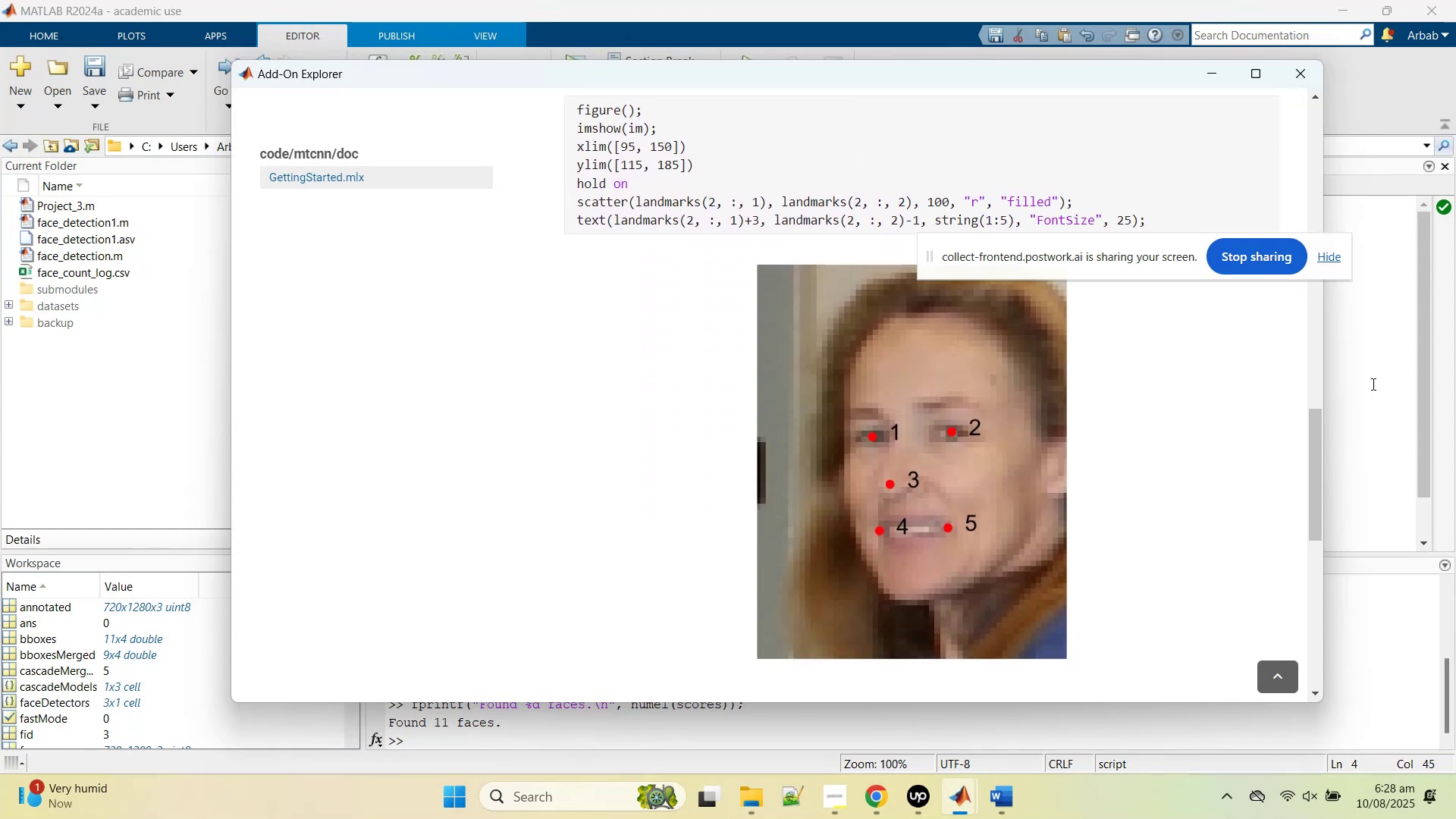 
left_click([1373, 383])
 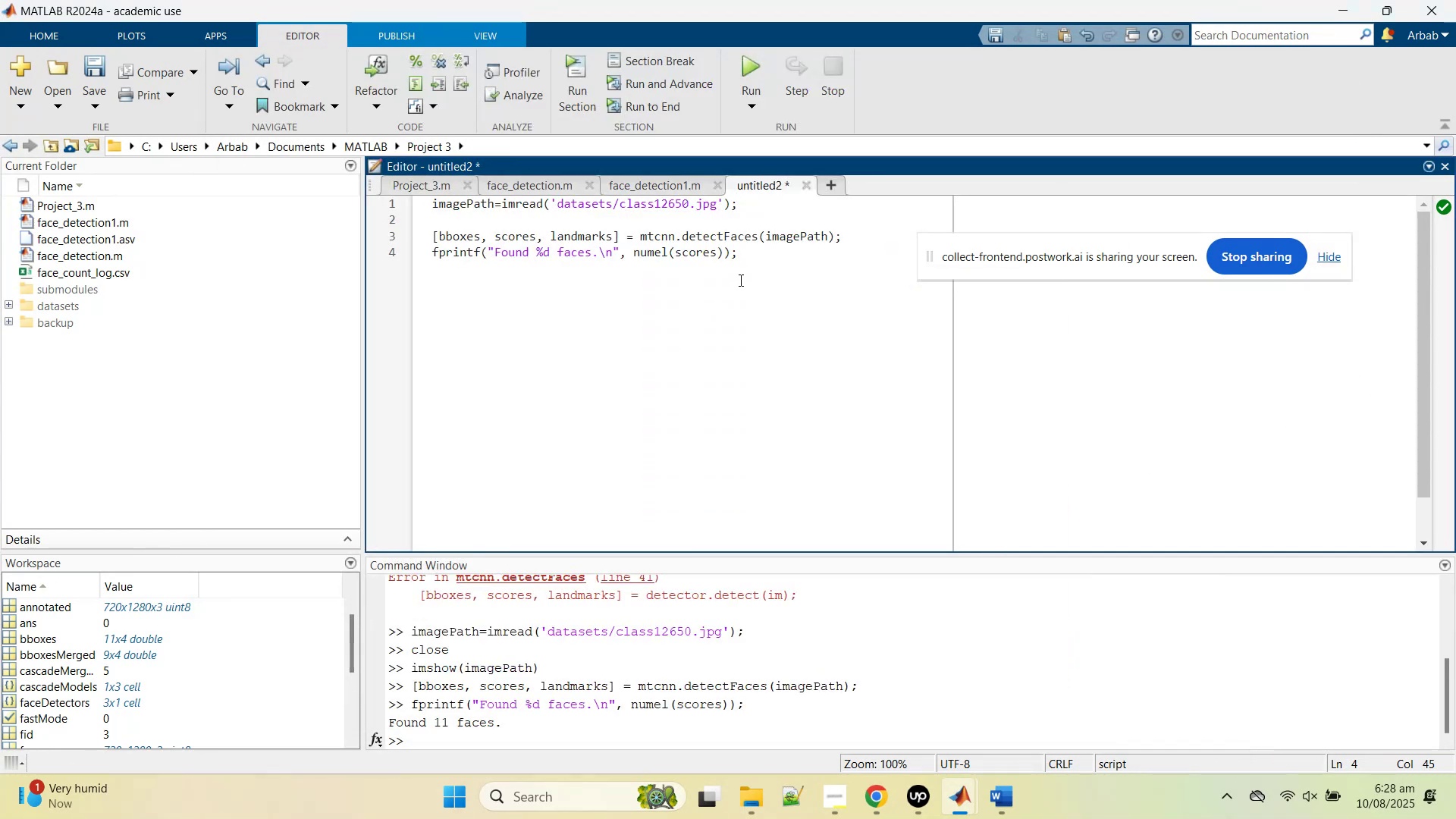 
left_click([765, 257])
 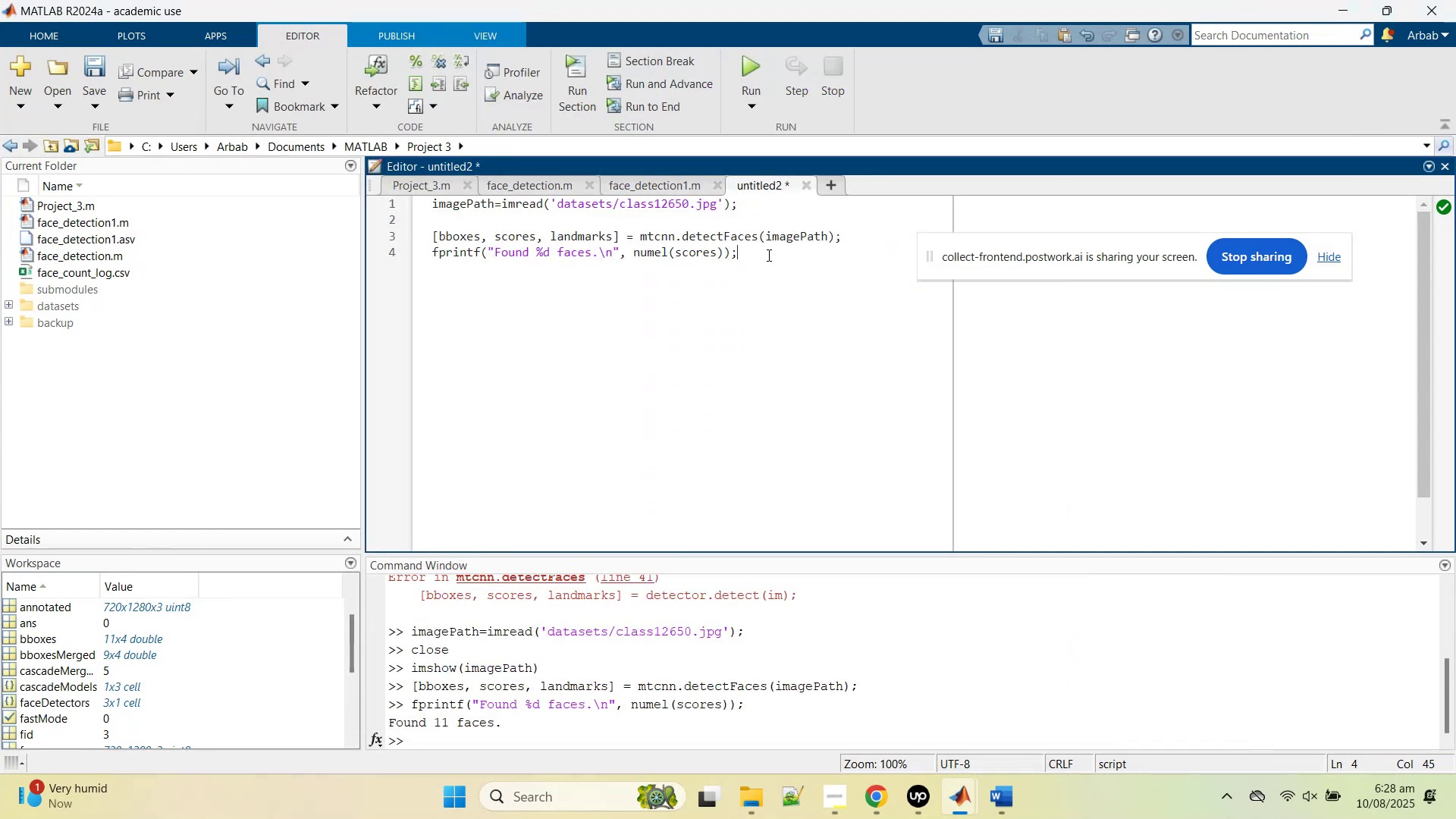 
key(Enter)
 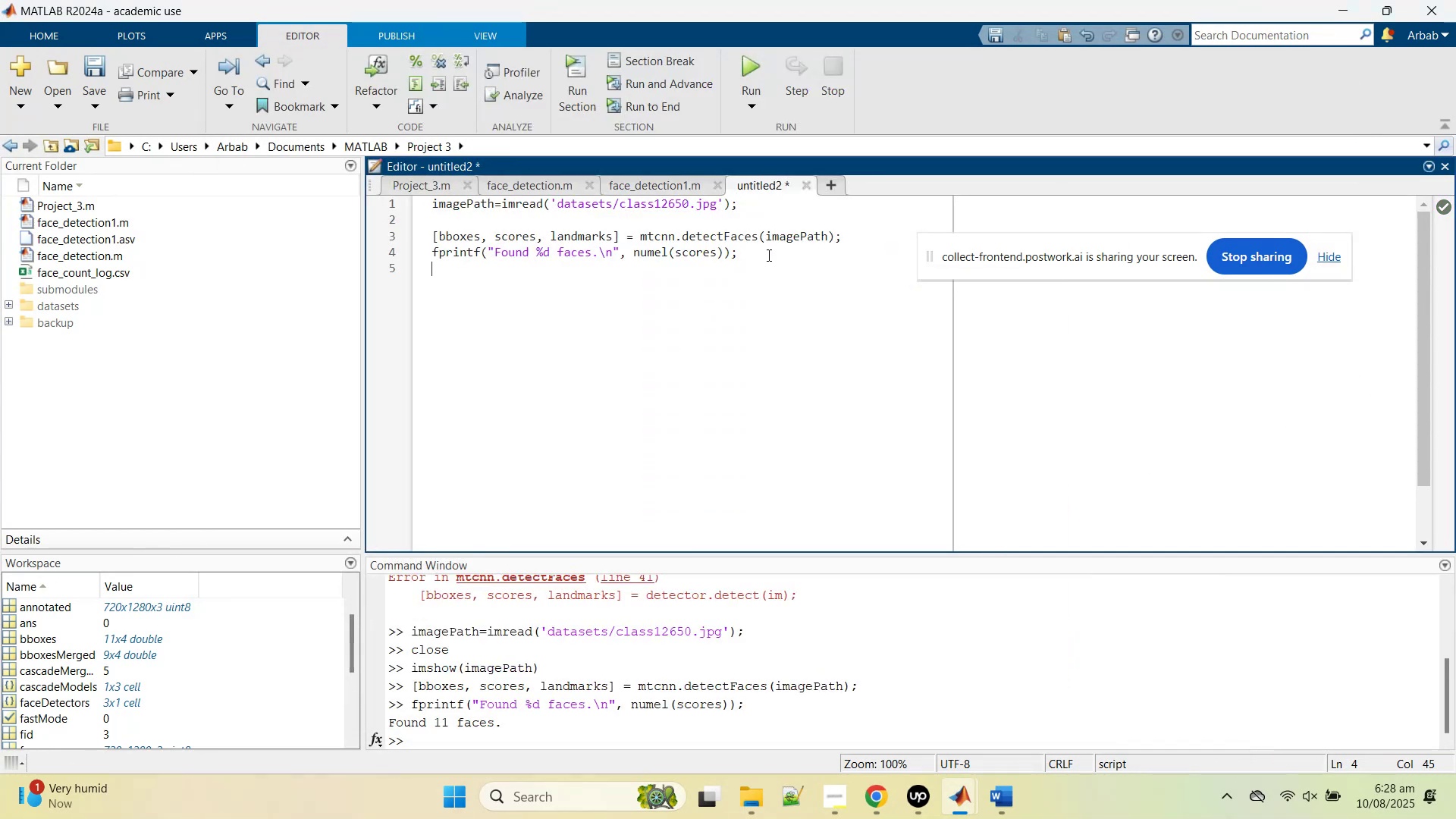 
key(Enter)
 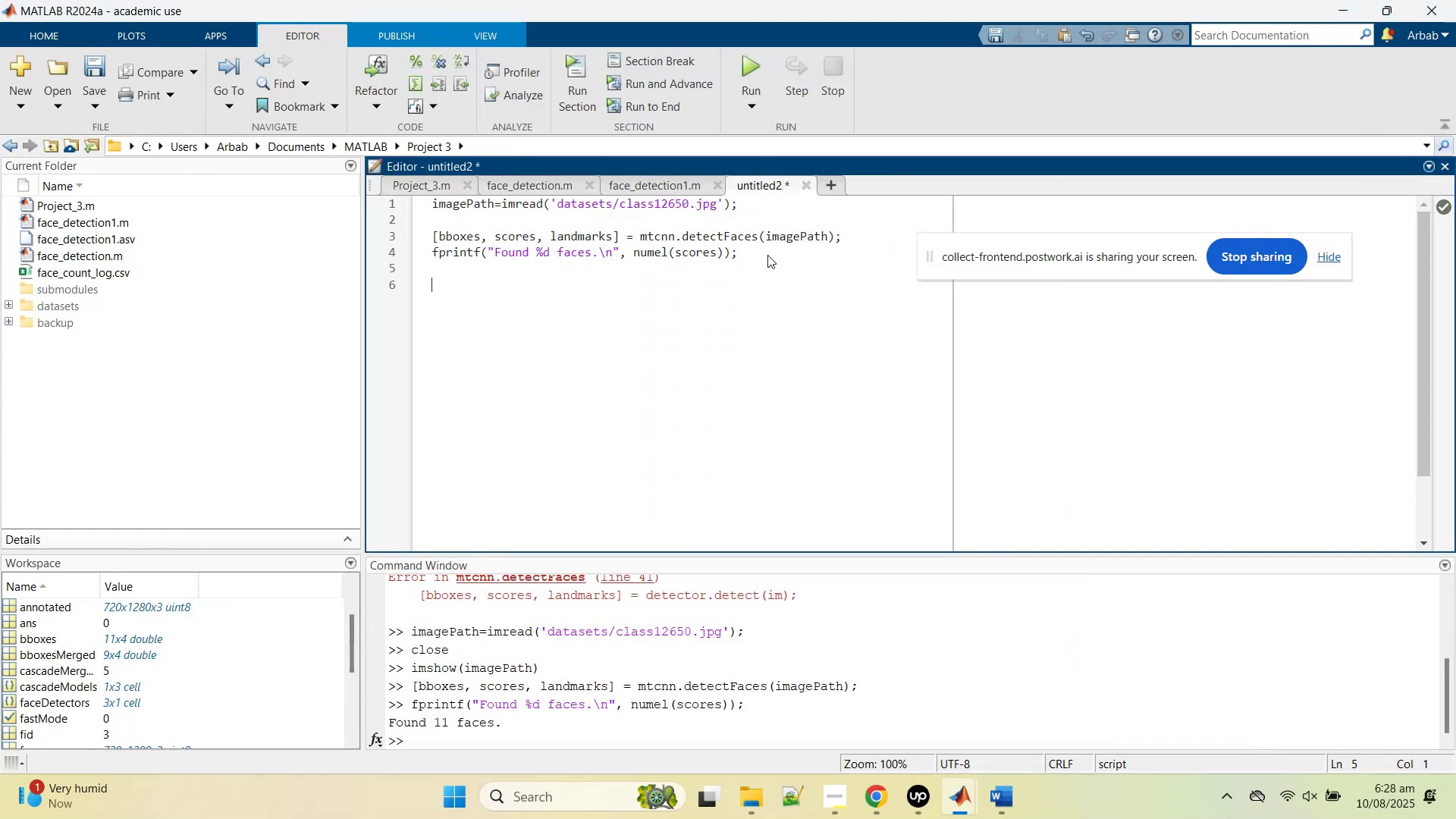 
key(Control+V)
 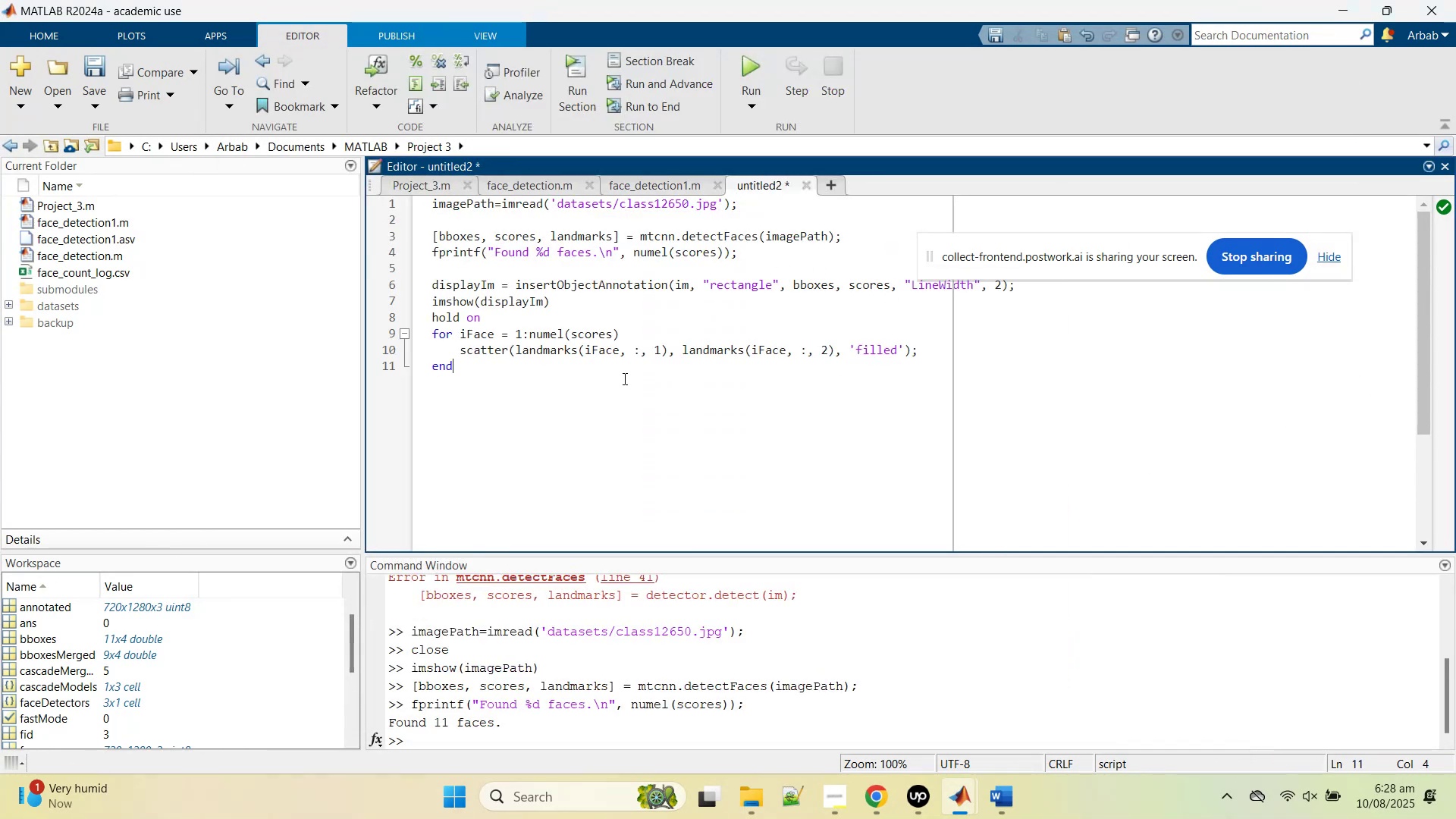 
wait(5.69)
 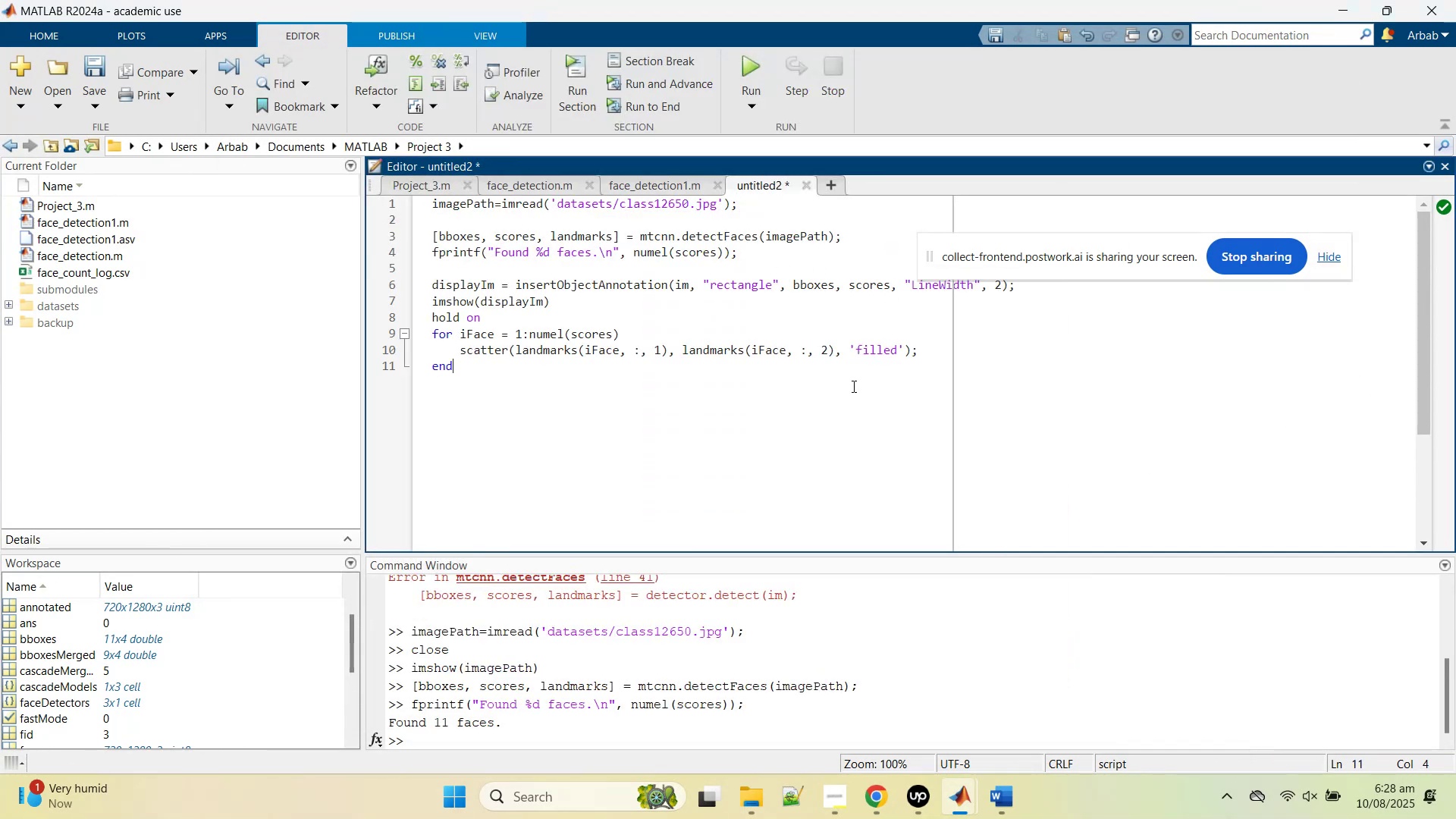 
left_click_drag(start_coordinate=[588, 363], to_coordinate=[297, 191])
 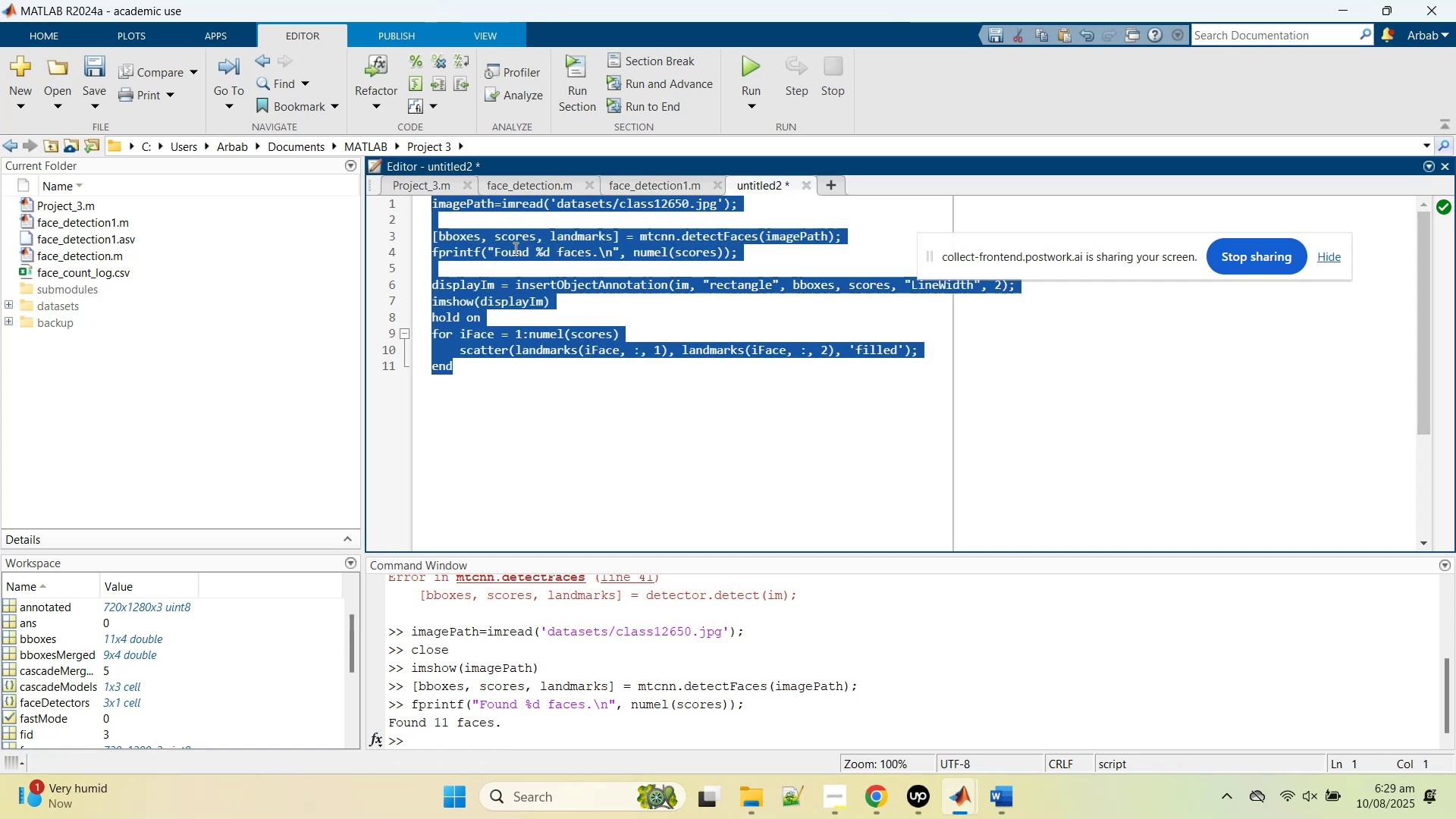 
right_click([514, 248])
 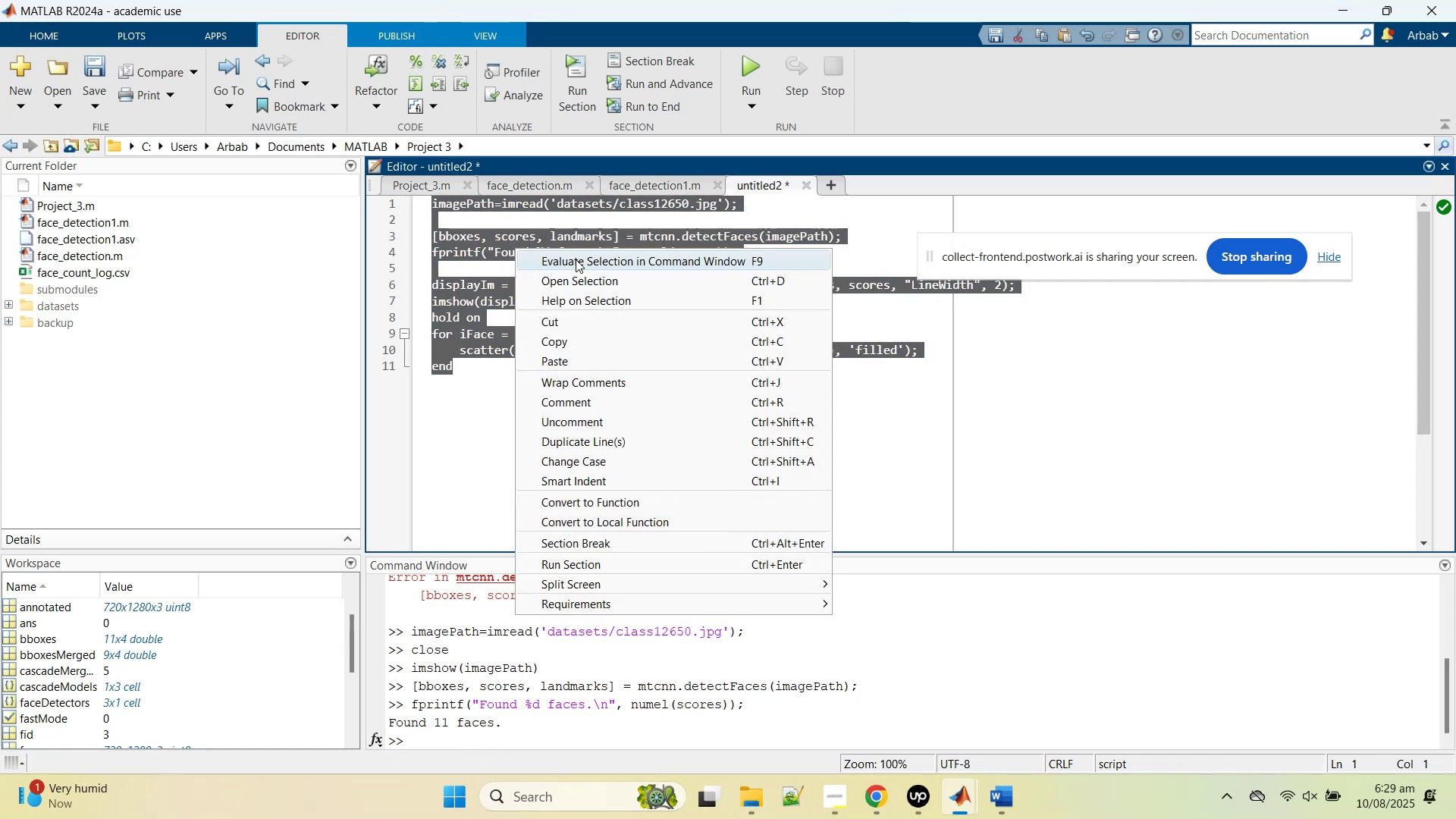 
left_click([576, 259])
 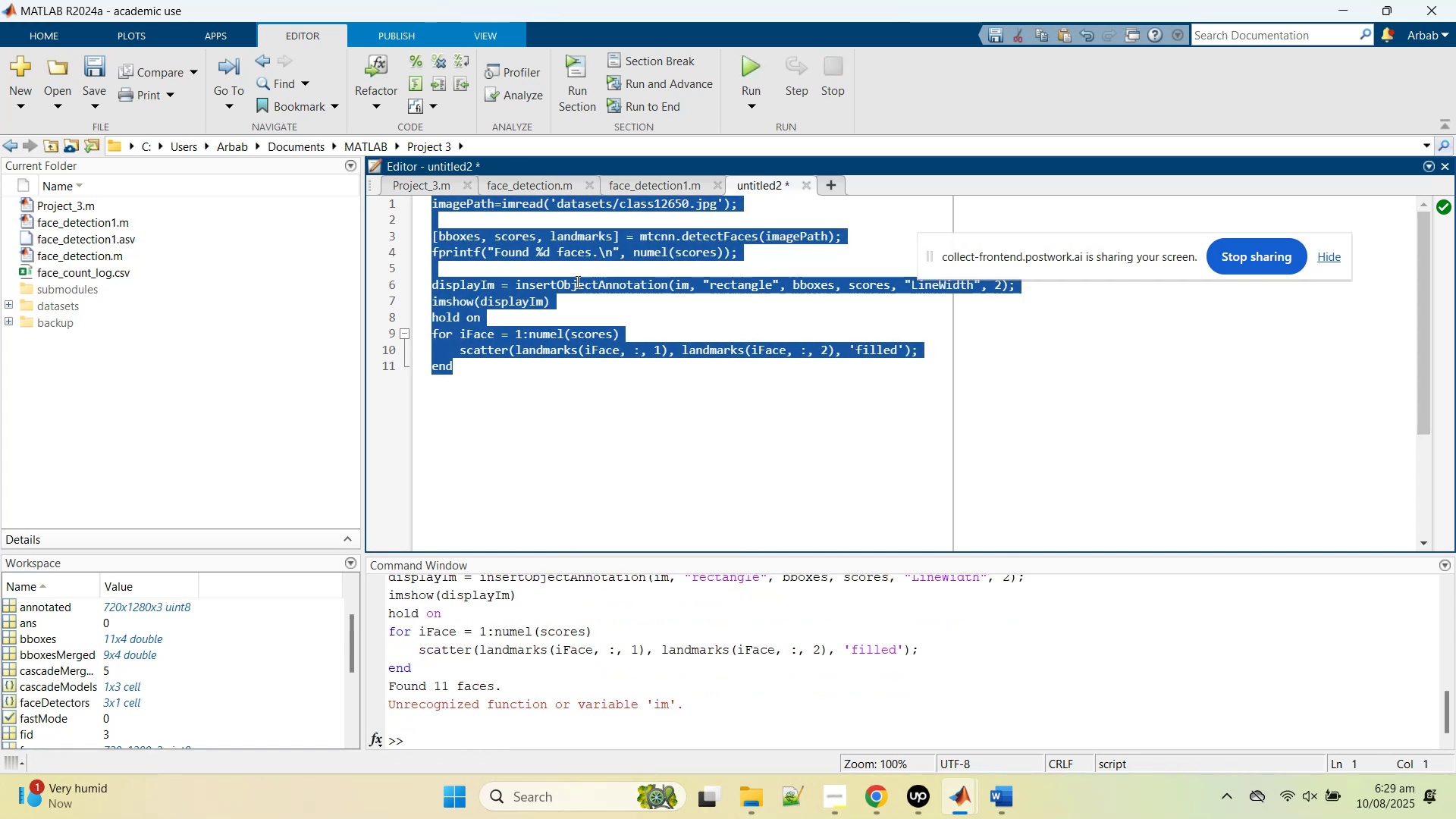 
left_click([629, 340])
 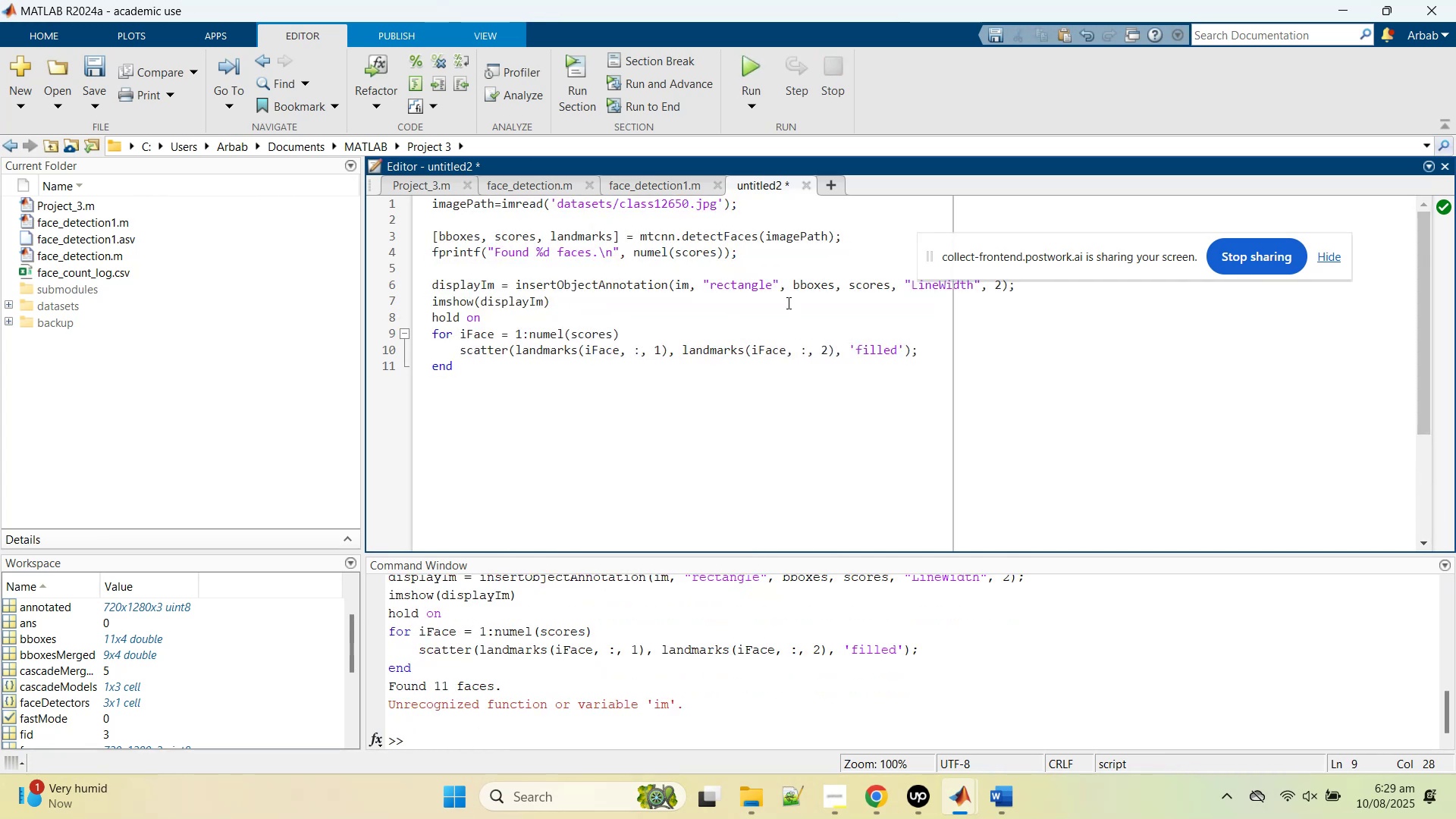 
left_click_drag(start_coordinate=[965, 249], to_coordinate=[1006, 458])
 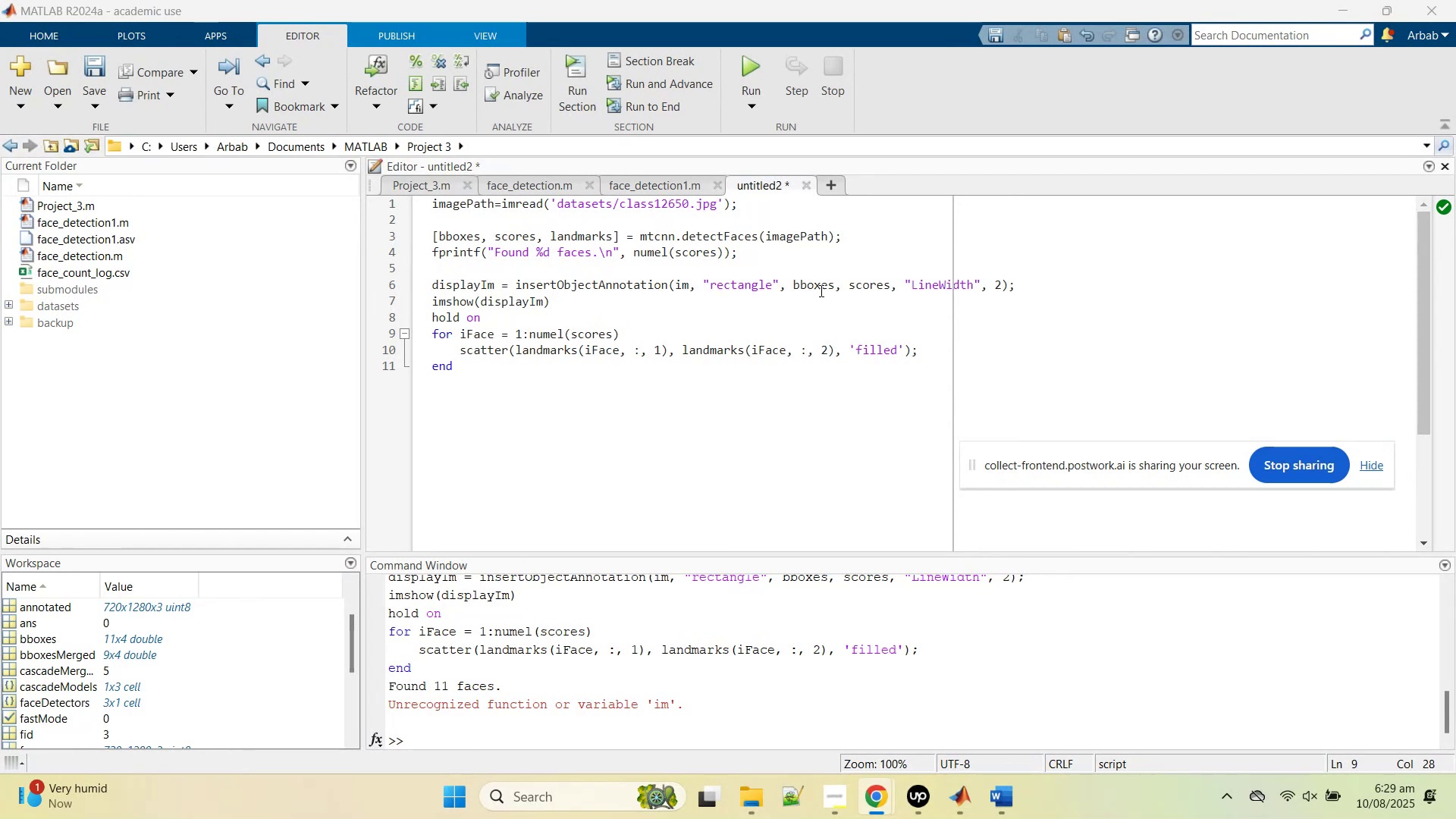 
double_click([682, 283])
 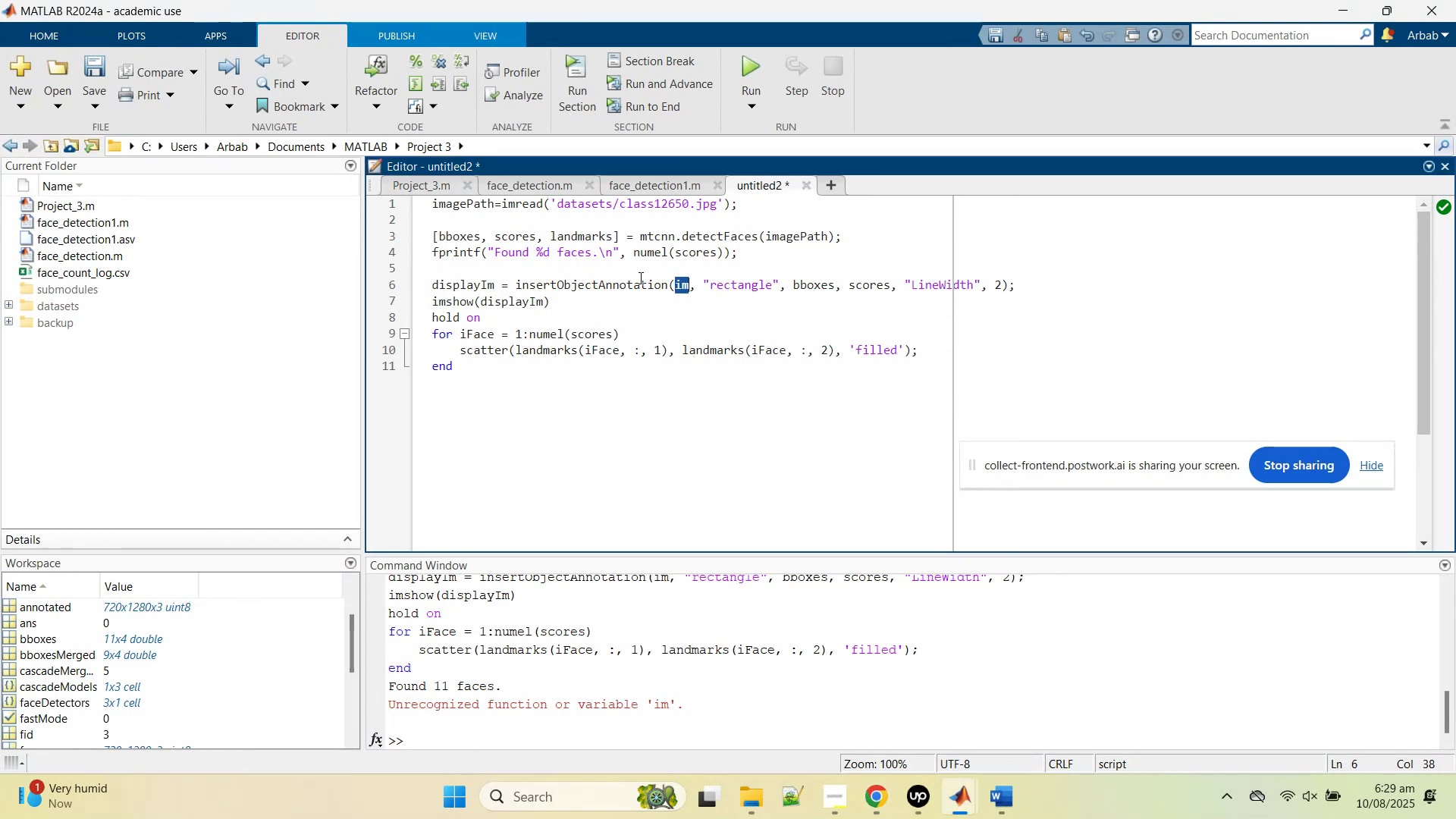 
key(Control+C)
 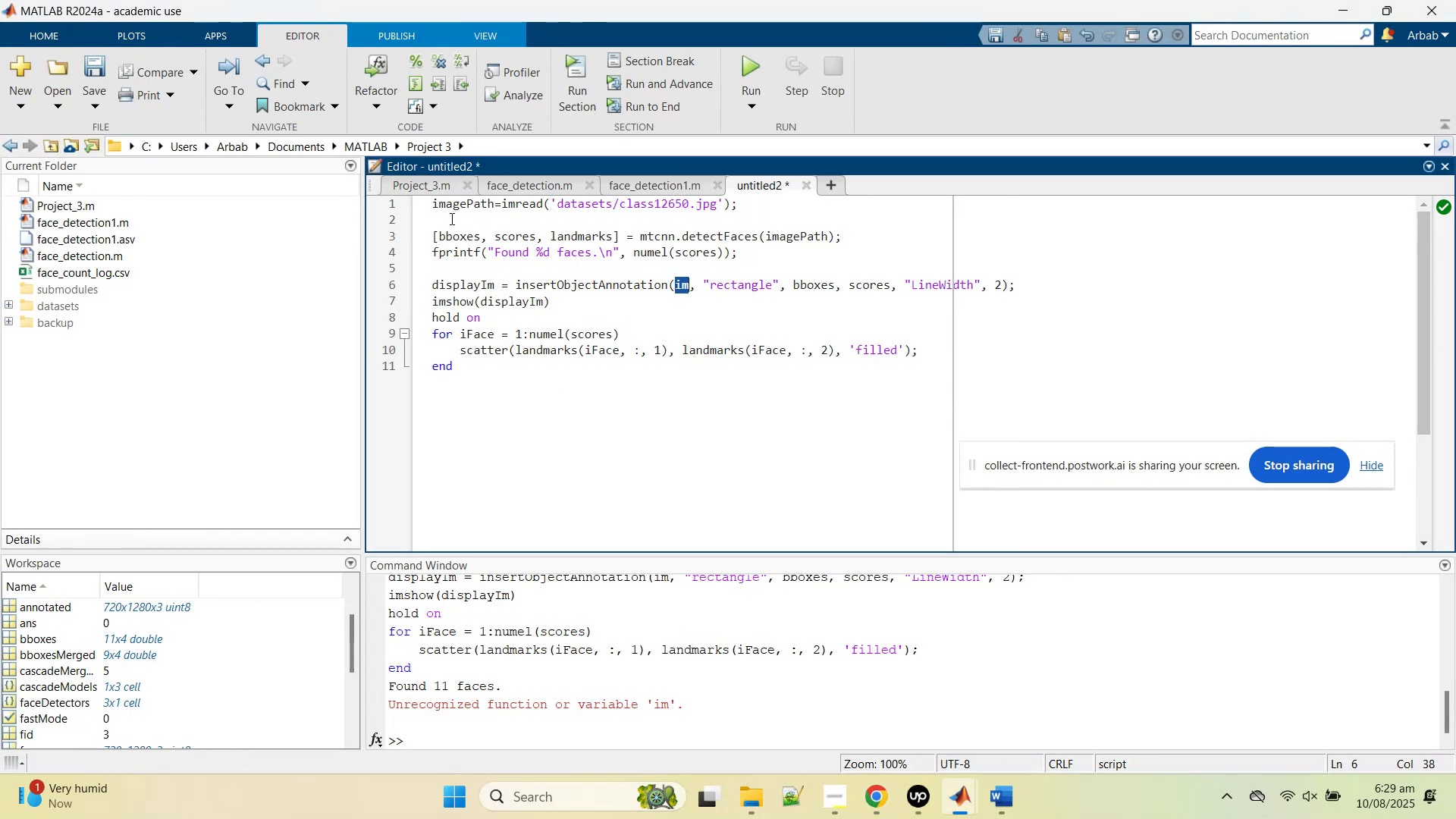 
left_click([449, 221])
 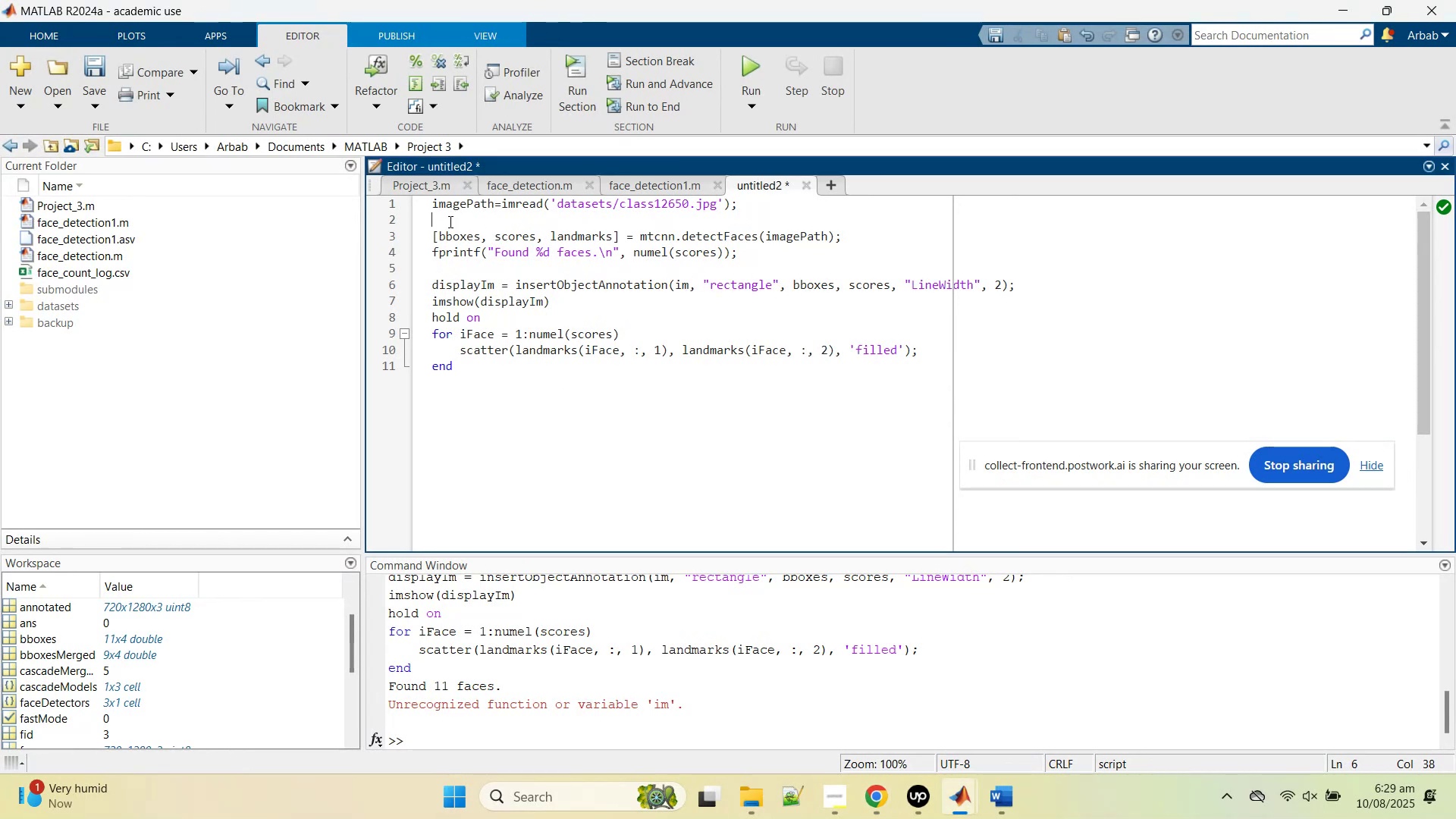 
key(Control+ControlLeft)
 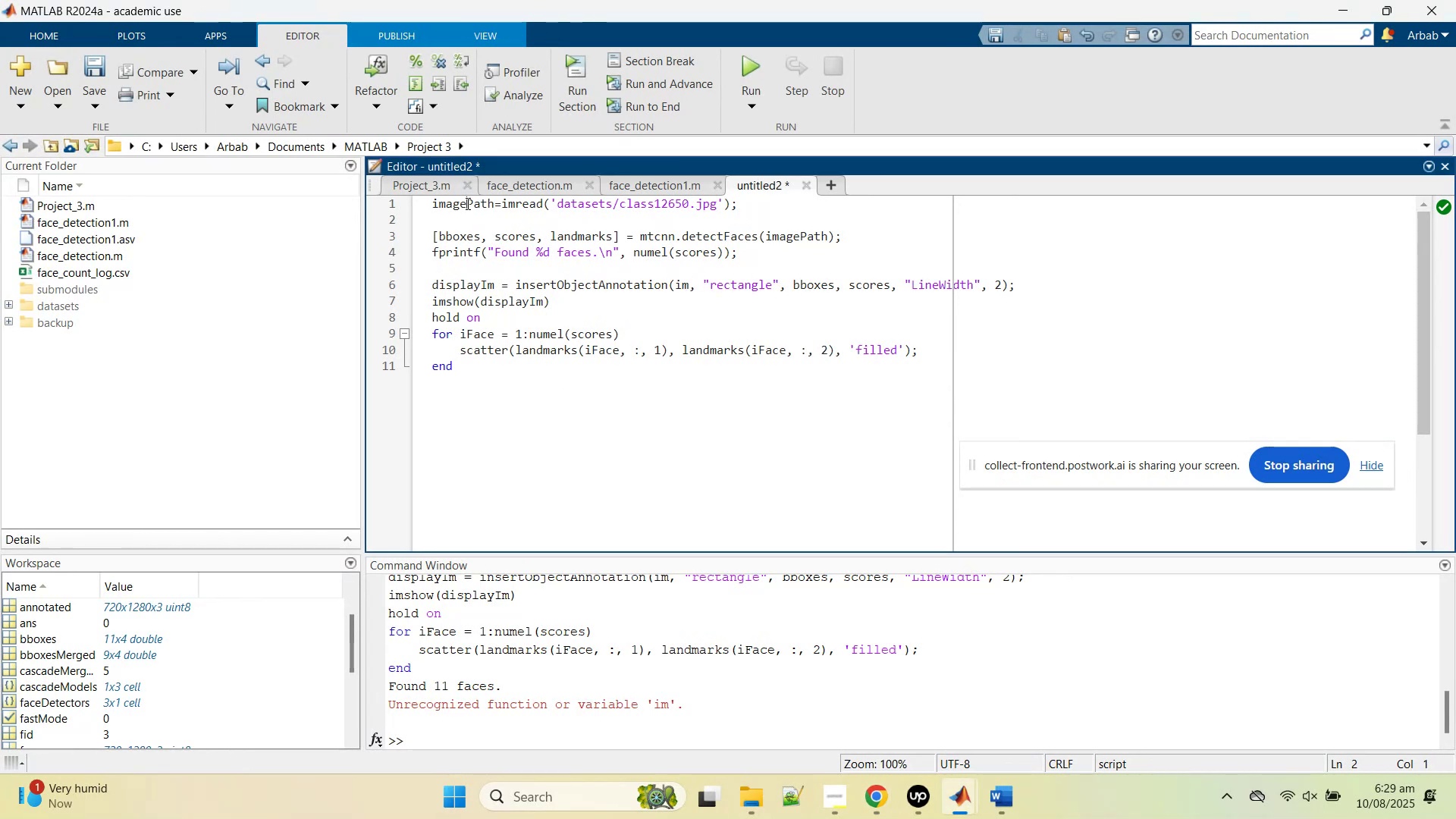 
double_click([466, 203])
 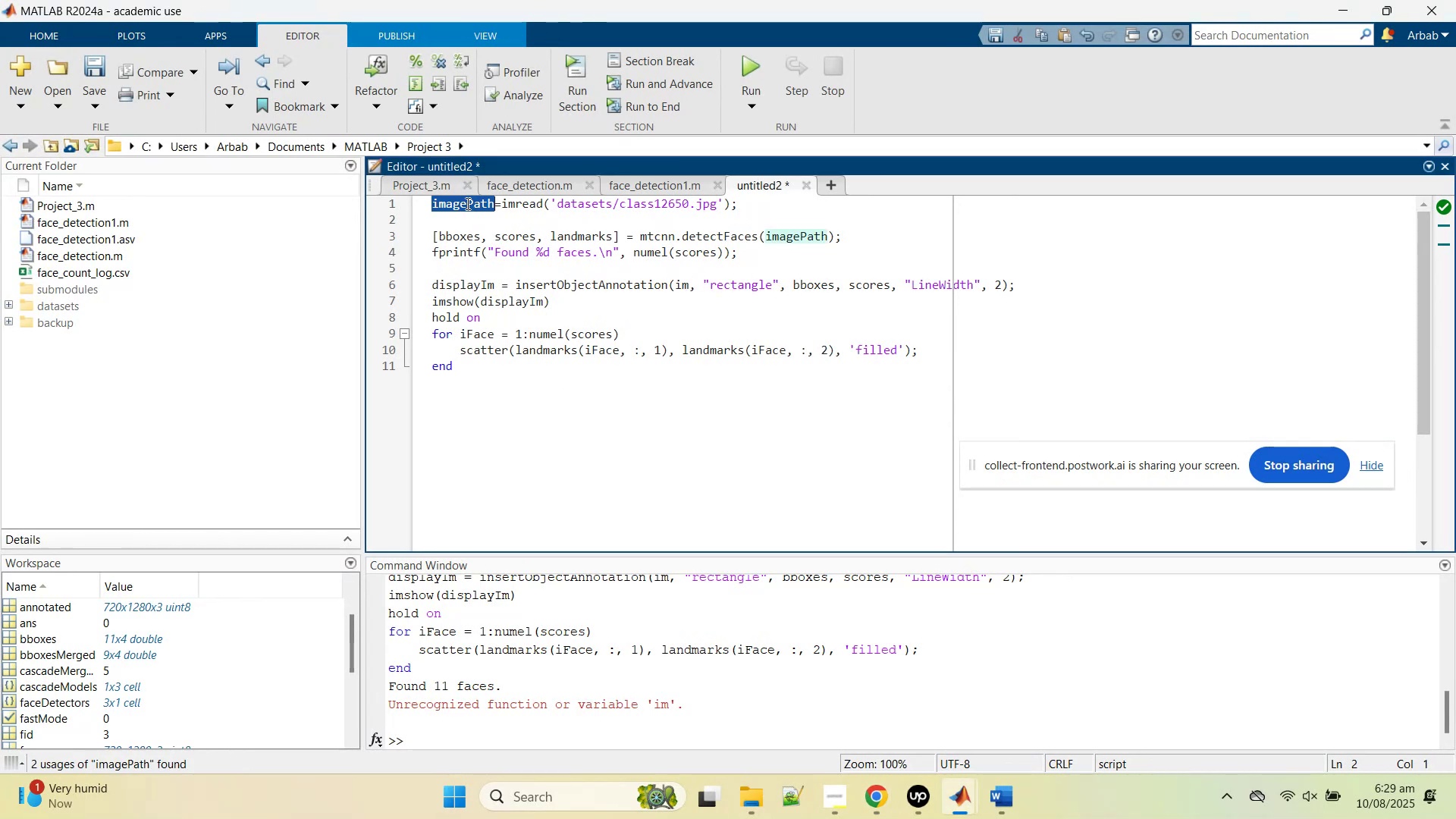 
key(Control+V)
 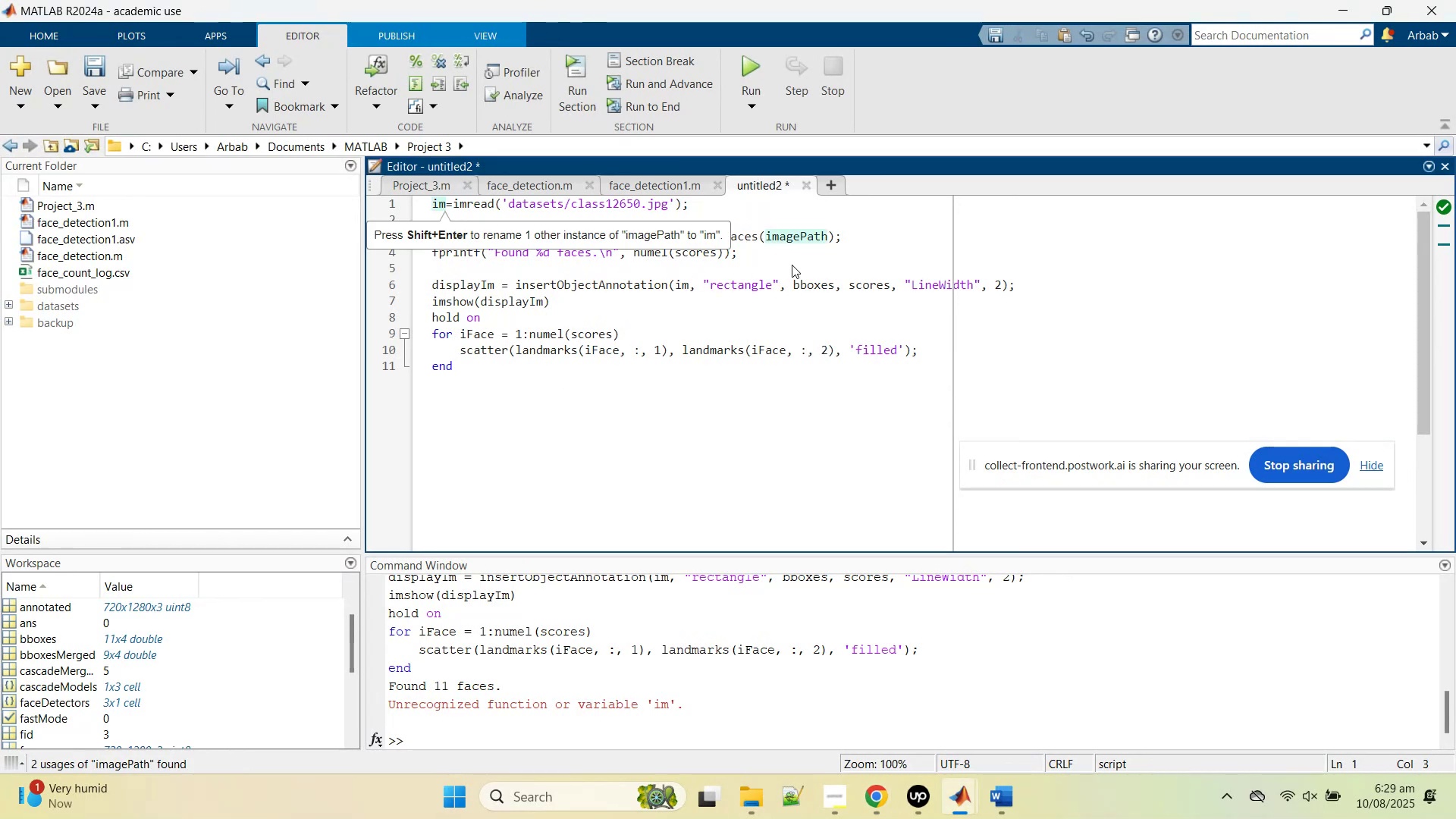 
key(Shift+ShiftRight)
 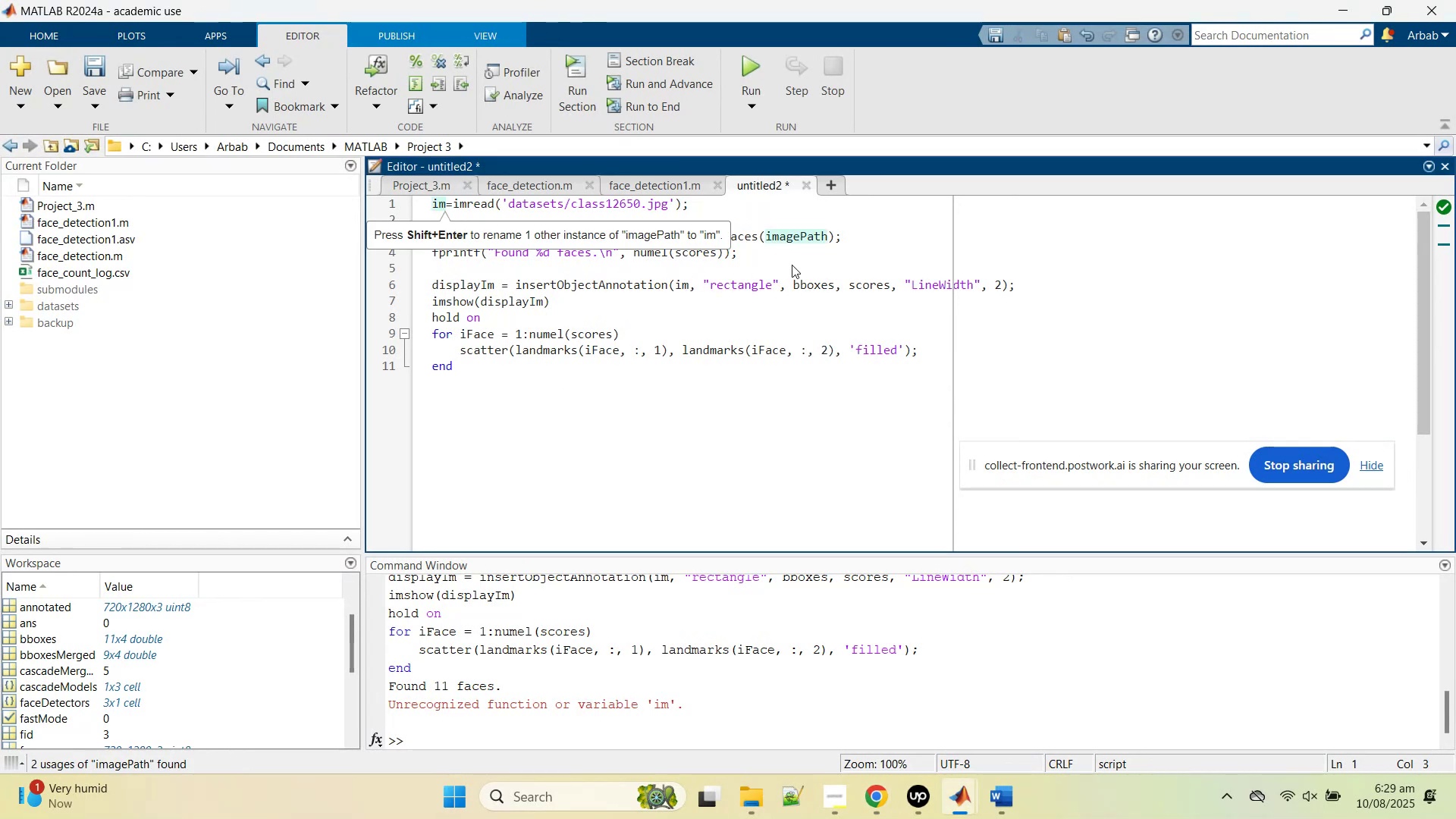 
key(Shift+Enter)
 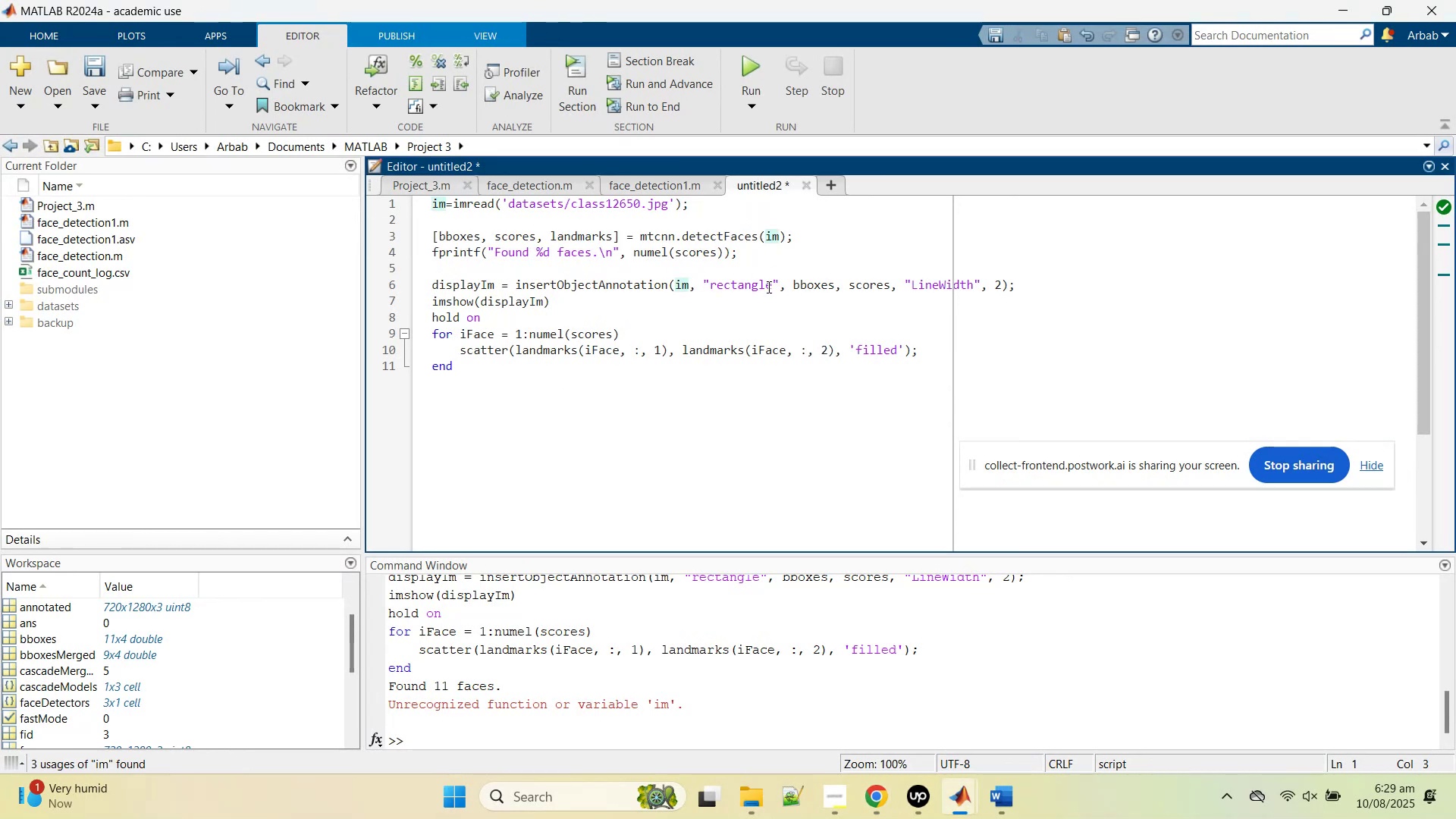 
key(Control+A)
 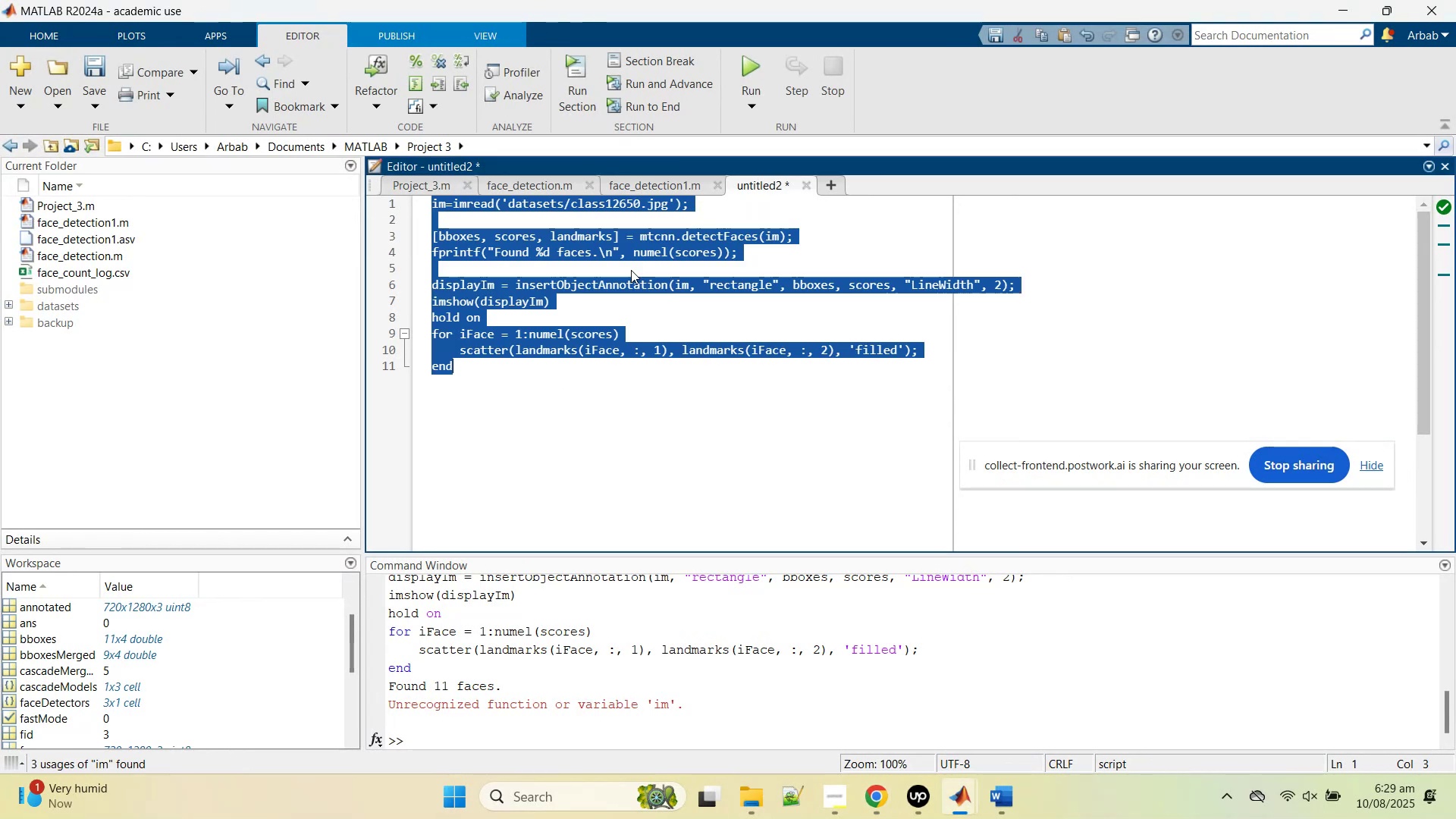 
right_click([631, 270])
 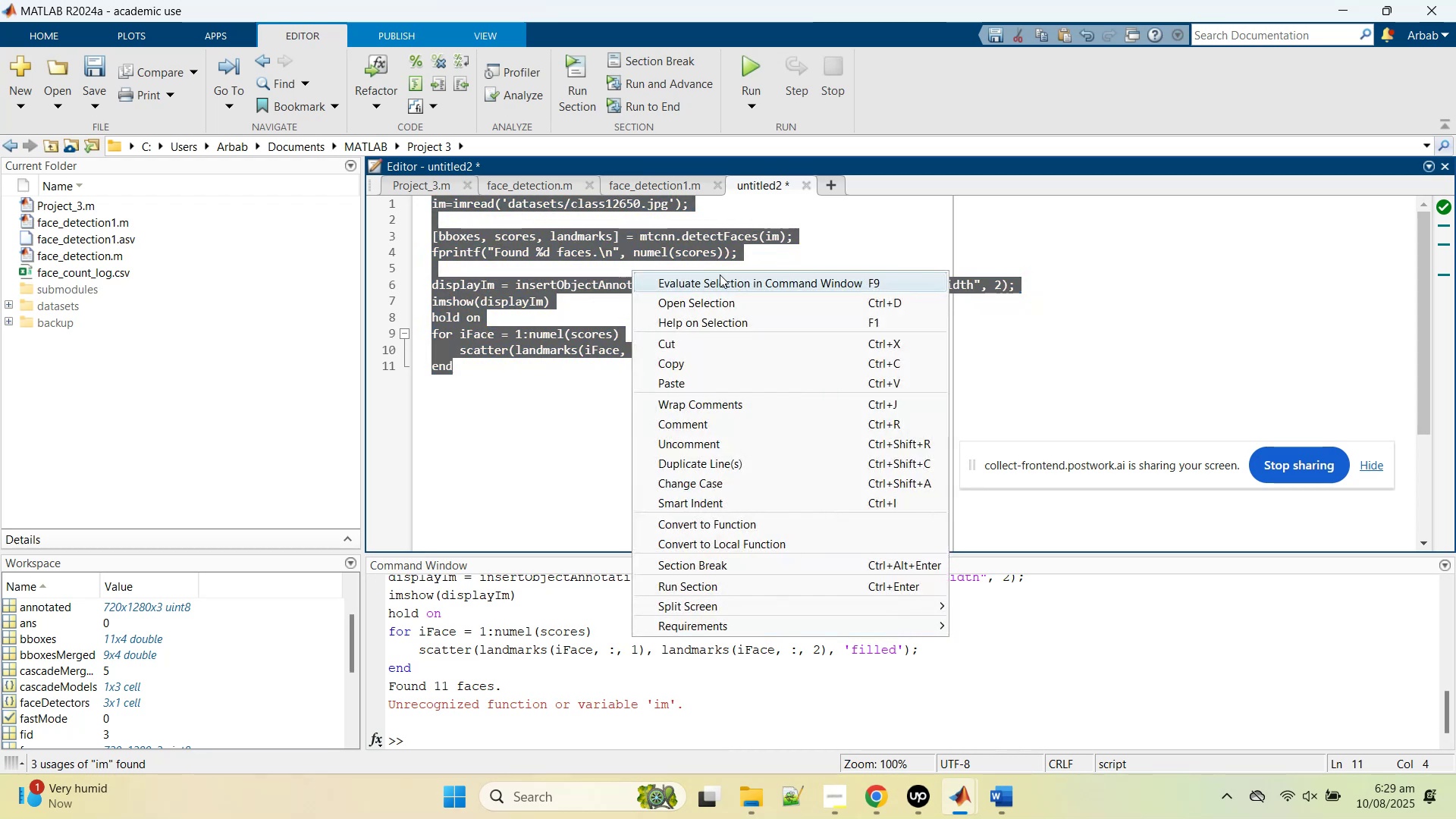 
left_click([720, 275])
 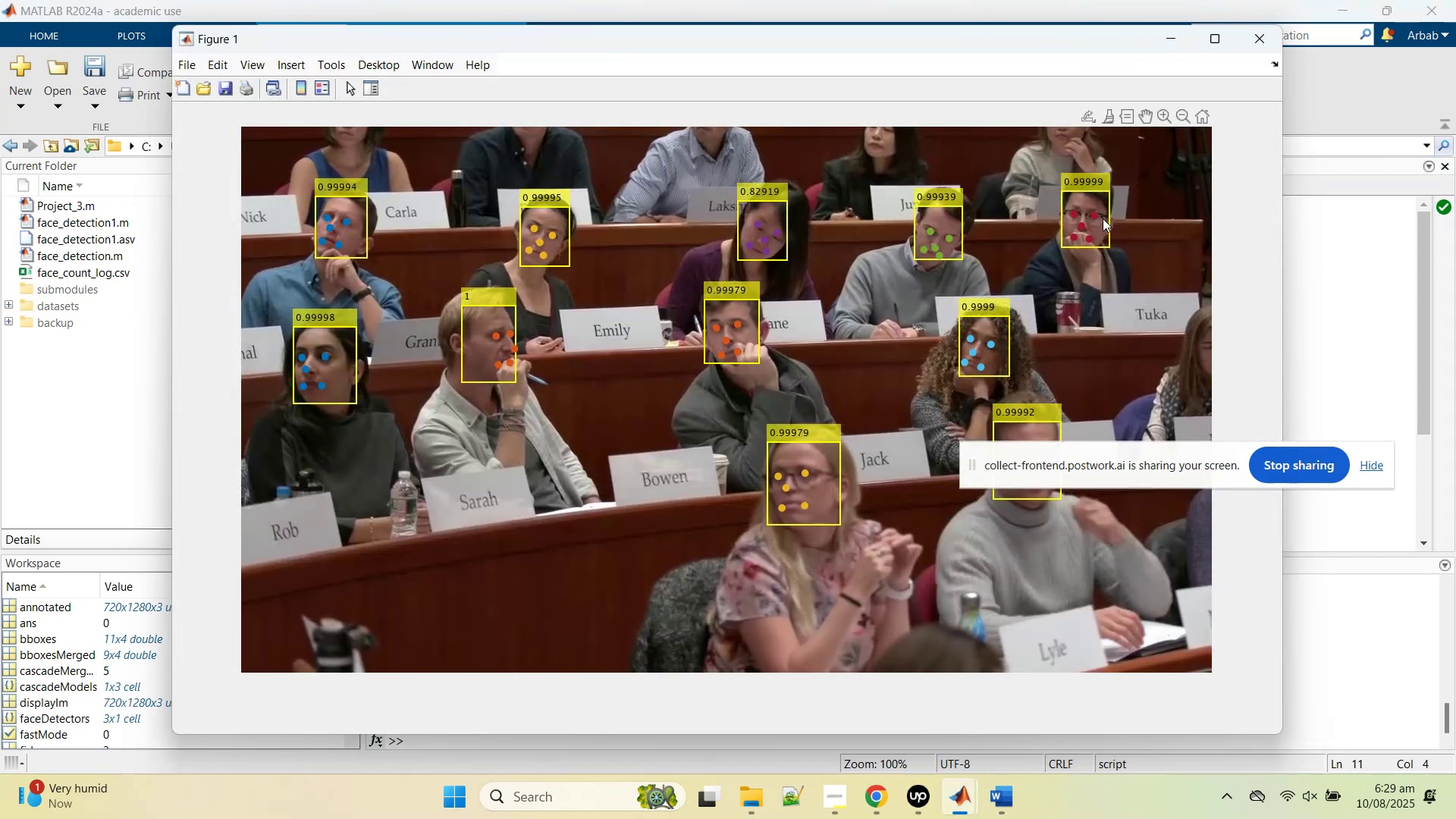 
wait(6.05)
 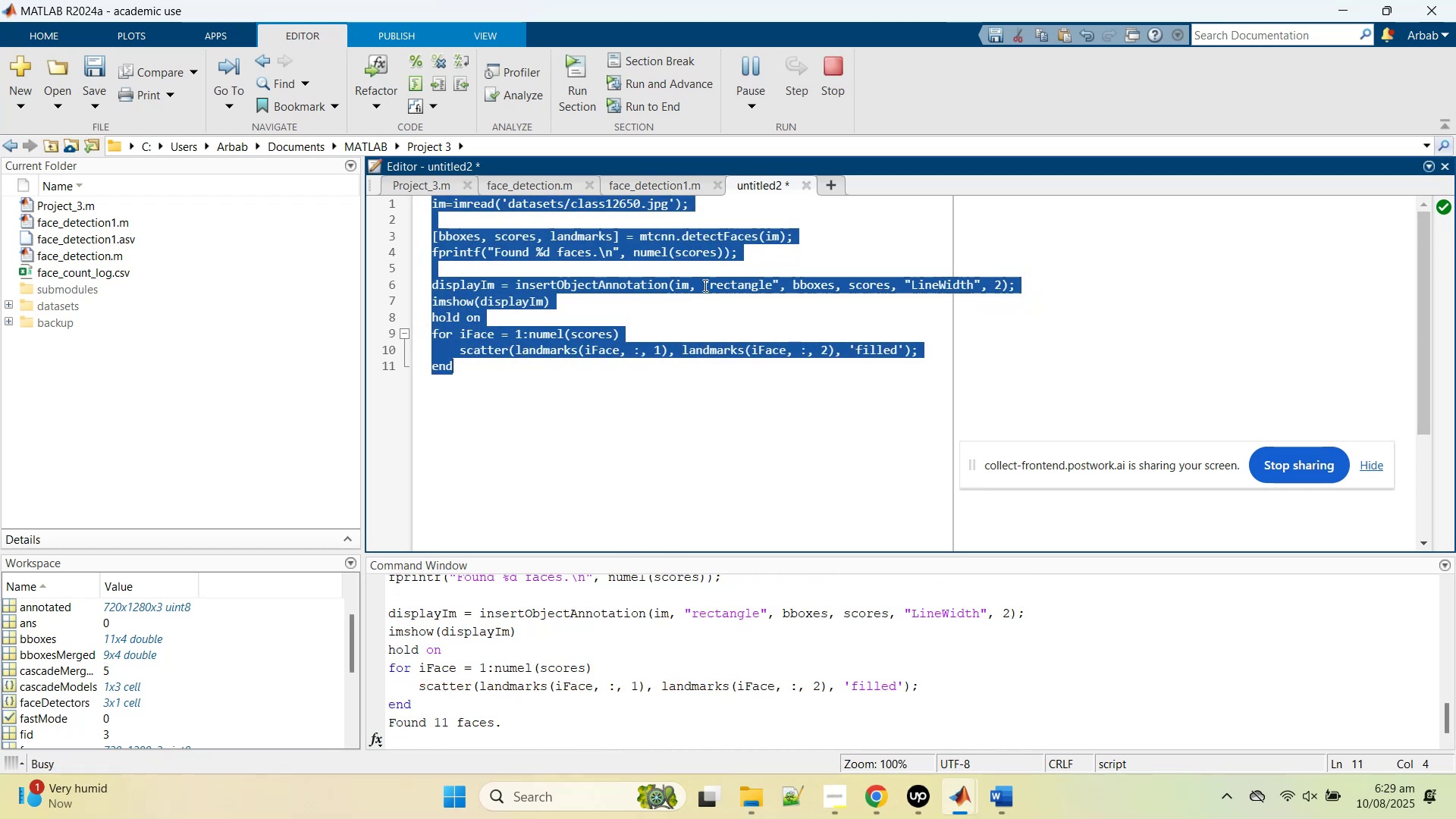 
left_click_drag(start_coordinate=[1007, 471], to_coordinate=[1125, 673])
 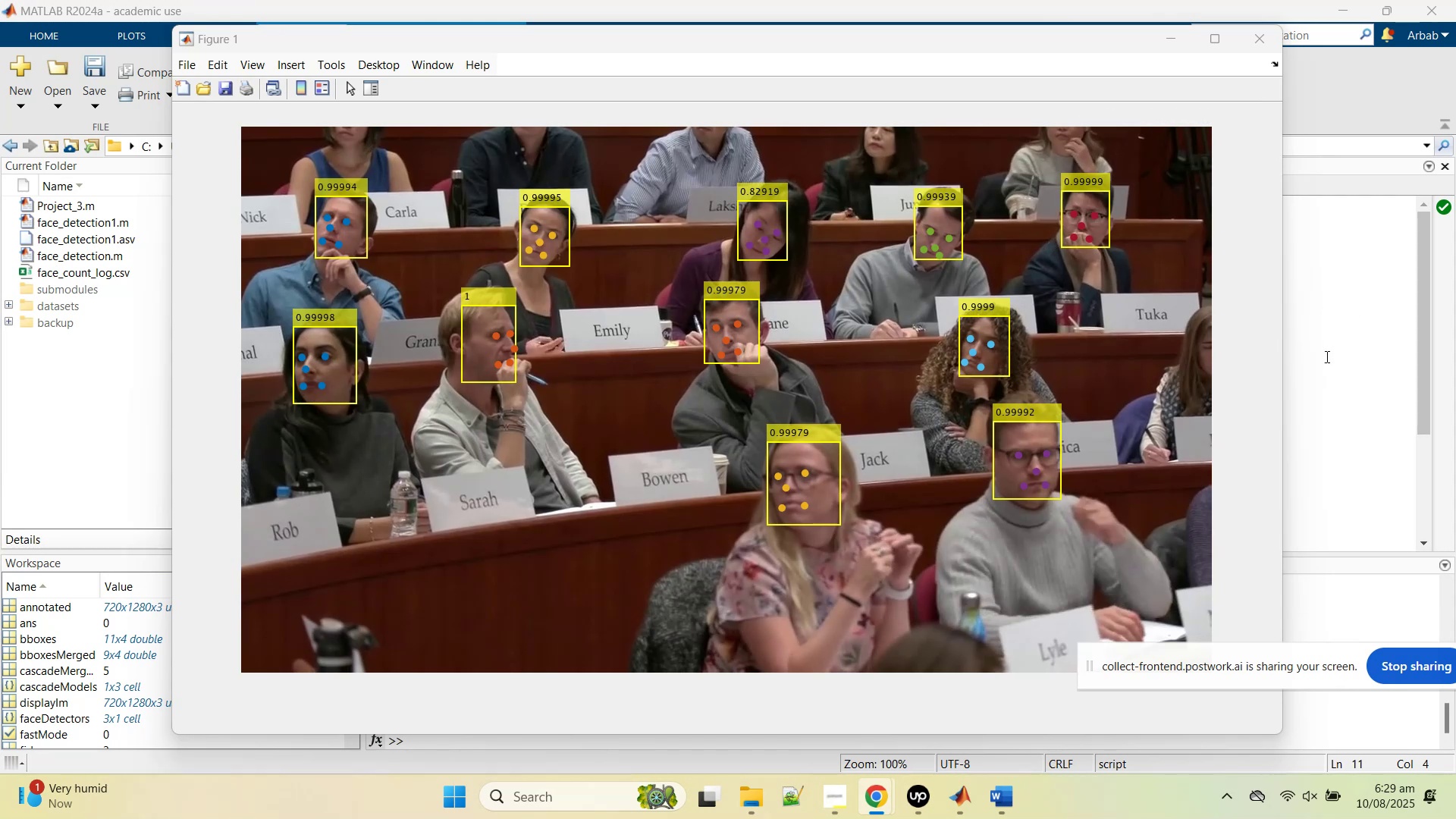 
wait(6.88)
 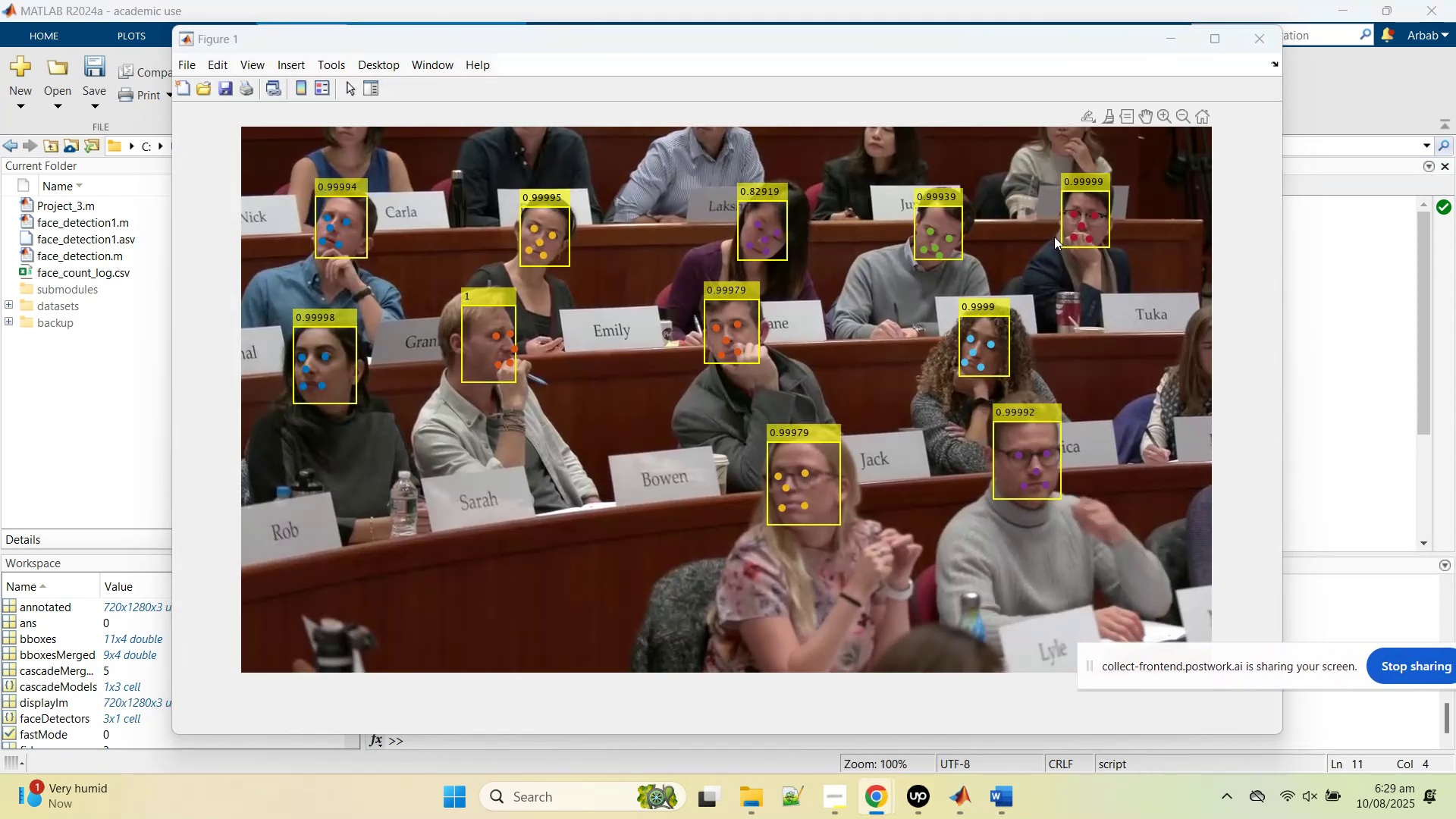 
left_click([1321, 316])
 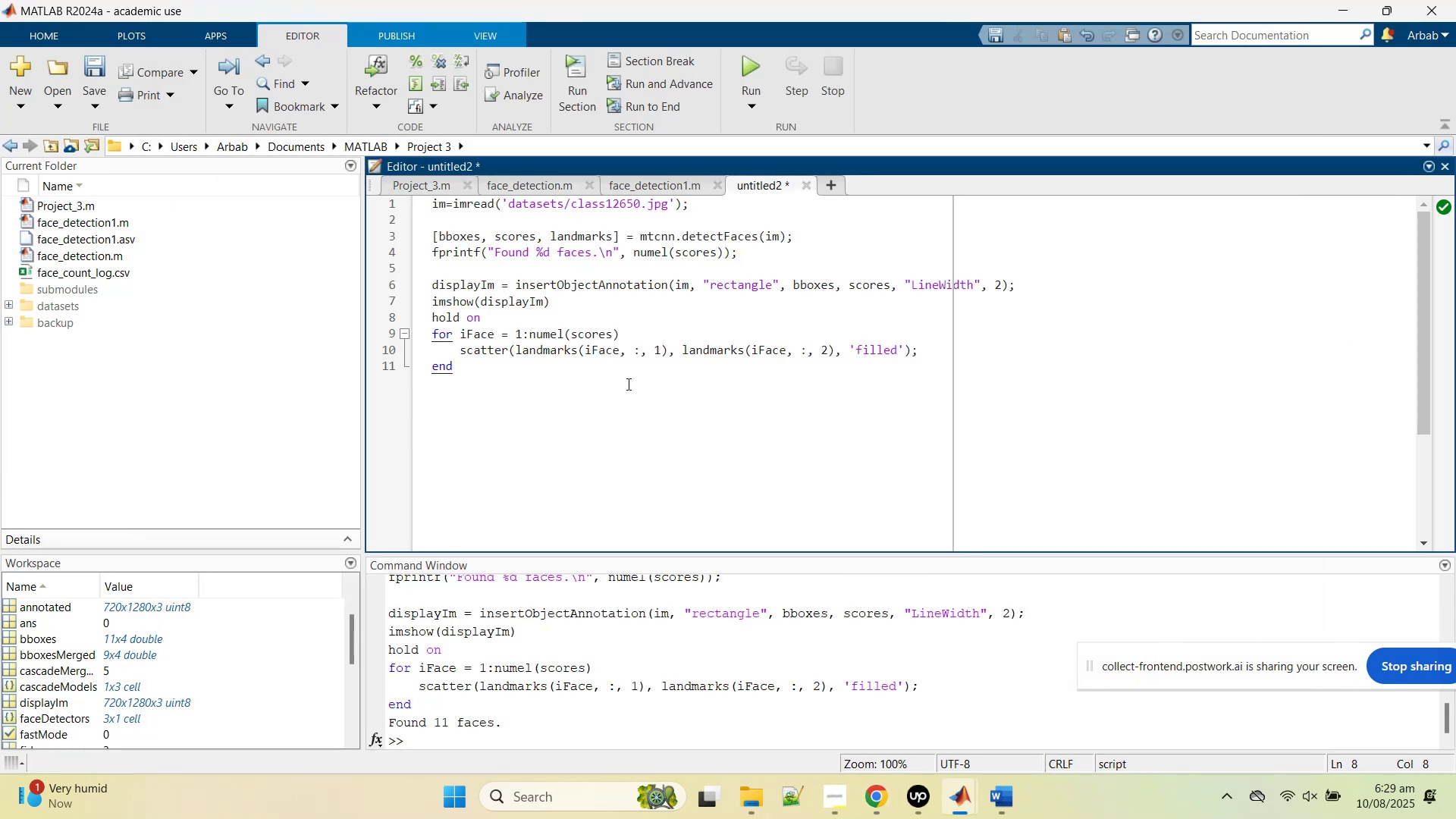 
left_click_drag(start_coordinate=[626, 386], to_coordinate=[306, 157])
 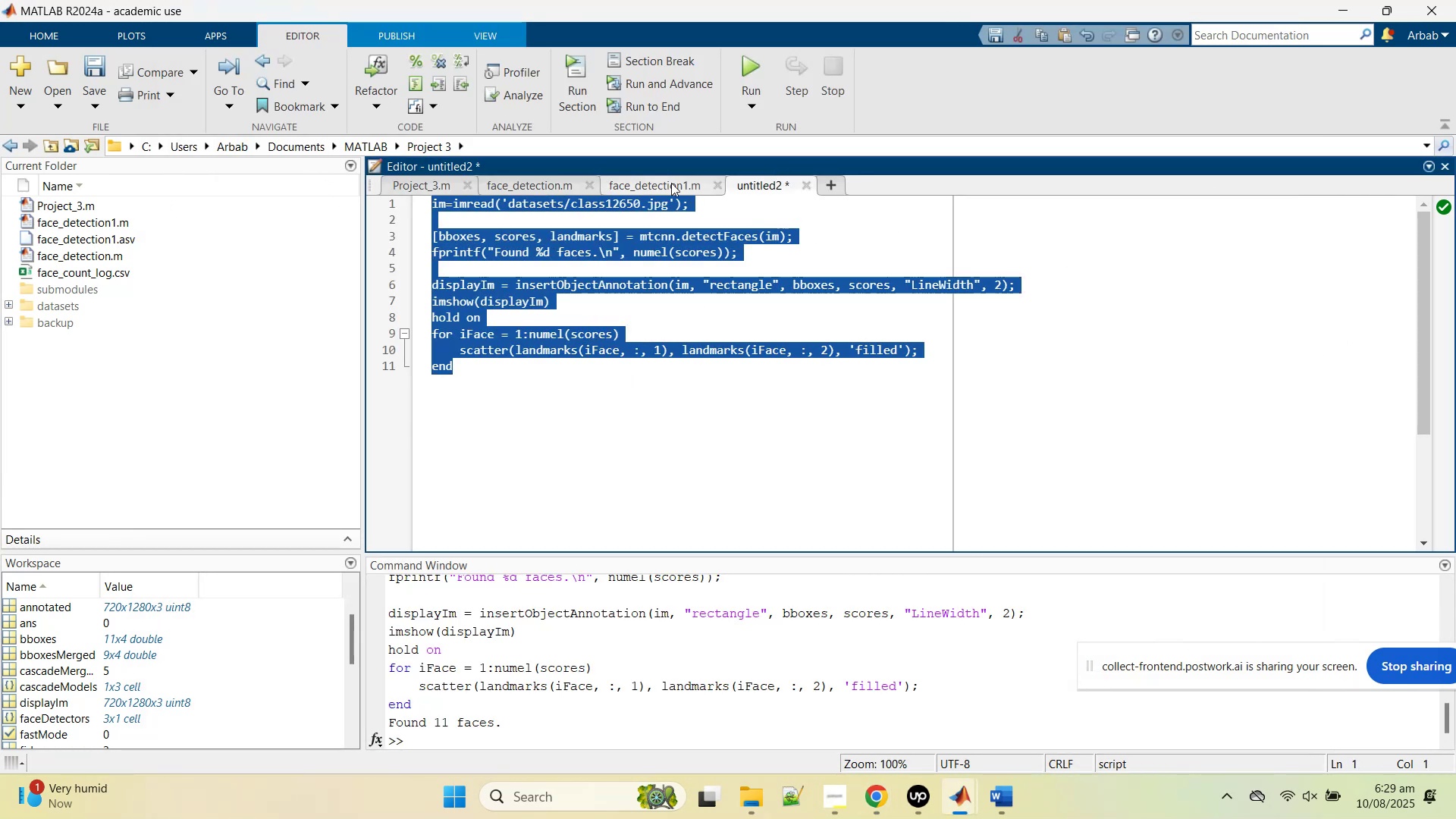 
key(Control+C)
 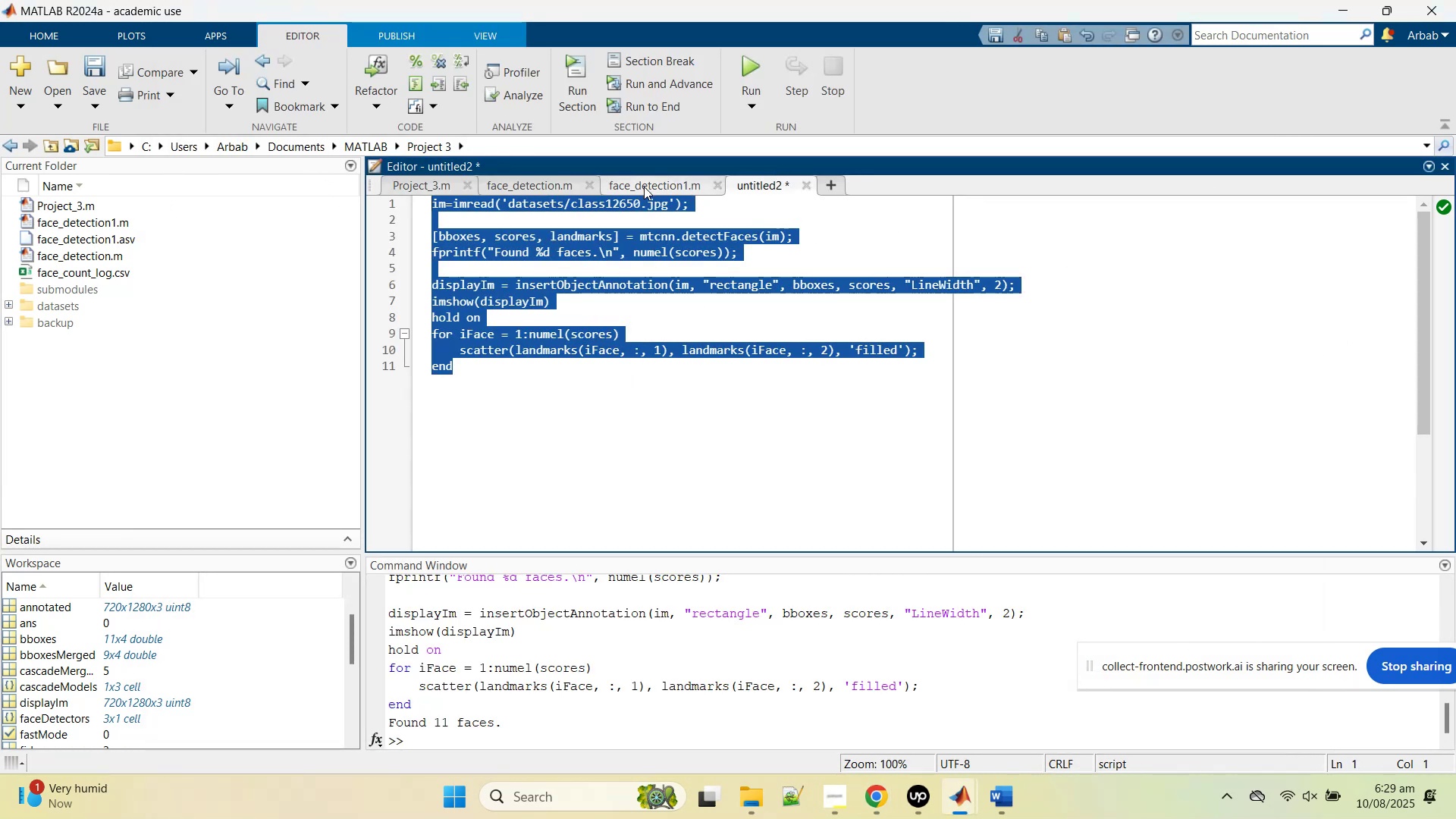 
left_click([644, 187])
 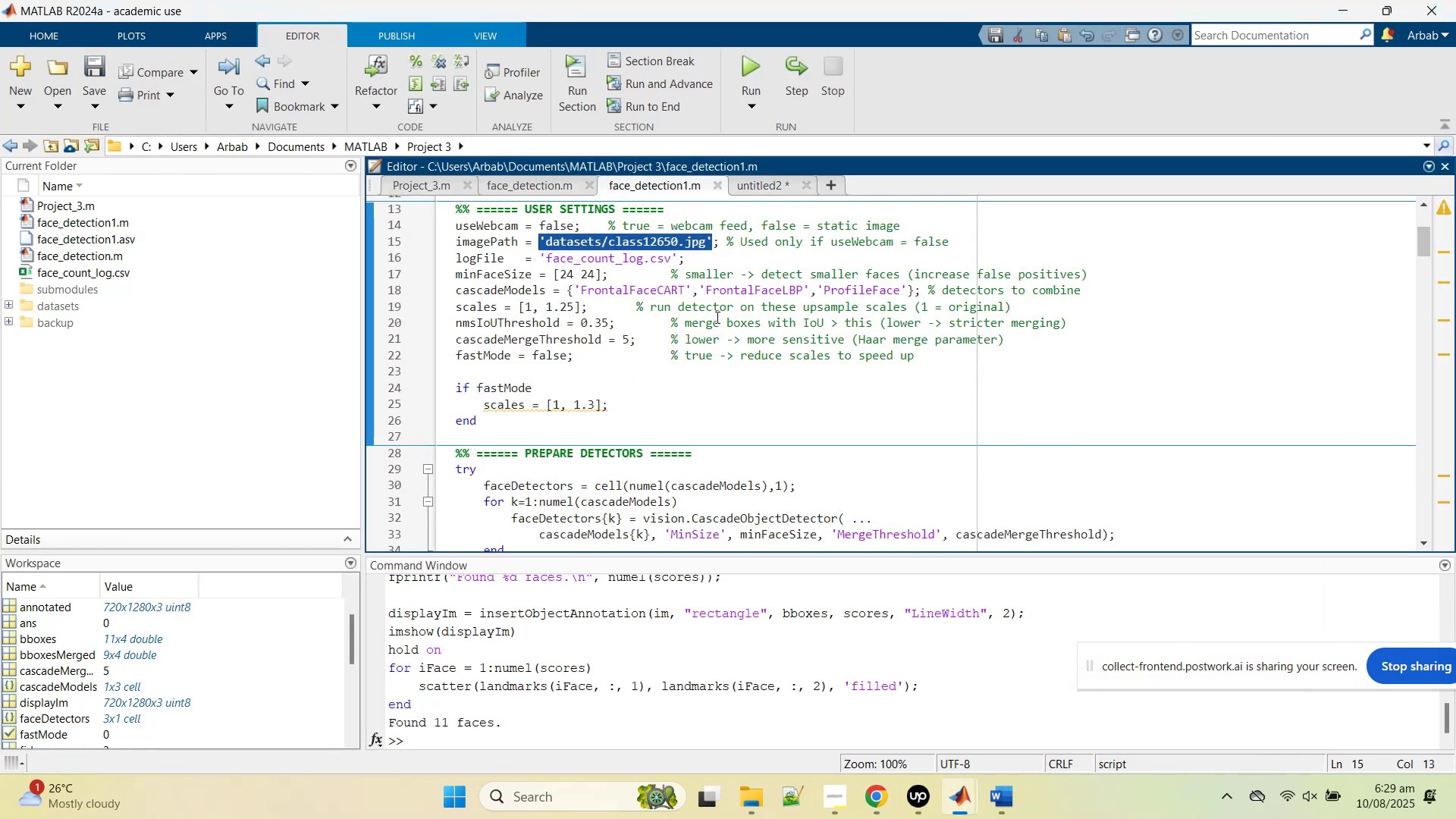 
scroll: coordinate [703, 387], scroll_direction: down, amount: 37.0
 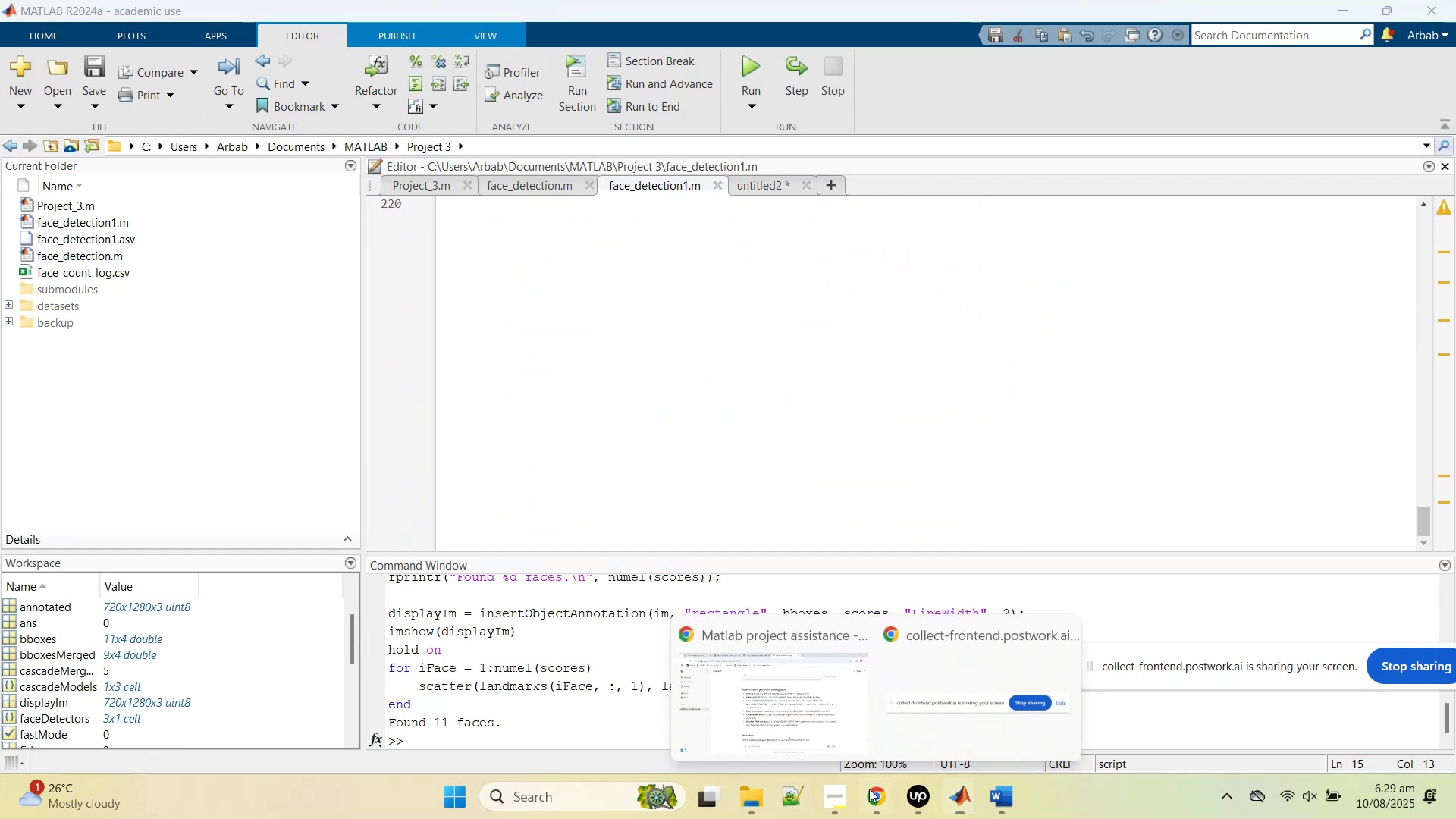 
left_click([763, 697])
 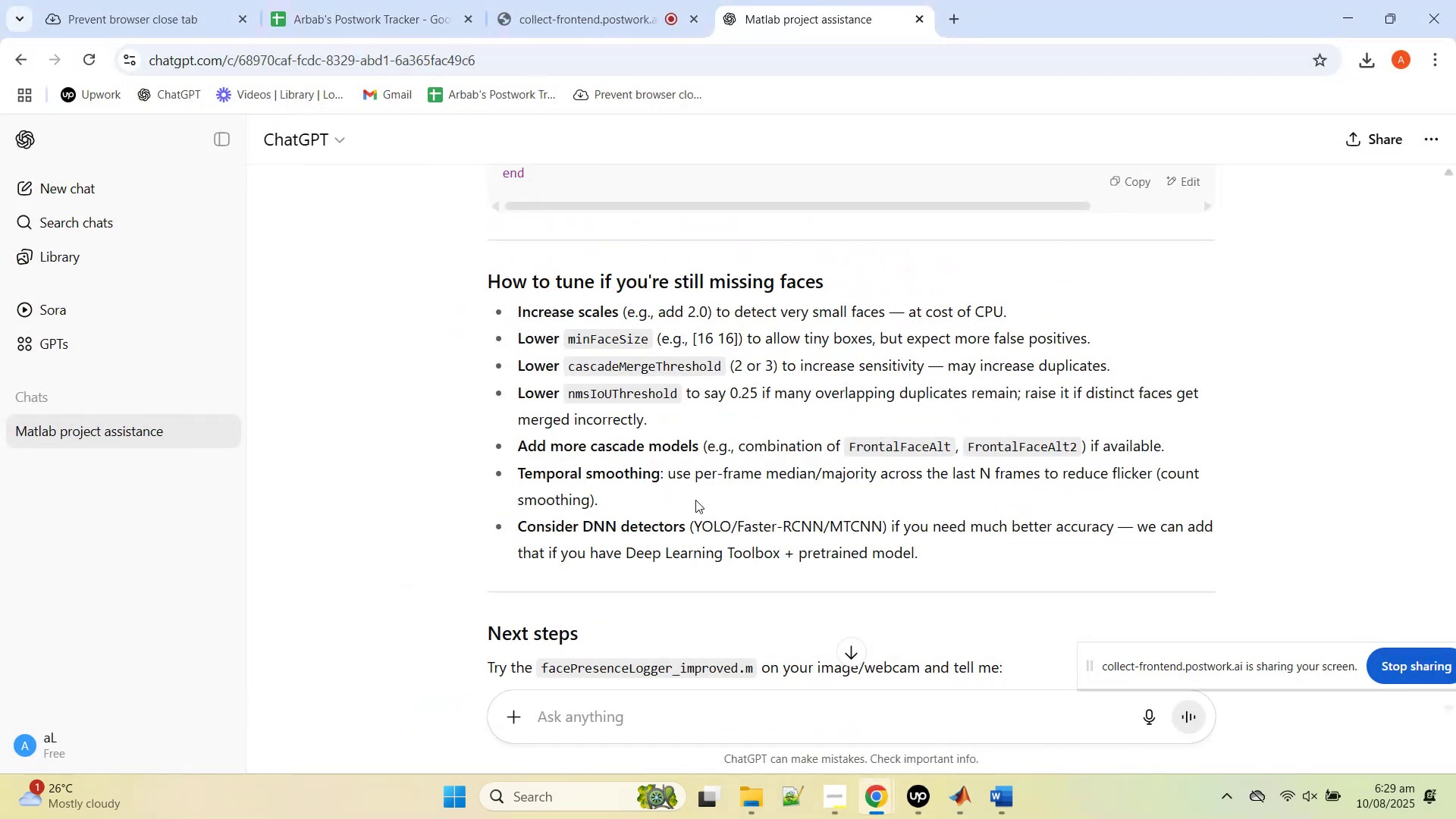 
scroll: coordinate [697, 502], scroll_direction: down, amount: 4.0
 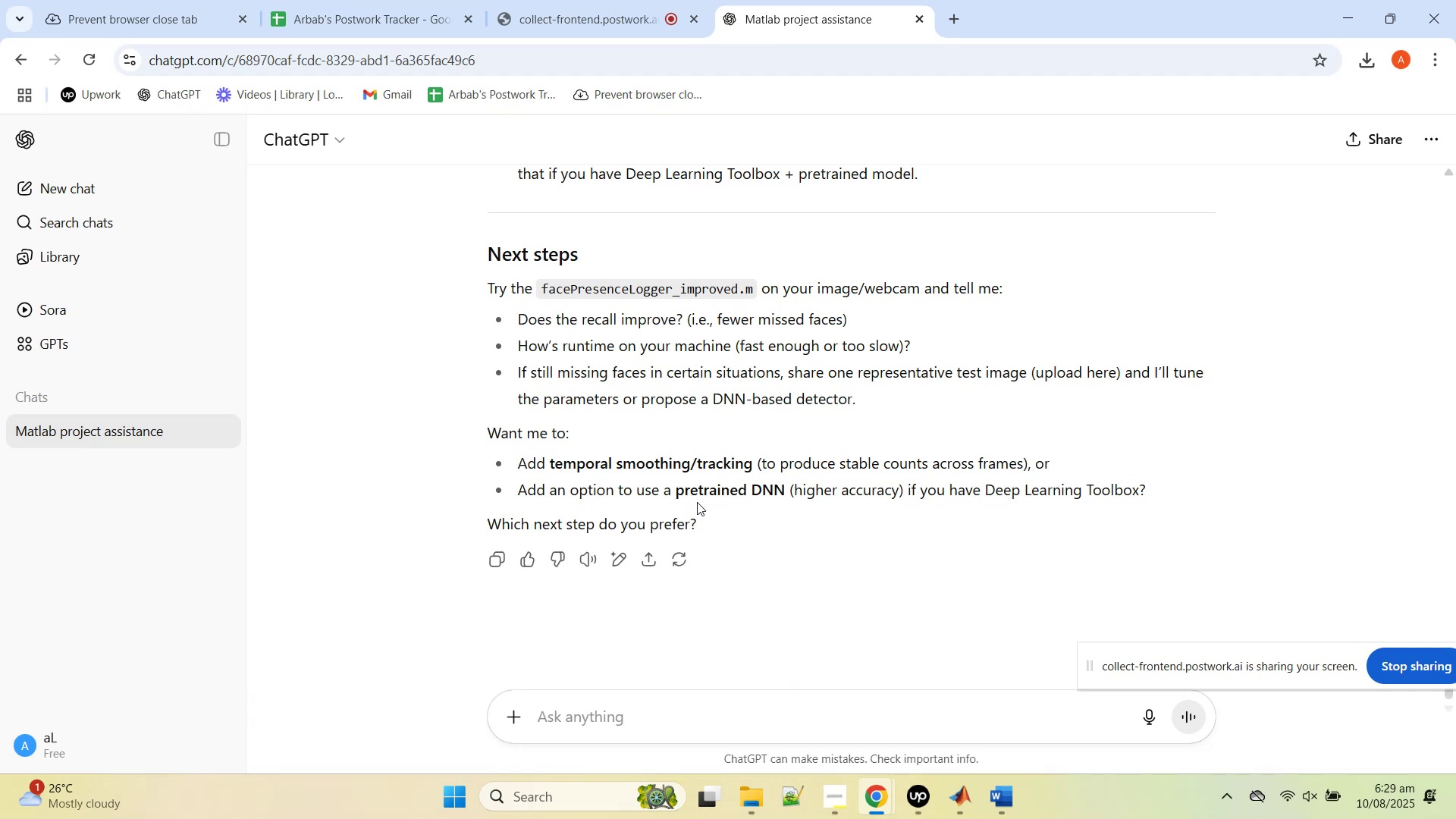 
wait(6.4)
 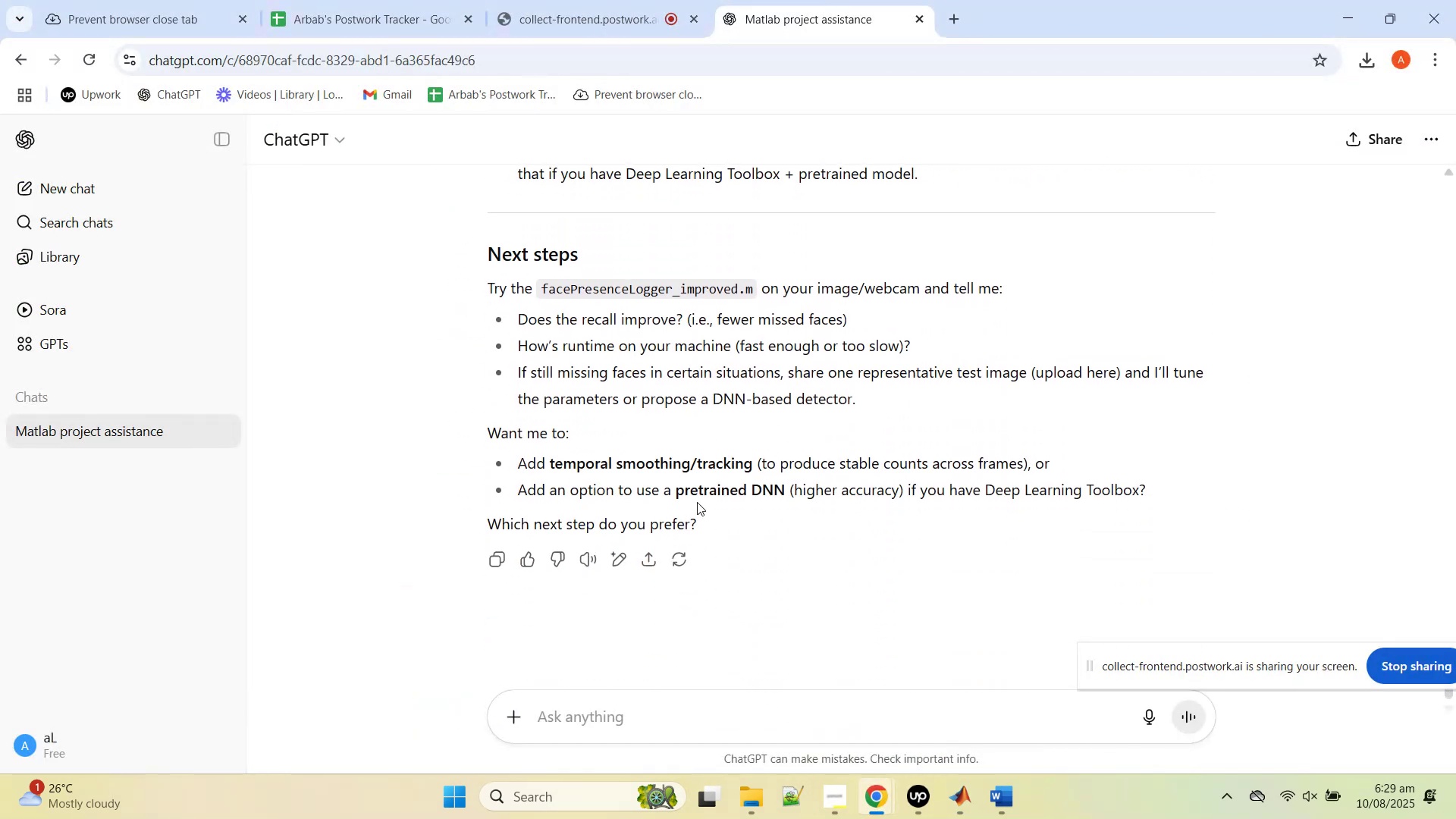 
left_click([780, 697])
 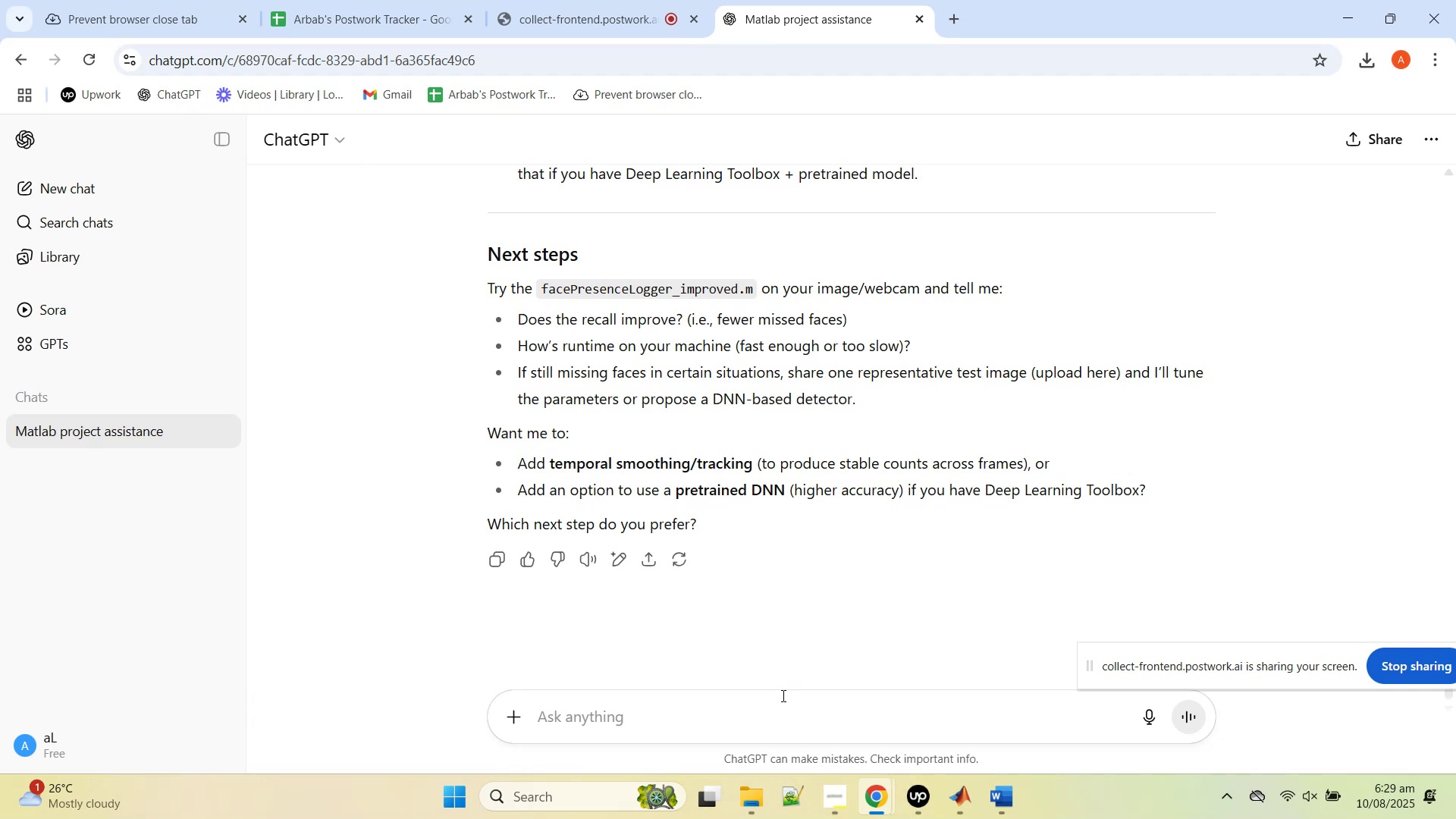 
wait(11.36)
 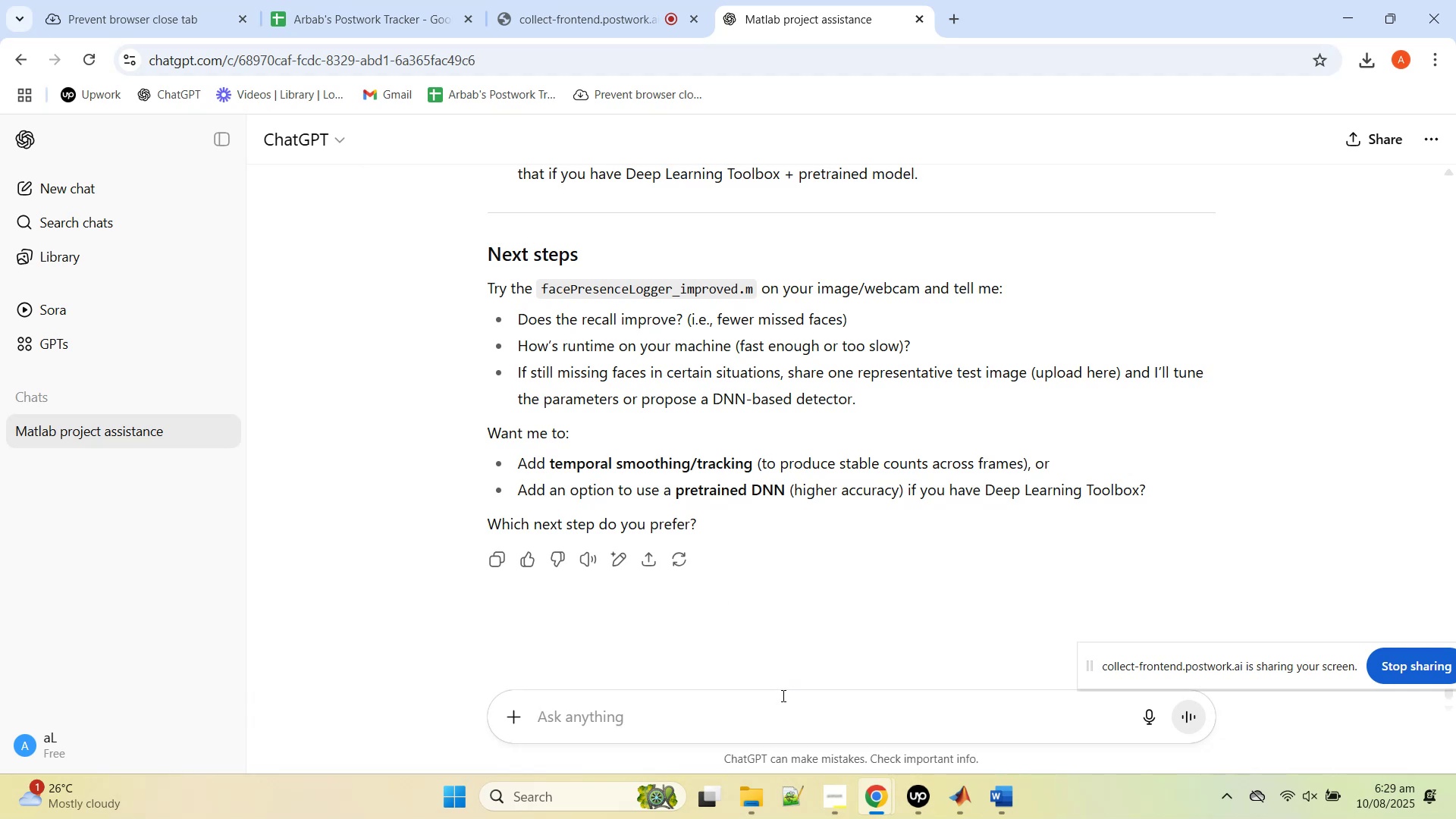 
type(give me the code with pretrained dnn)
 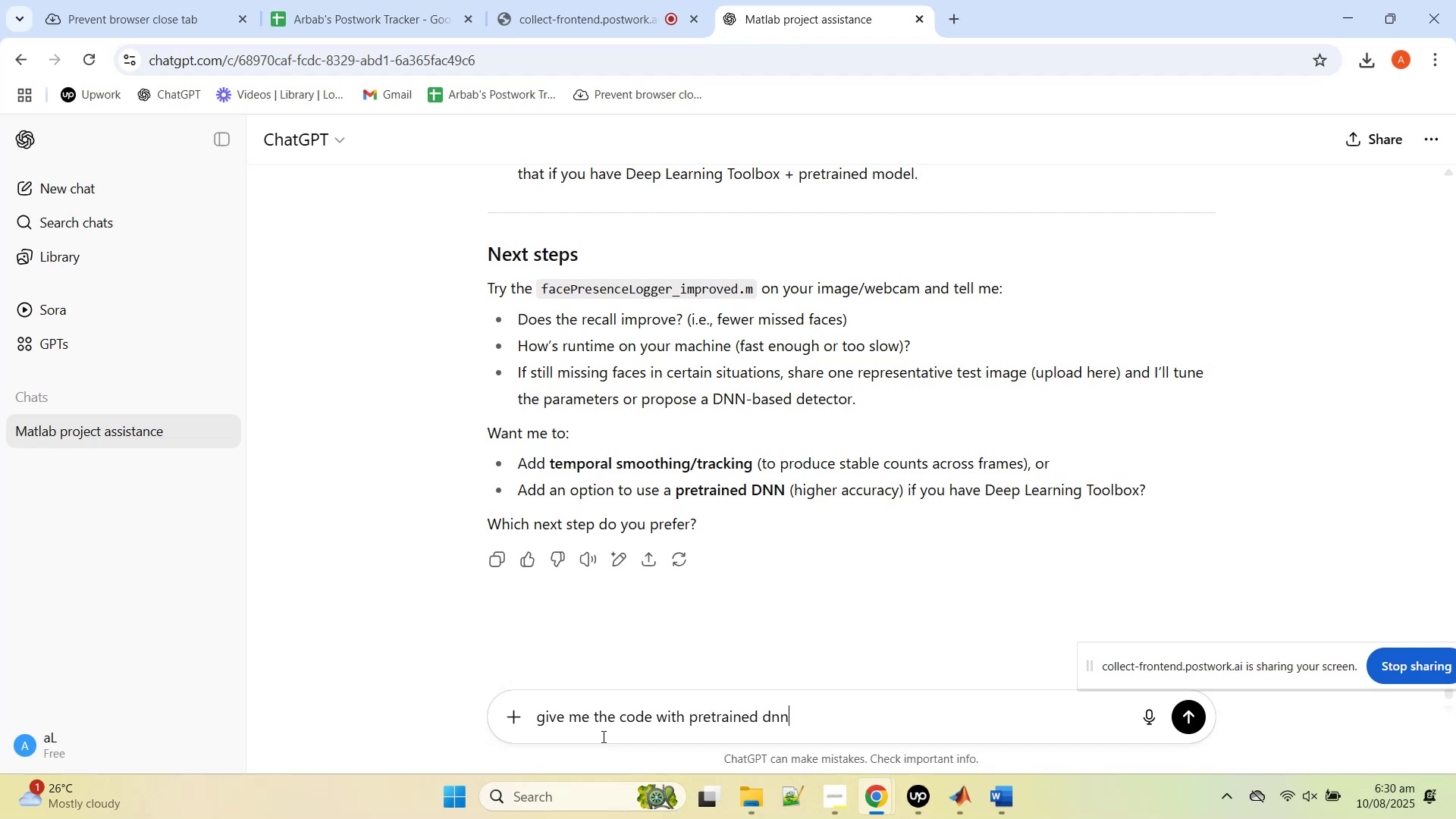 
key(Enter)
 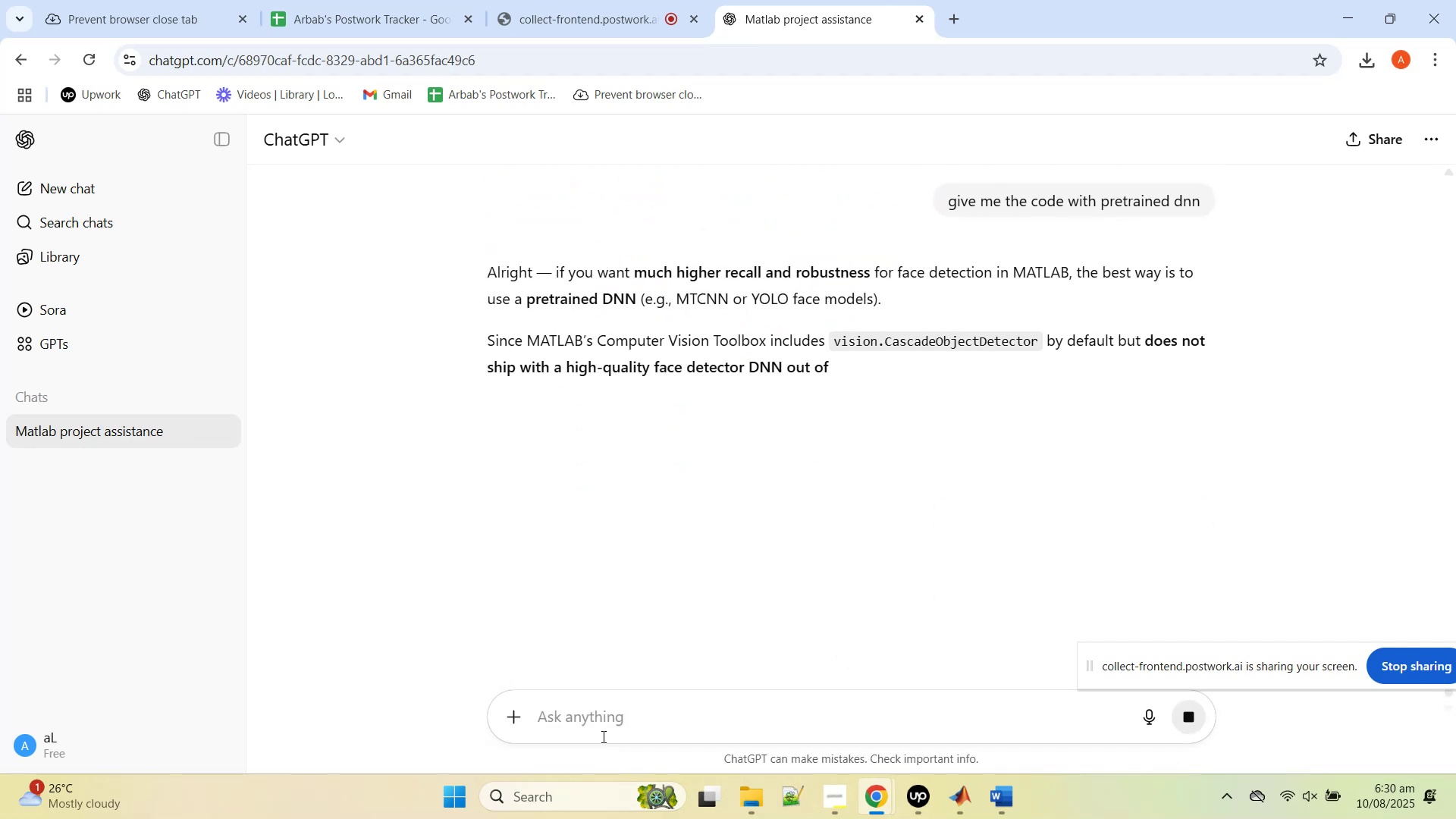 
wait(8.14)
 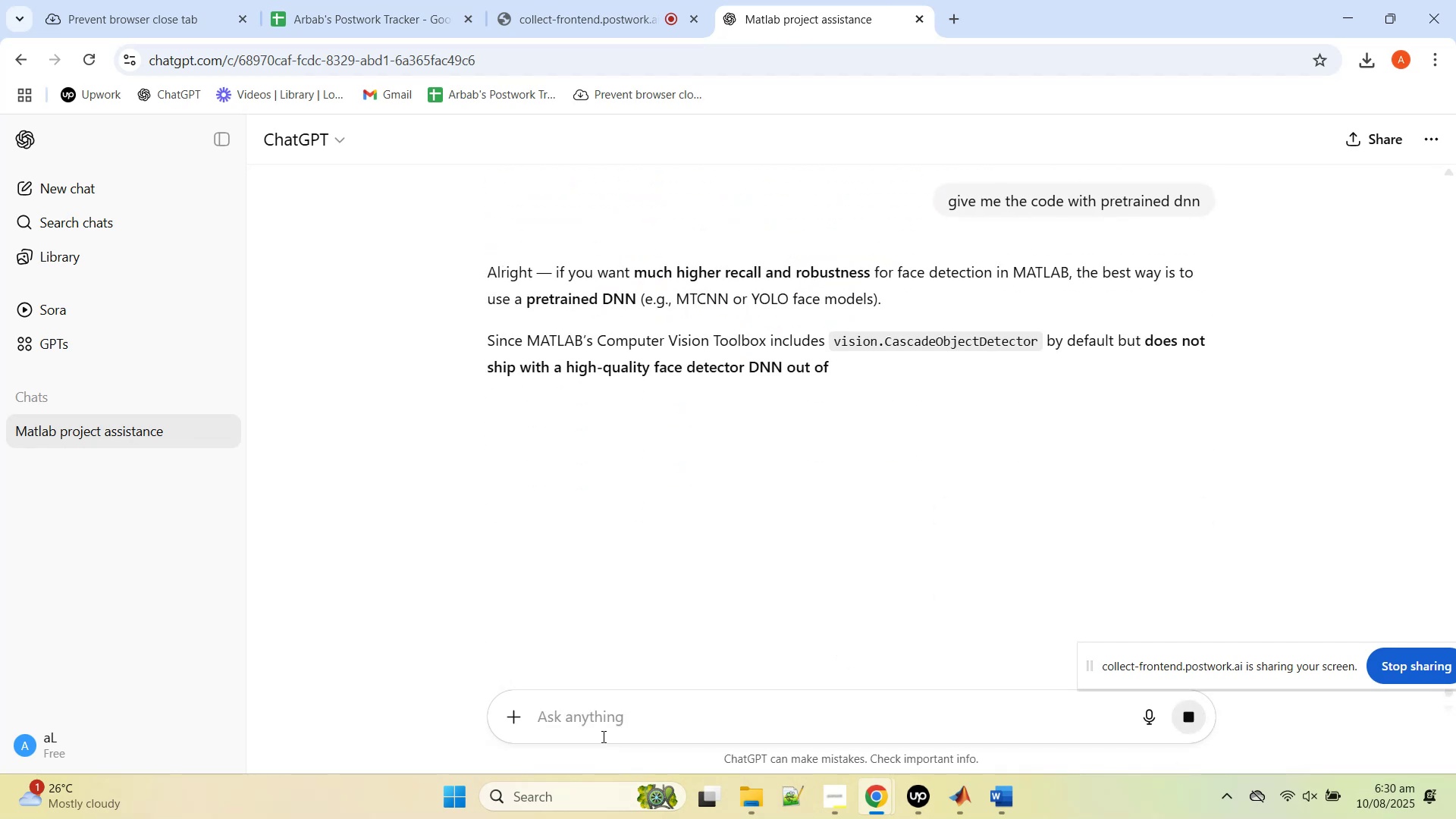 
scroll: coordinate [649, 472], scroll_direction: down, amount: 7.0
 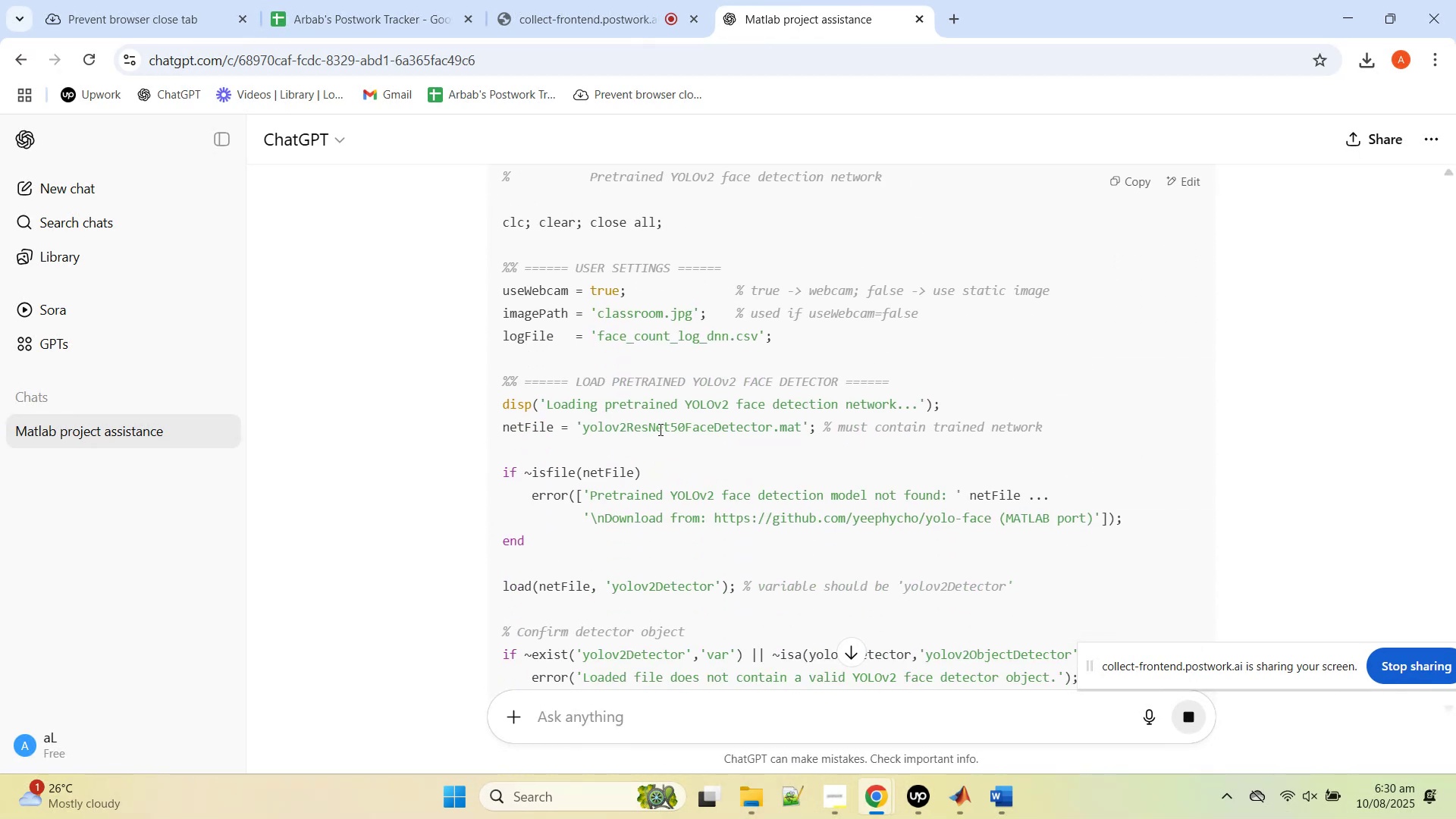 
wait(6.46)
 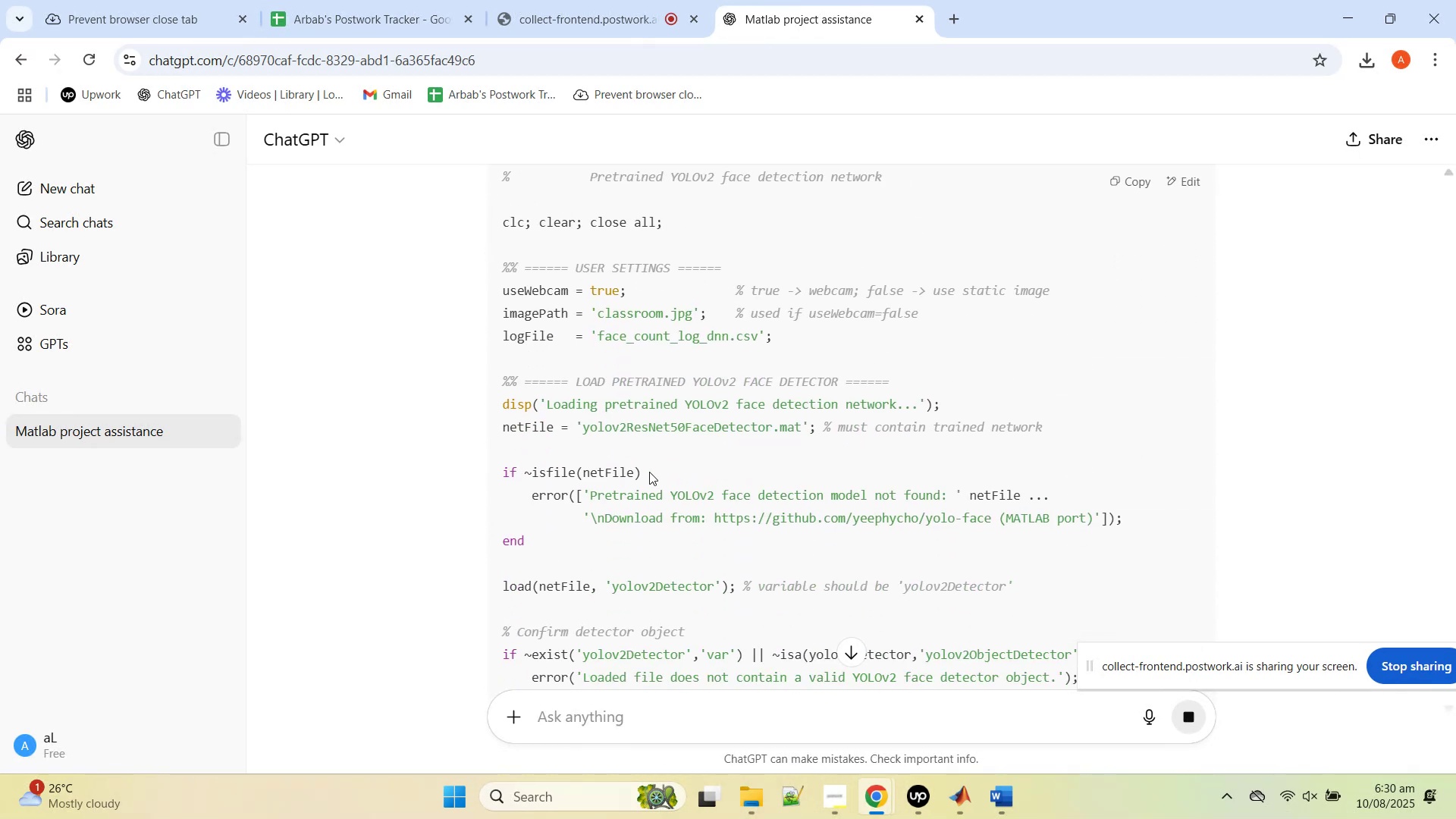 
double_click([658, 430])
 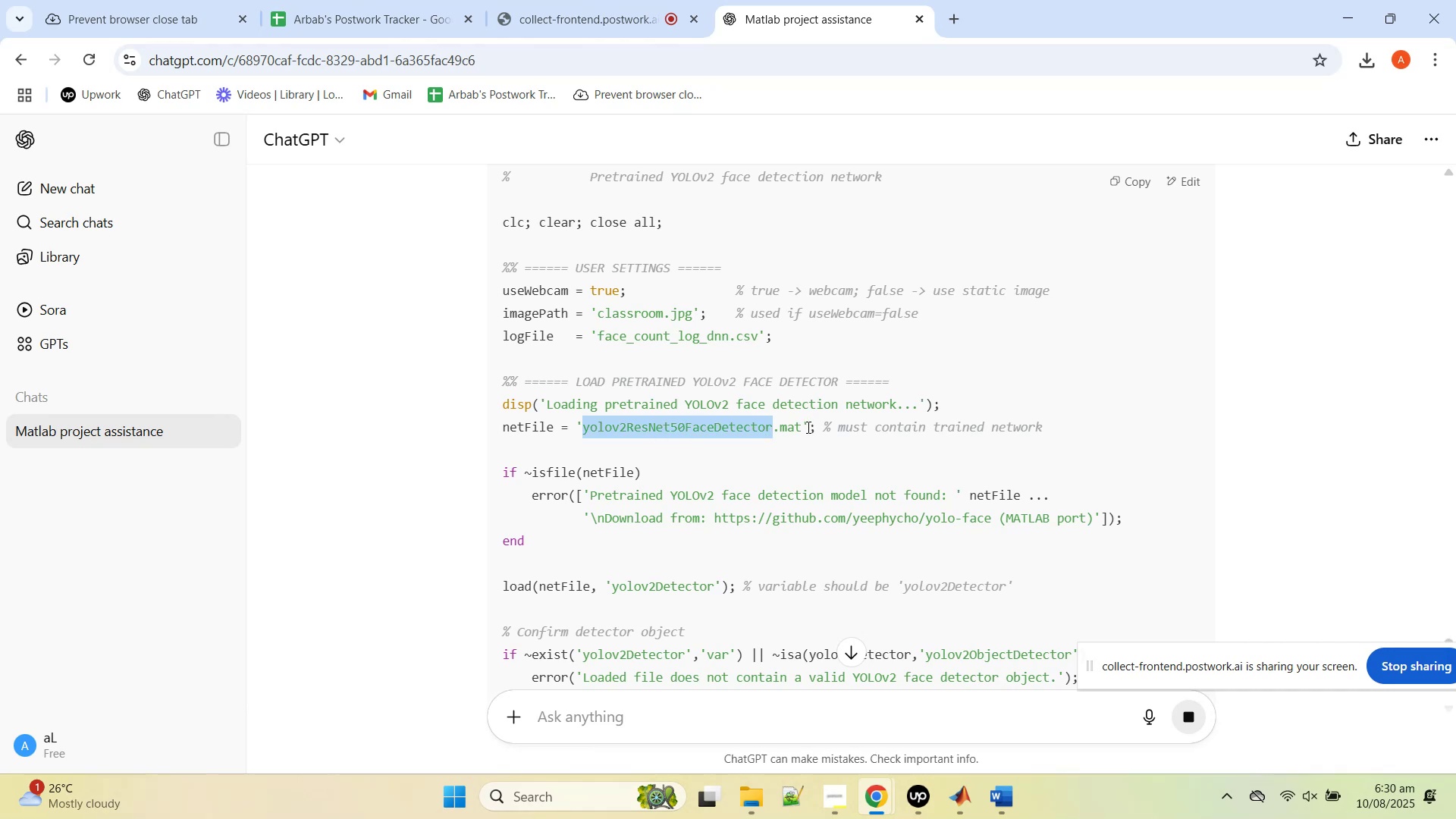 
left_click_drag(start_coordinate=[800, 425], to_coordinate=[584, 435])
 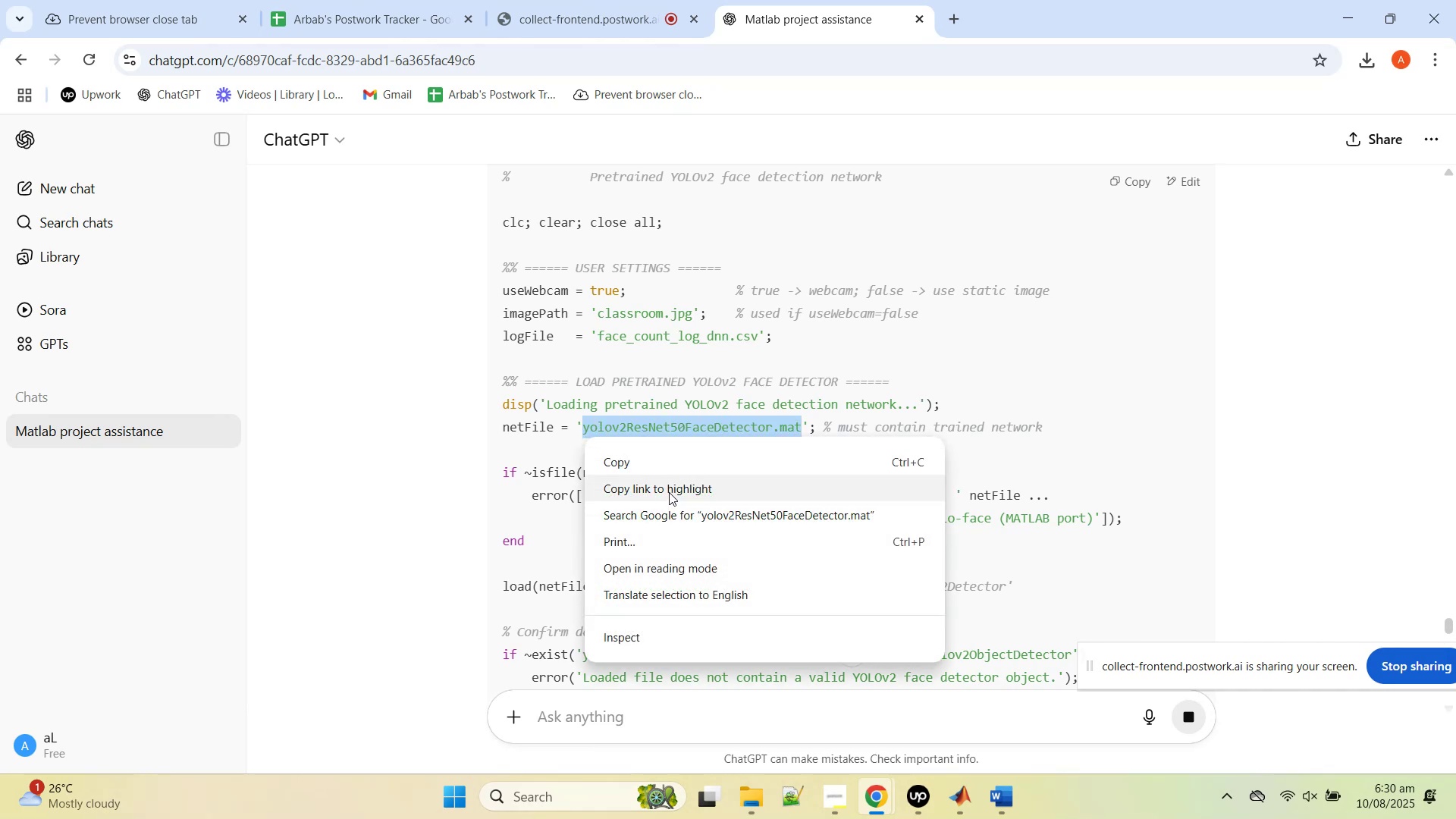 
left_click([681, 512])
 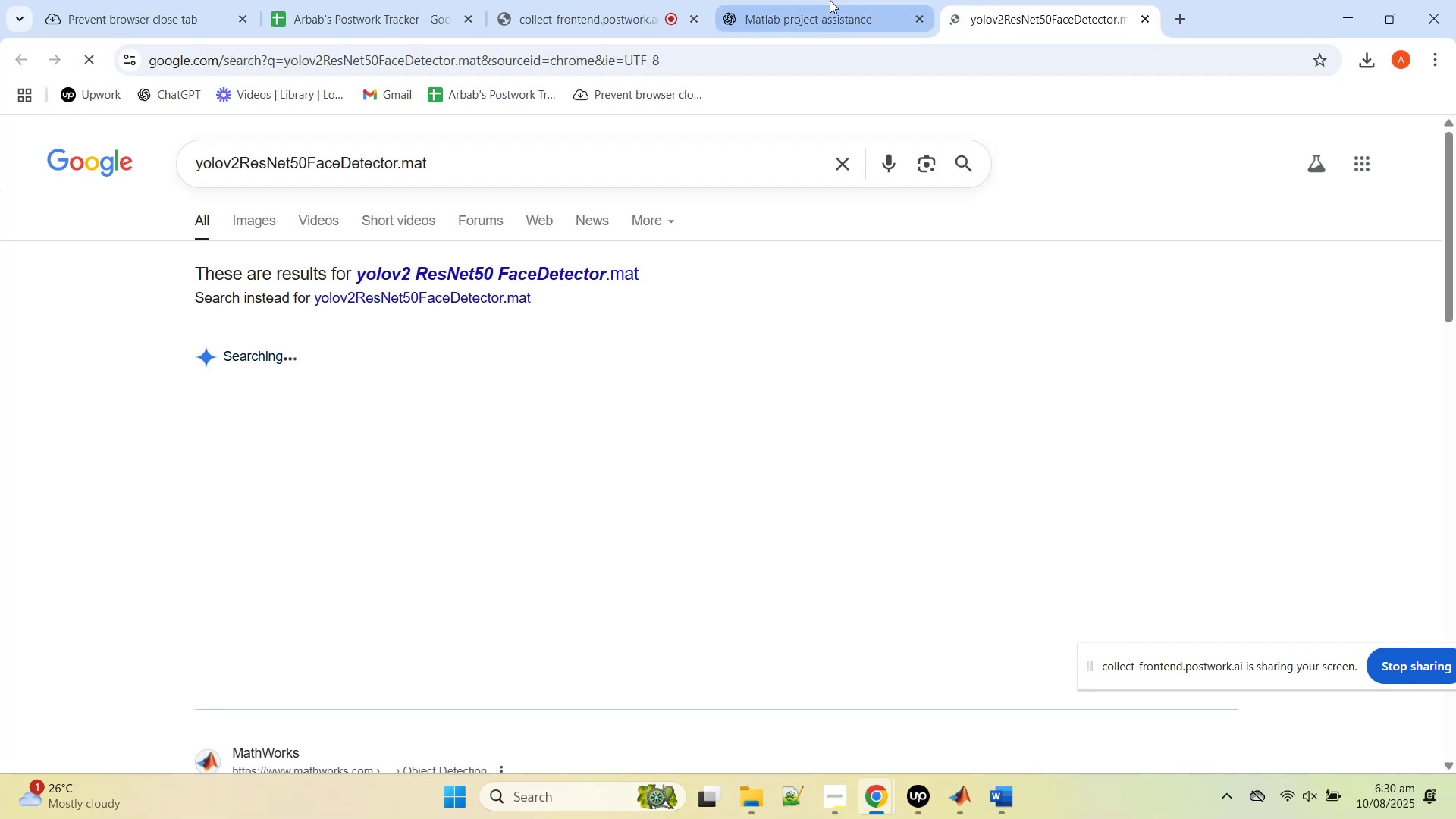 
scroll: coordinate [774, 234], scroll_direction: down, amount: 3.0
 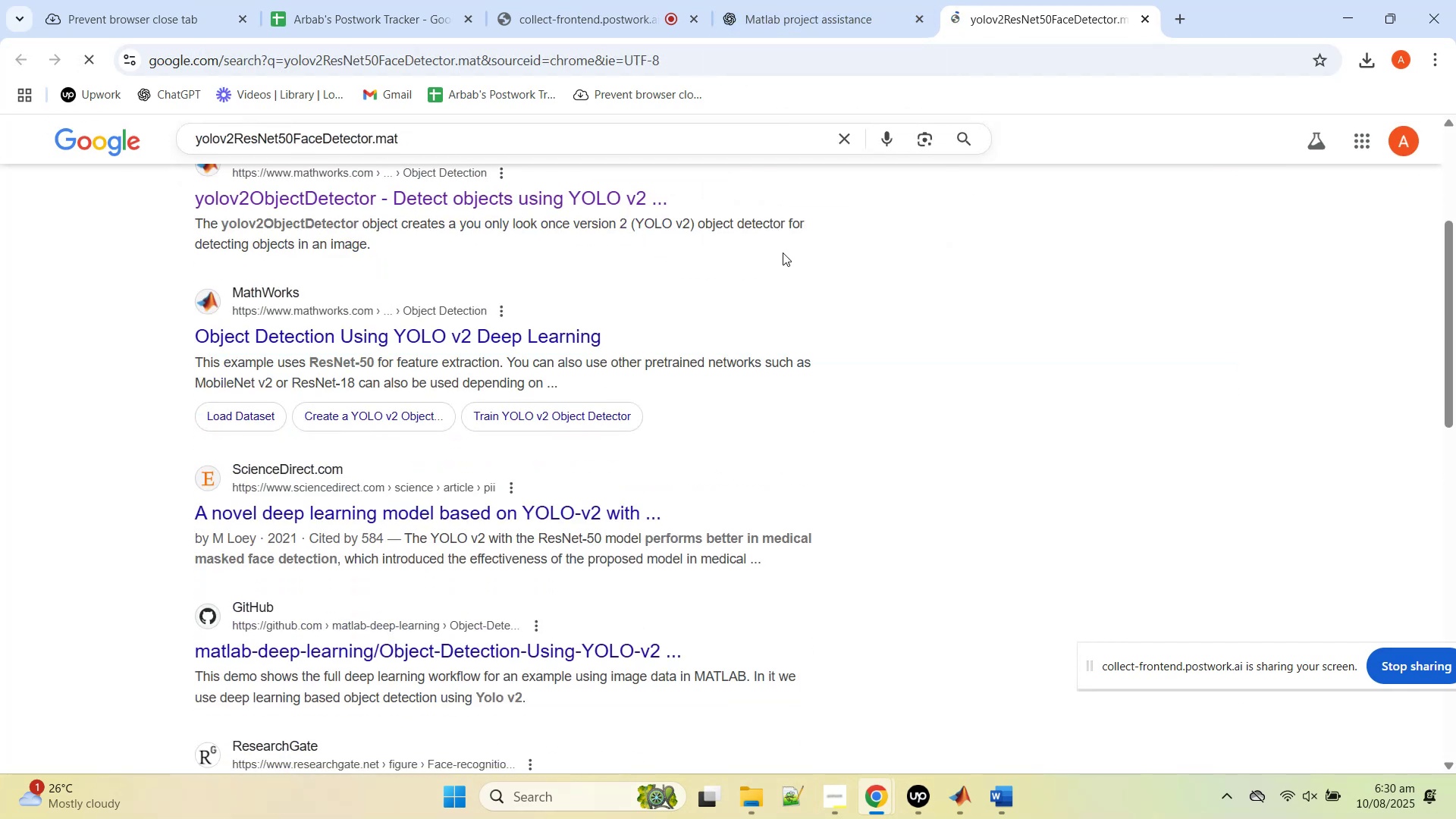 
scroll: coordinate [800, 284], scroll_direction: up, amount: 1.0
 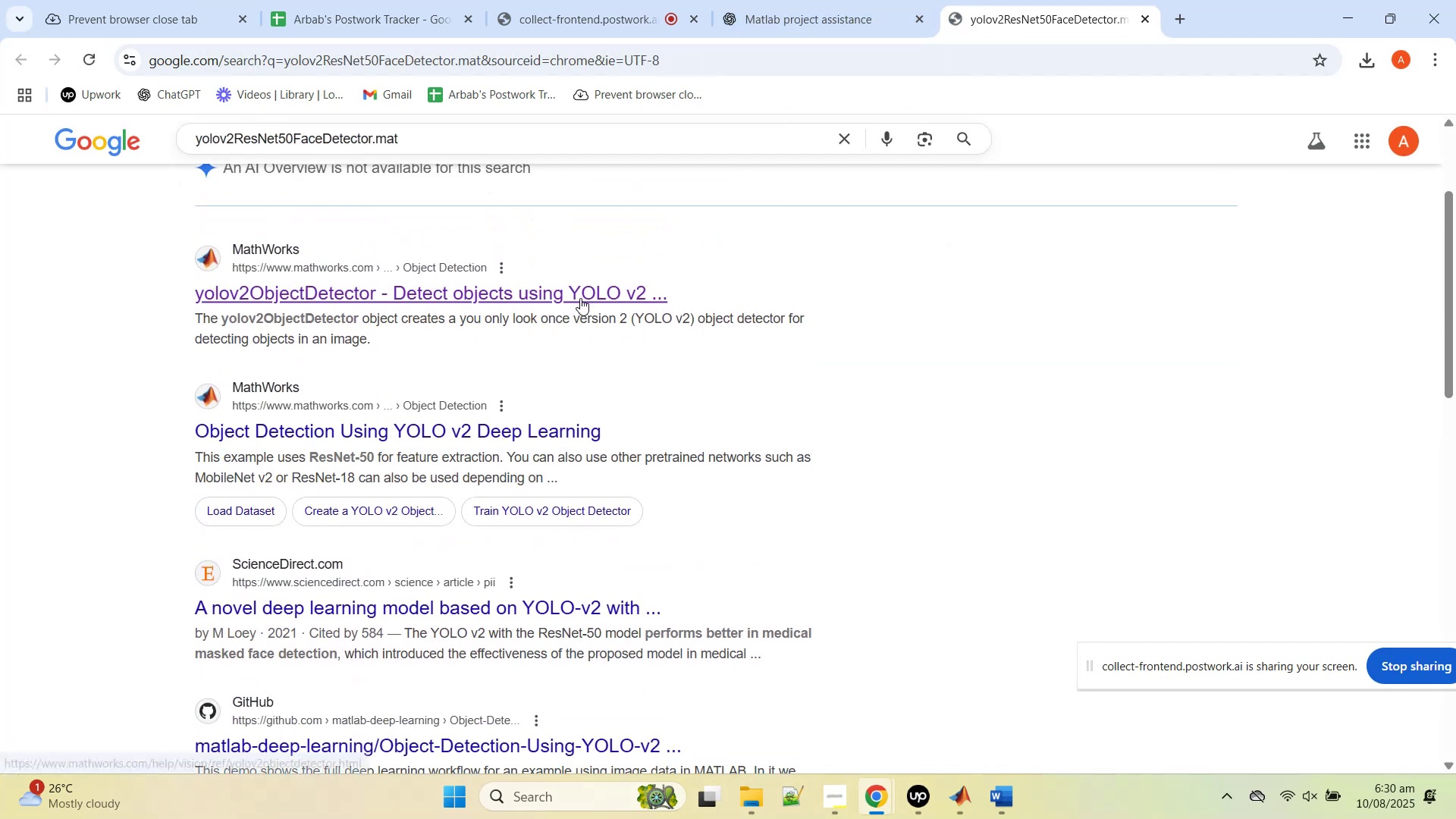 
middle_click([580, 298])
 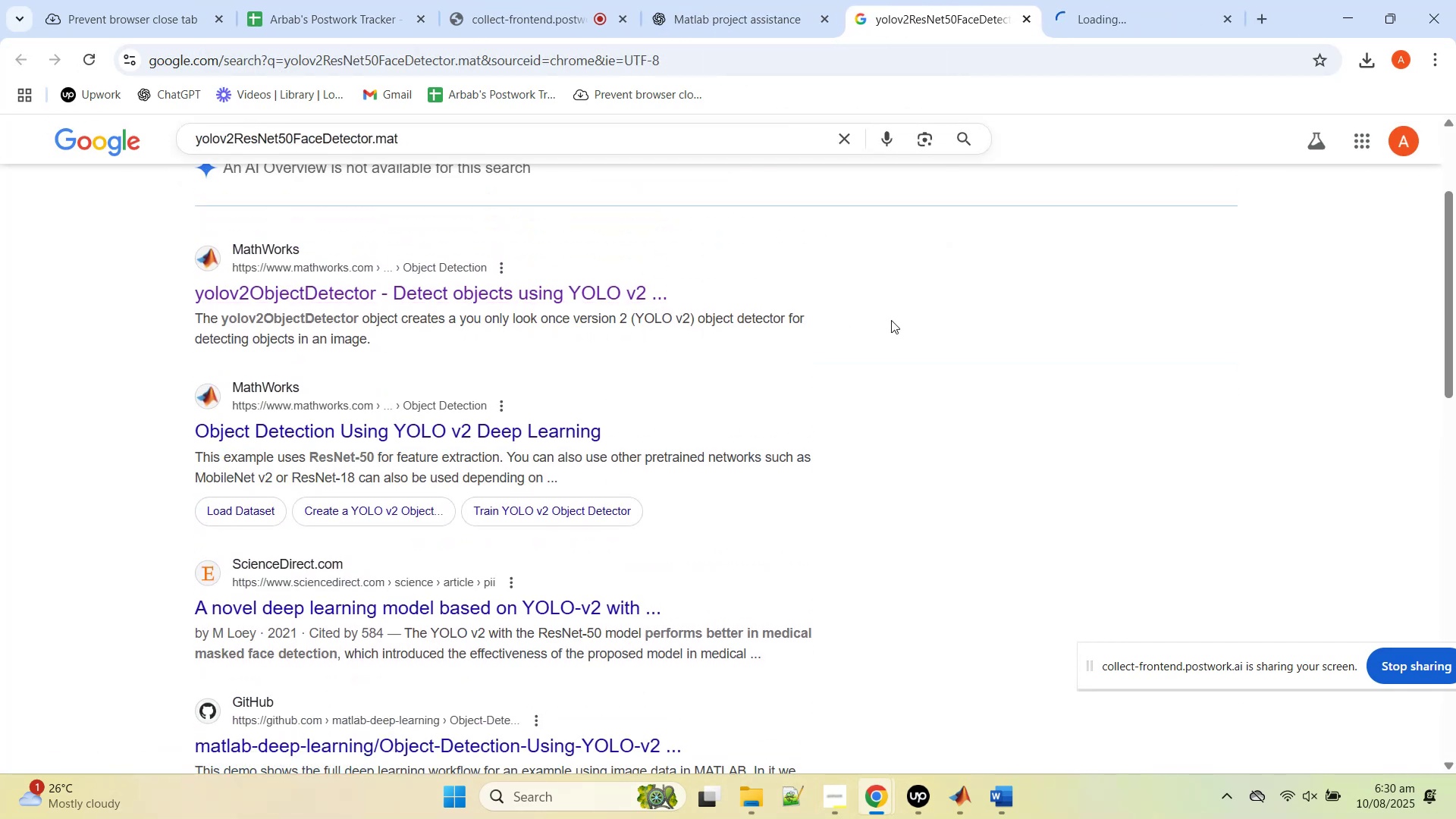 
left_click([1088, 0])
 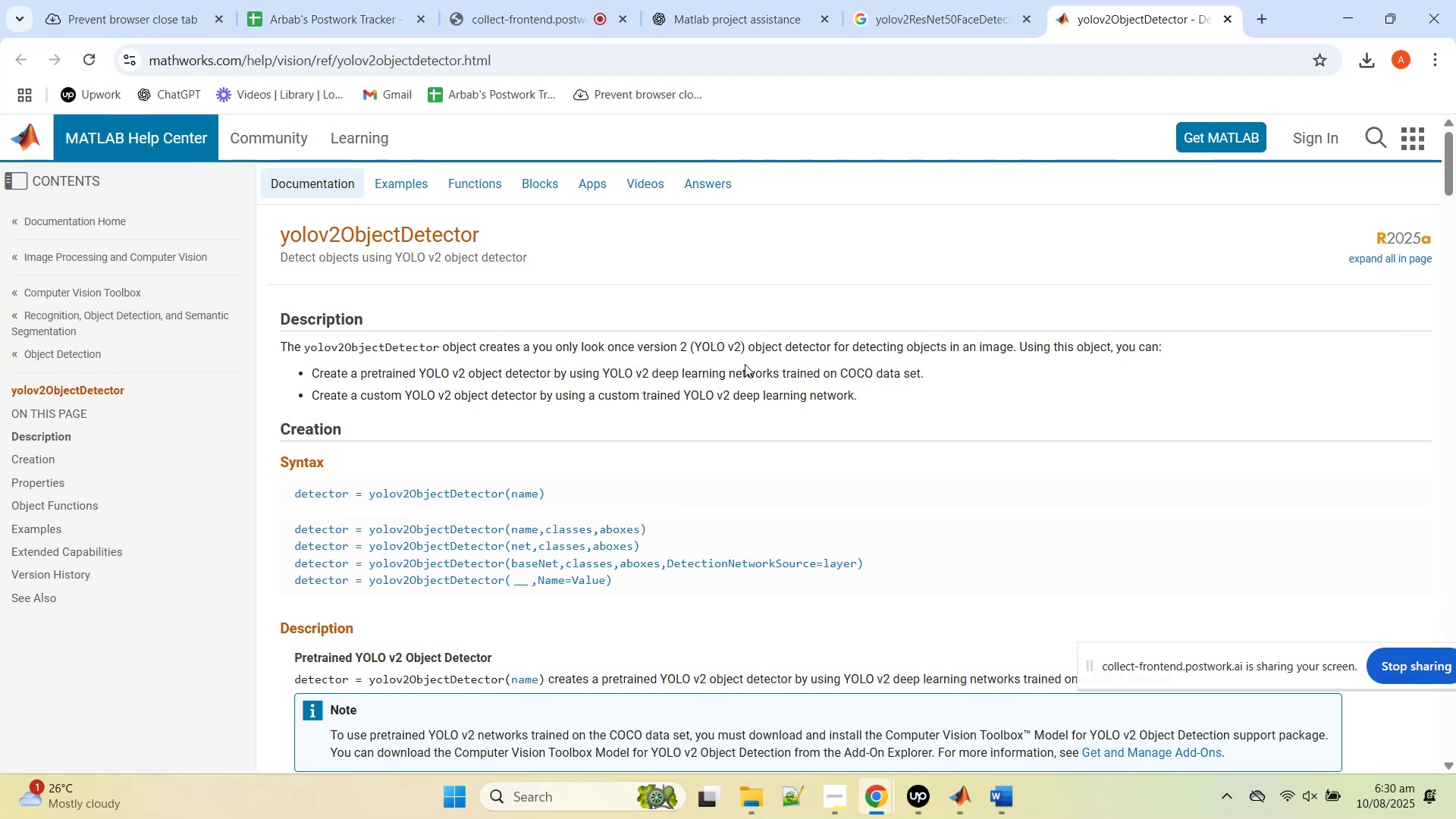 
wait(15.66)
 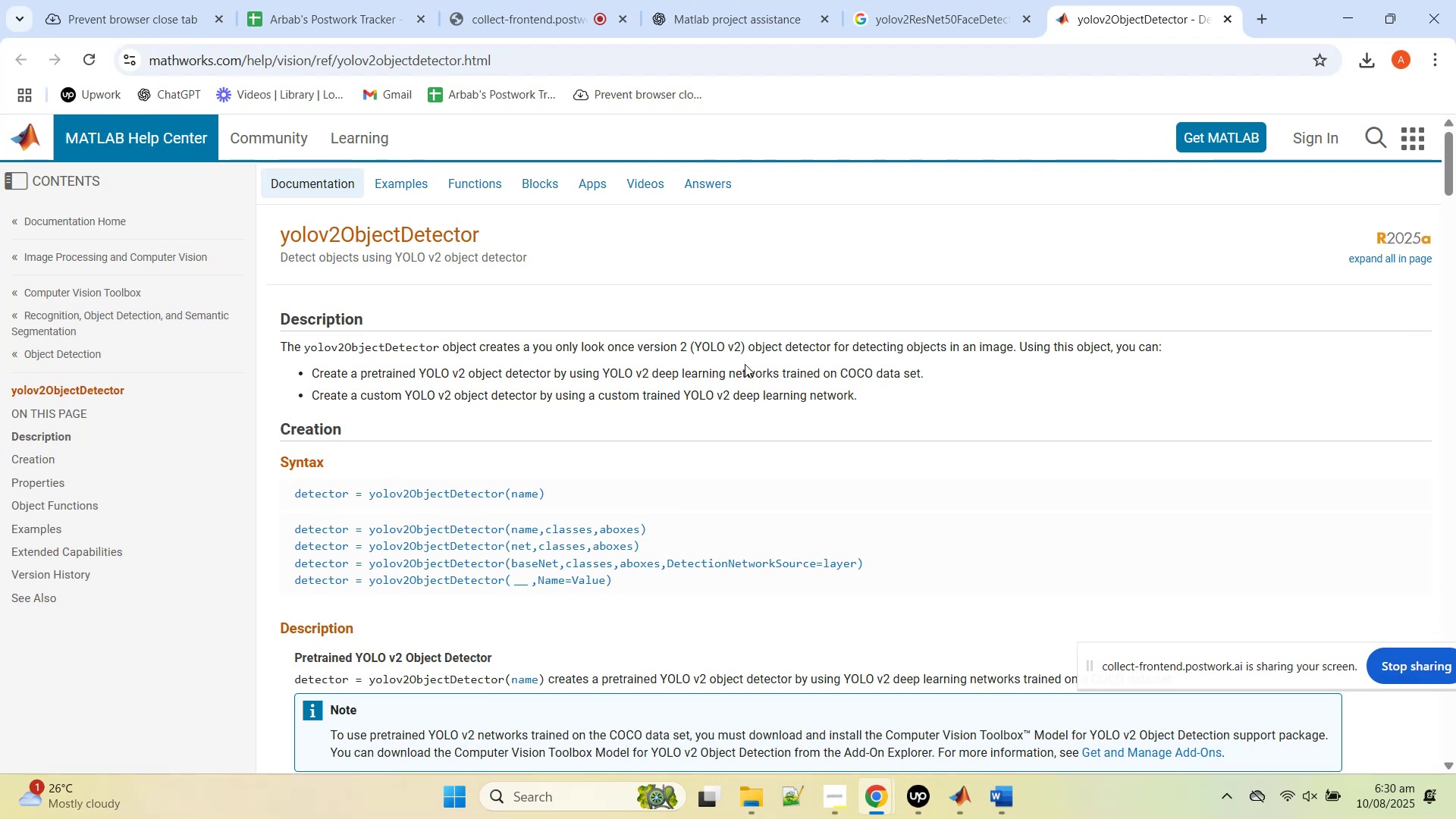 
scroll: coordinate [689, 288], scroll_direction: down, amount: 2.0
 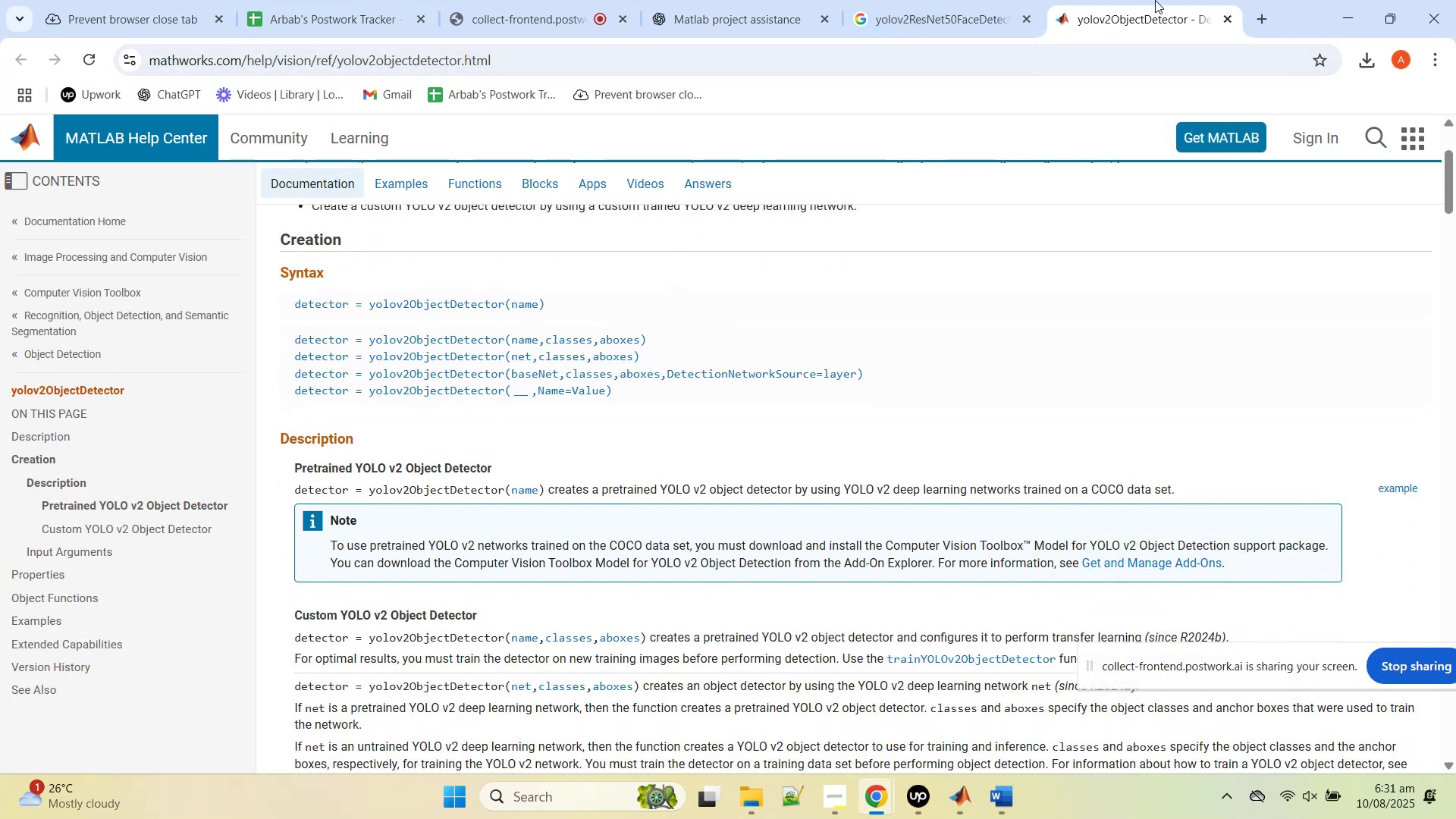 
wait(6.27)
 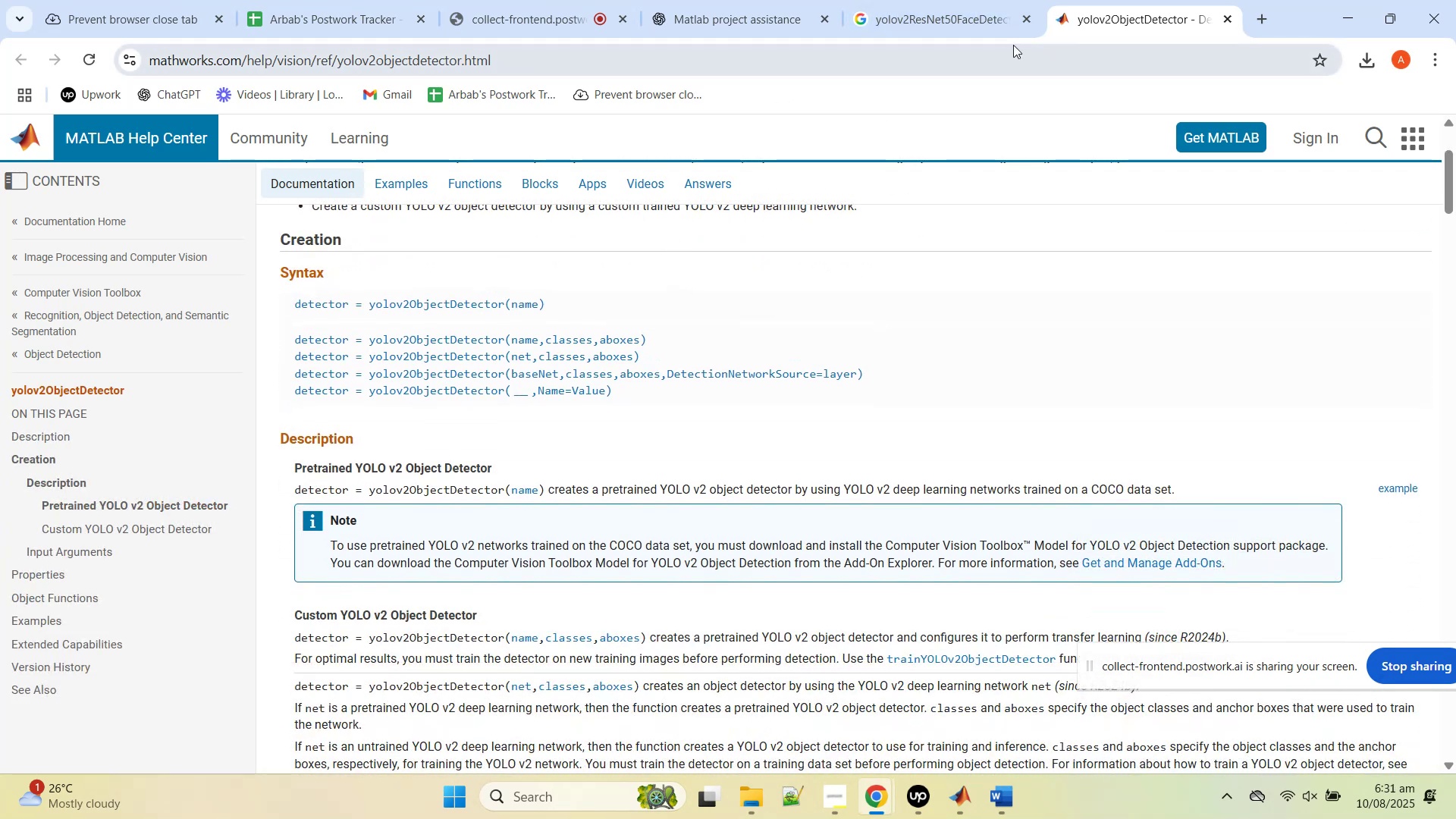 
scroll: coordinate [783, 369], scroll_direction: down, amount: 8.0
 